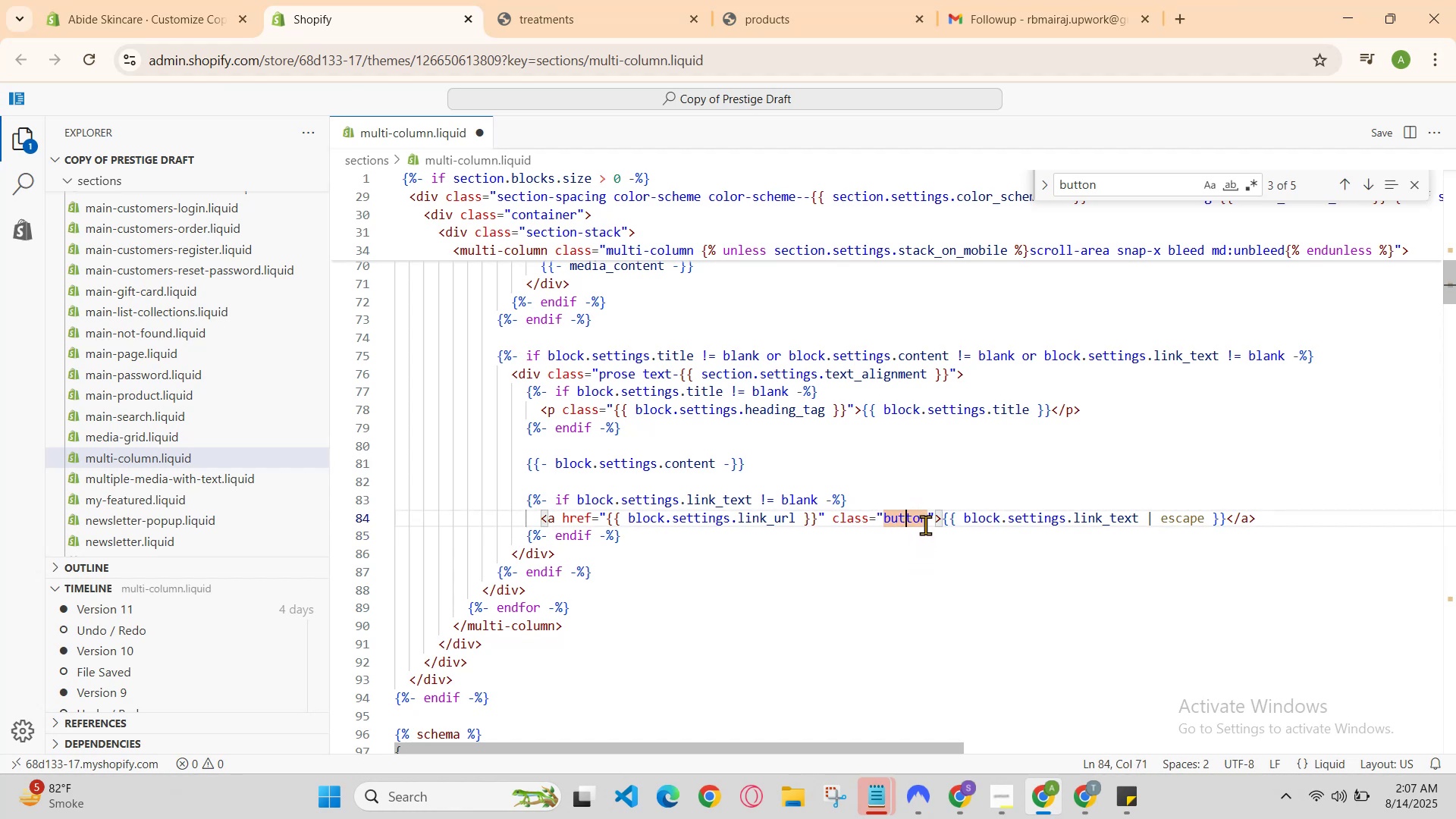 
left_click_drag(start_coordinate=[926, 516], to_coordinate=[880, 520])
 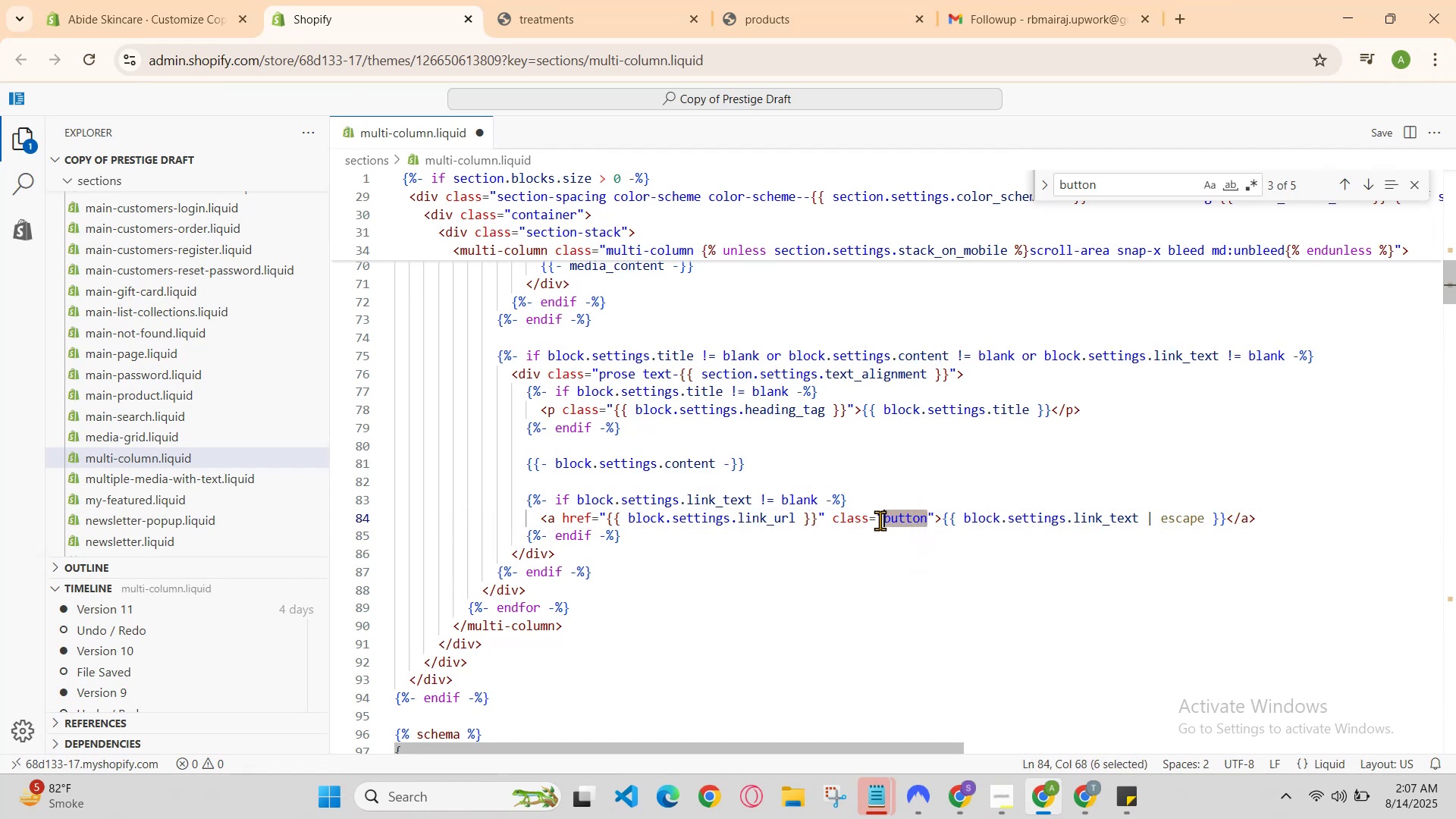 
left_click([880, 520])
 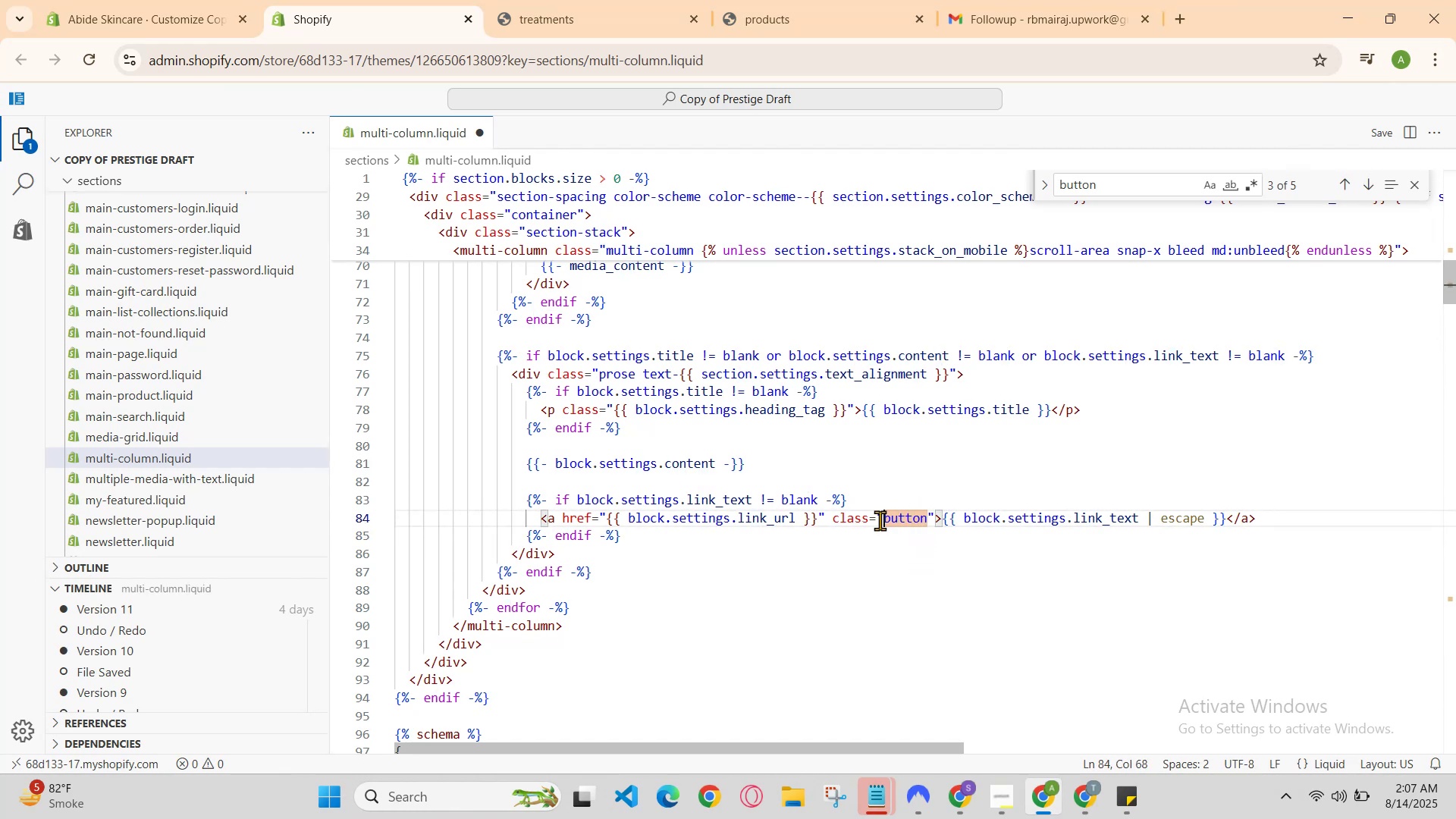 
key(Control+C)
 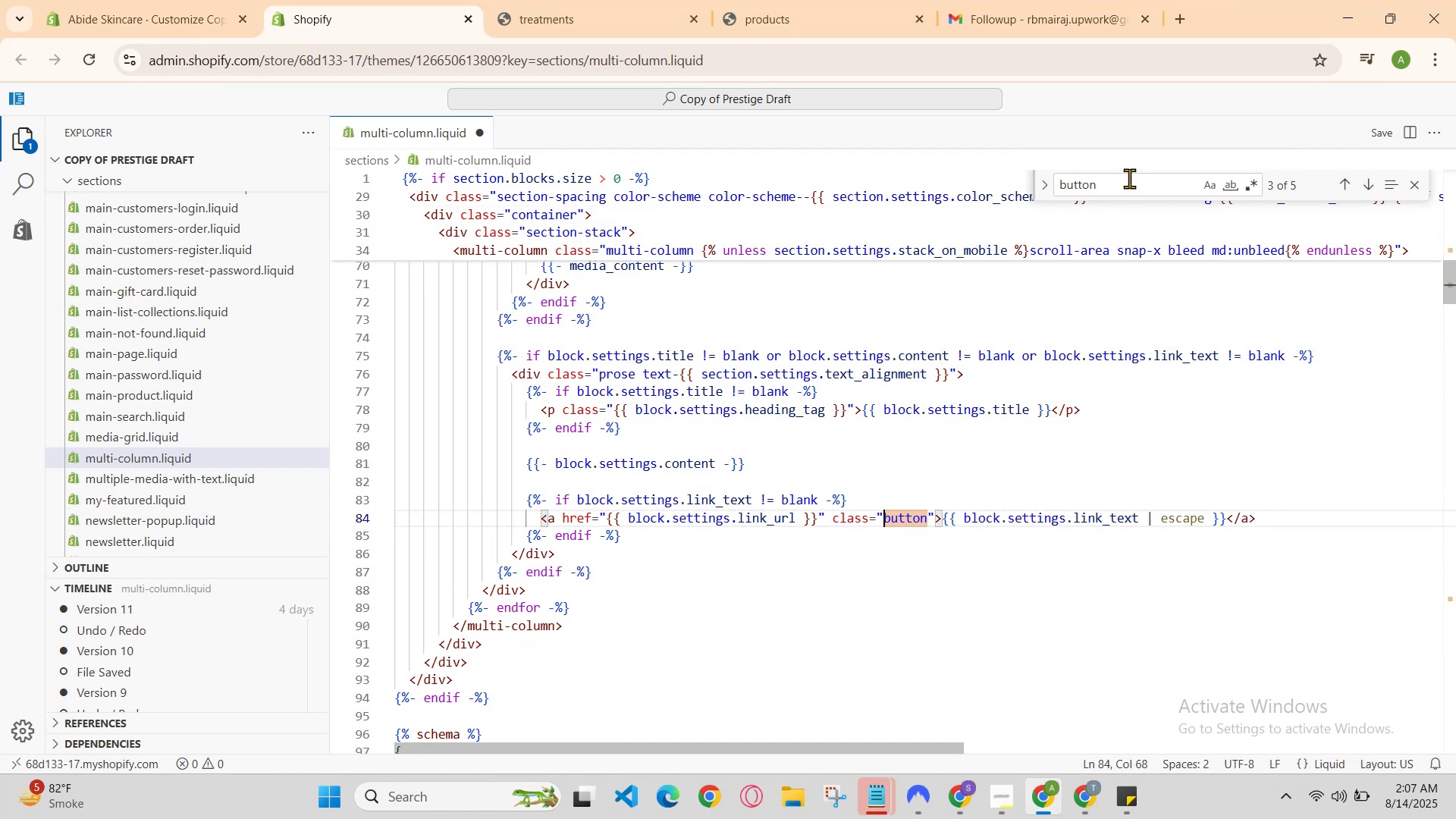 
double_click([1129, 178])
 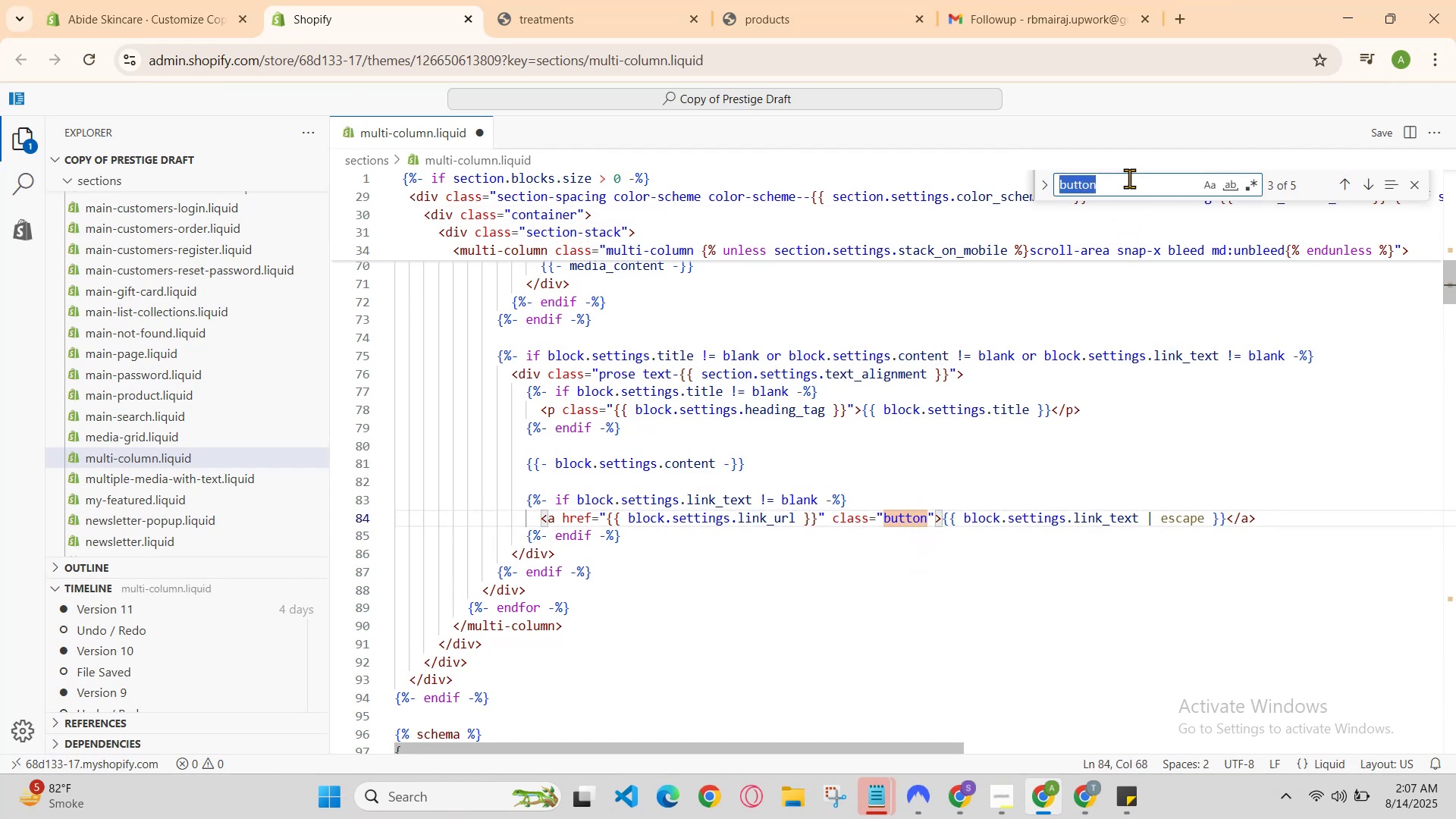 
triple_click([1129, 178])
 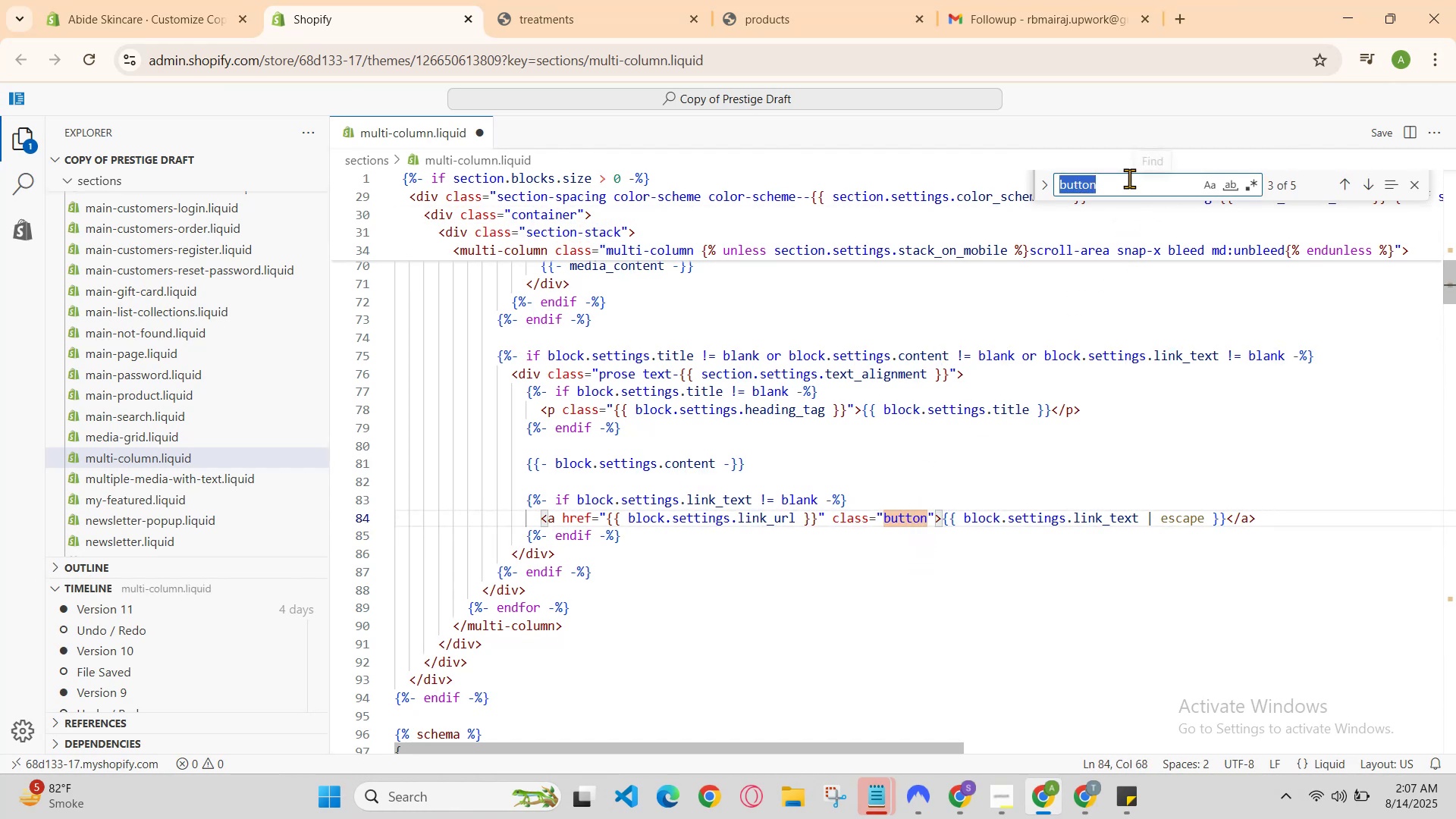 
key(Control+V)
 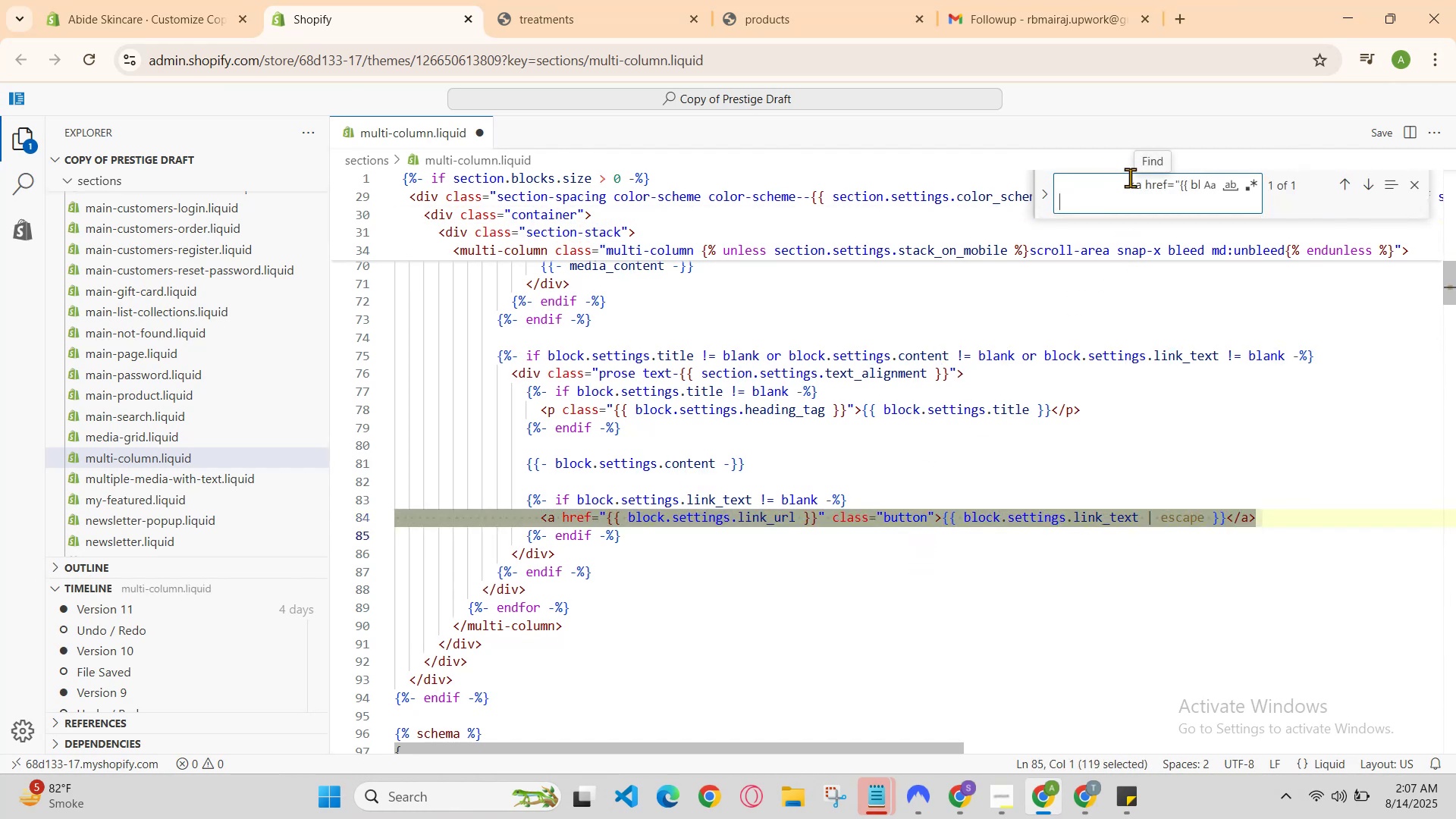 
key(Control+Z)
 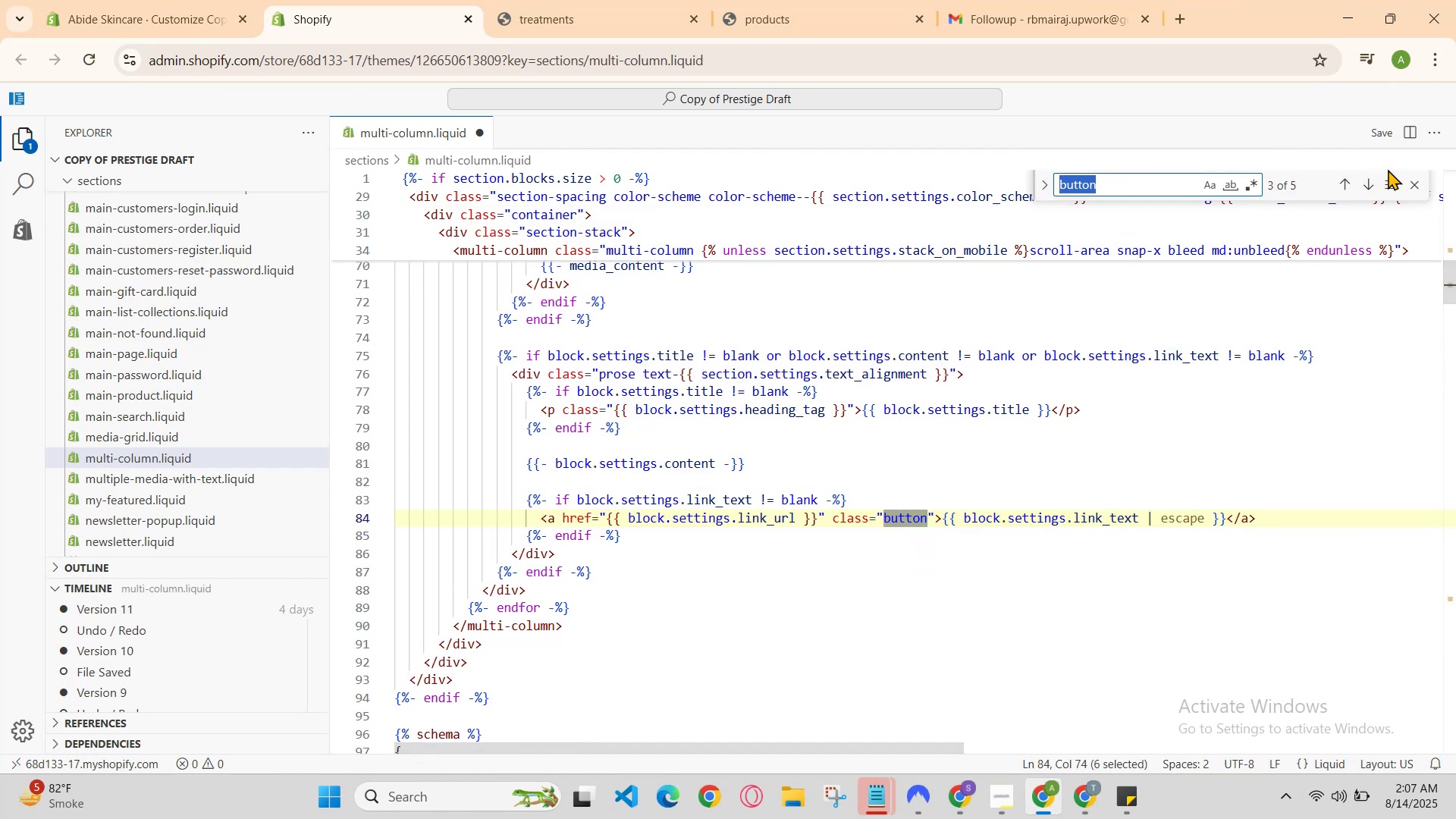 
left_click([1361, 189])
 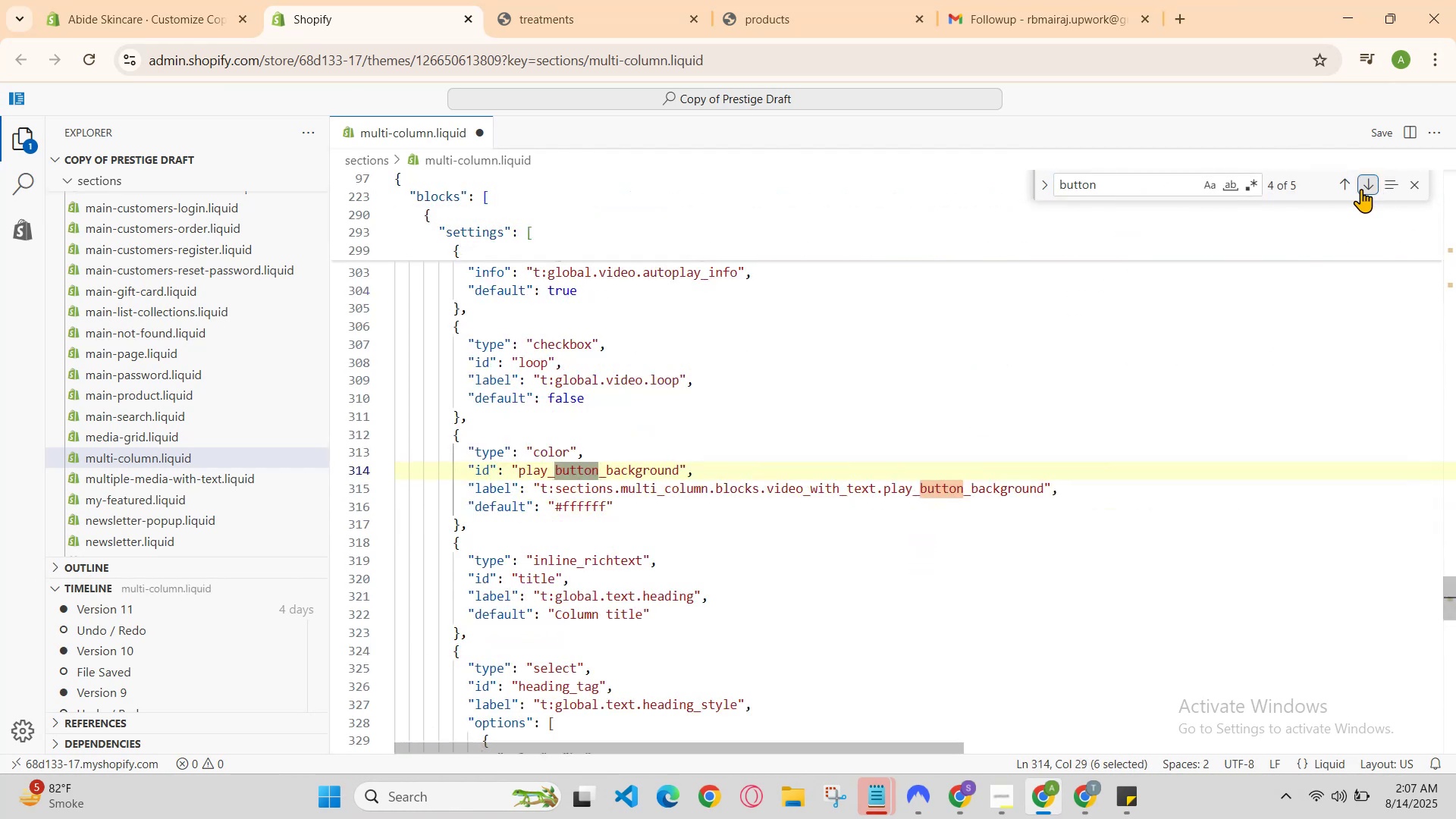 
left_click([1361, 189])
 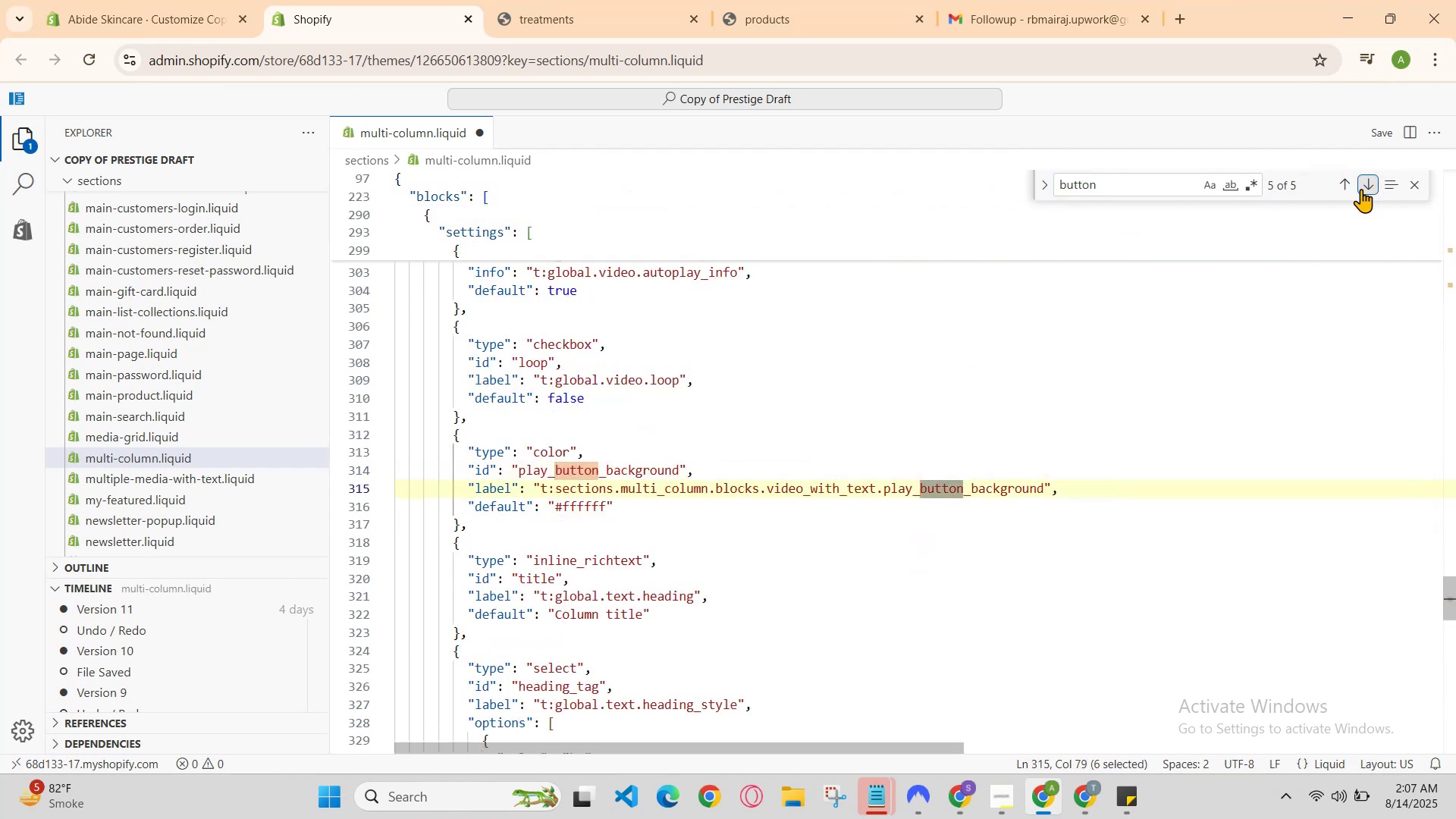 
left_click([1361, 189])
 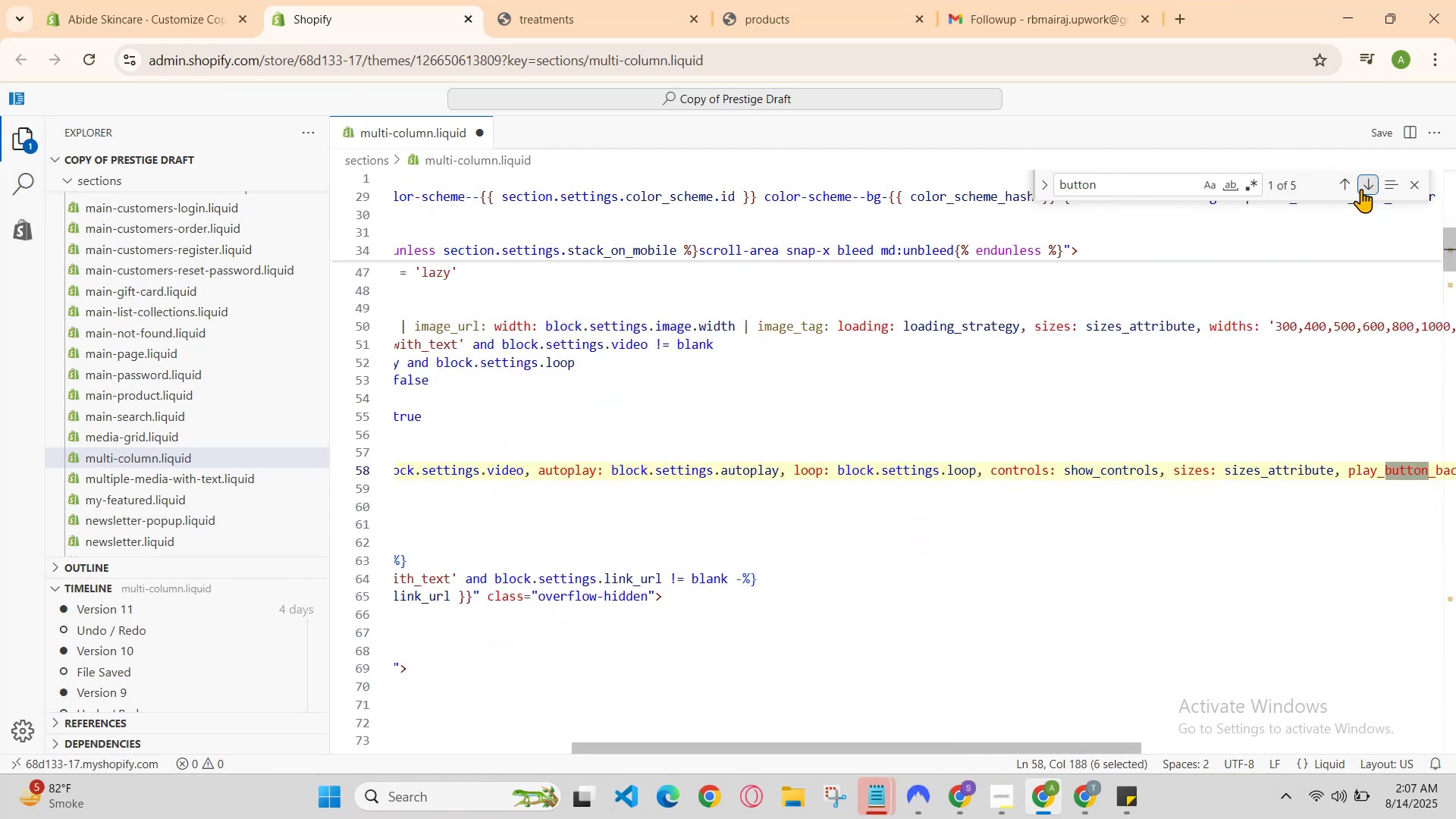 
left_click([1361, 189])
 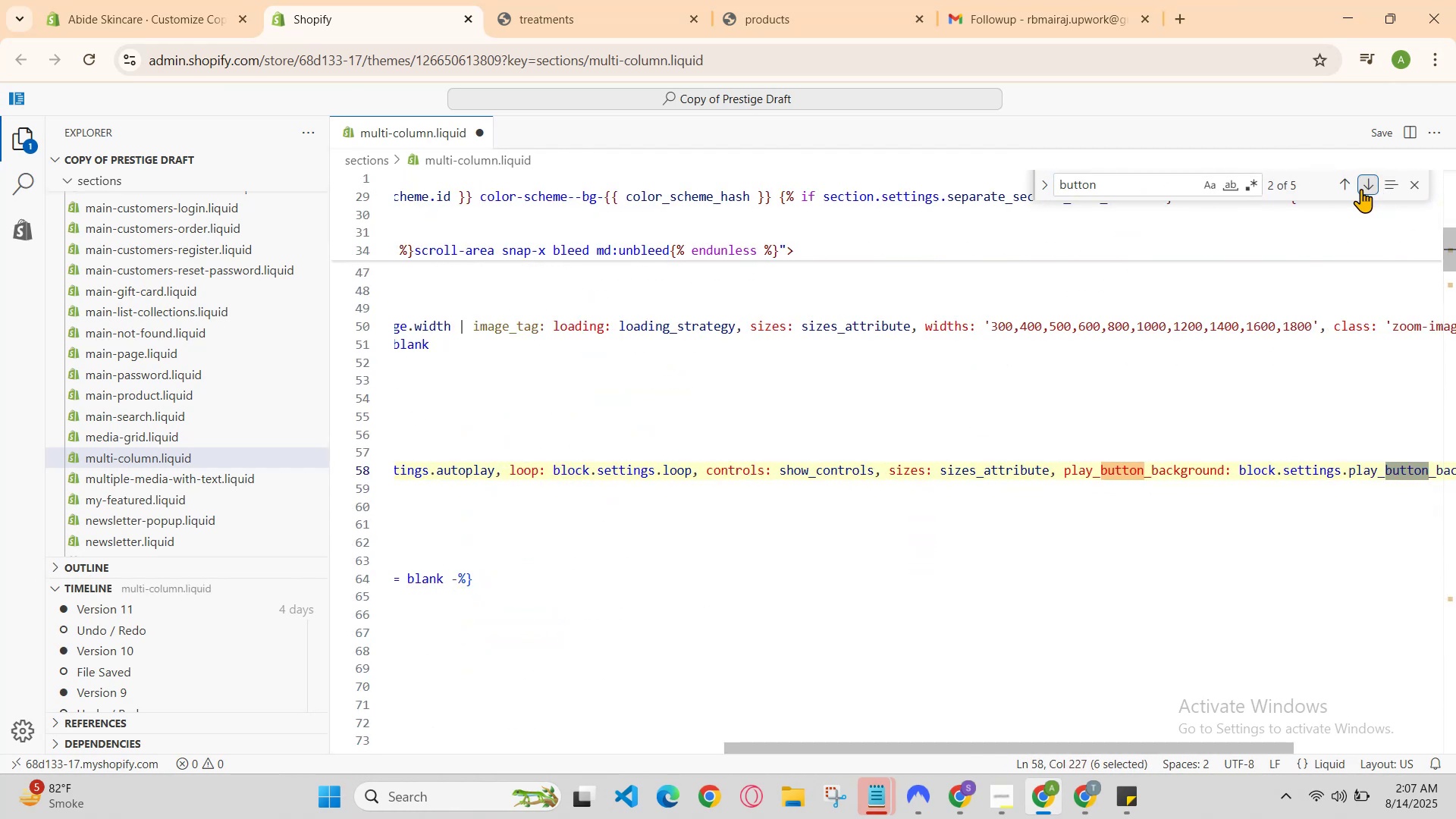 
left_click([1361, 189])
 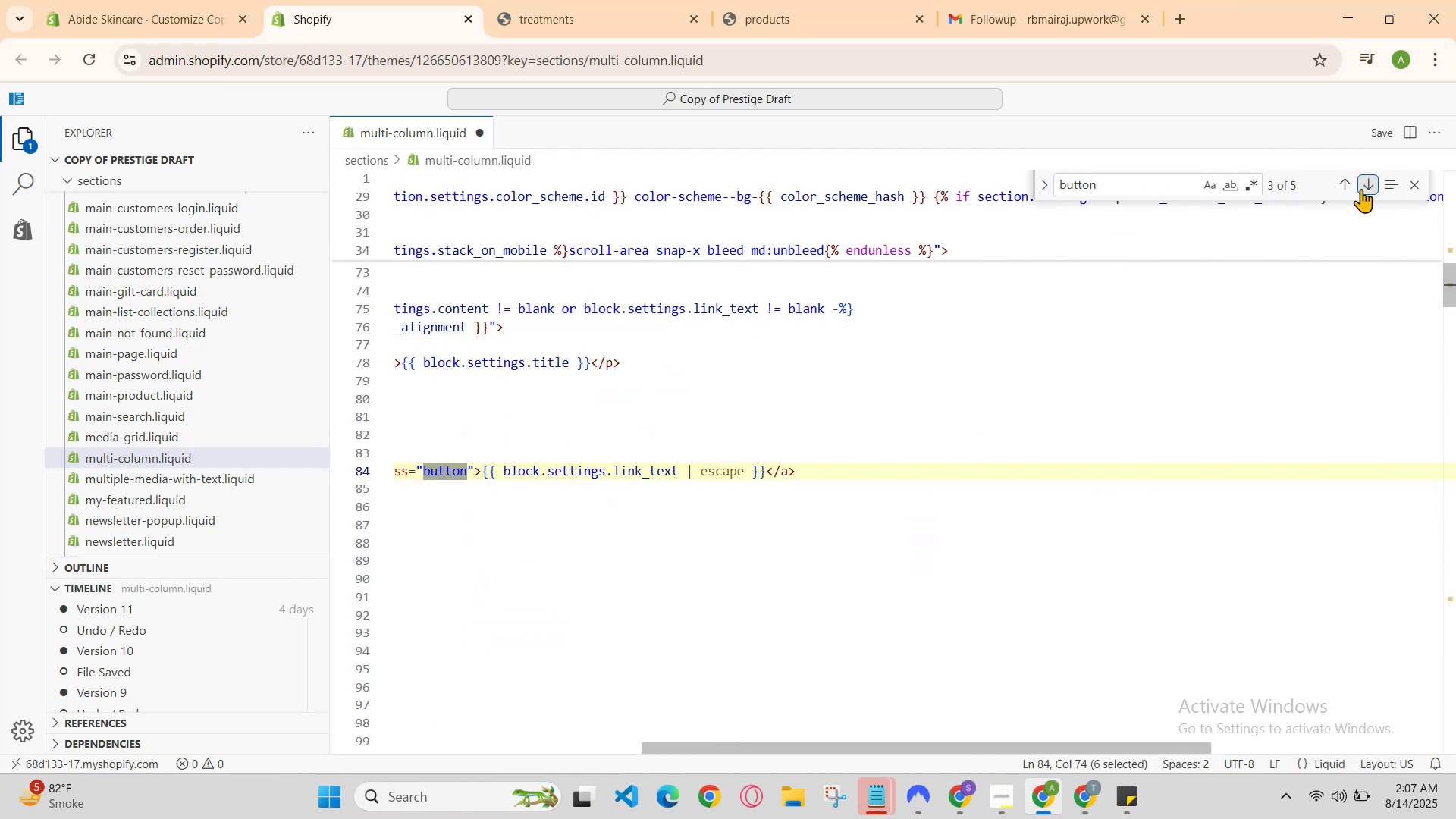 
left_click([1361, 189])
 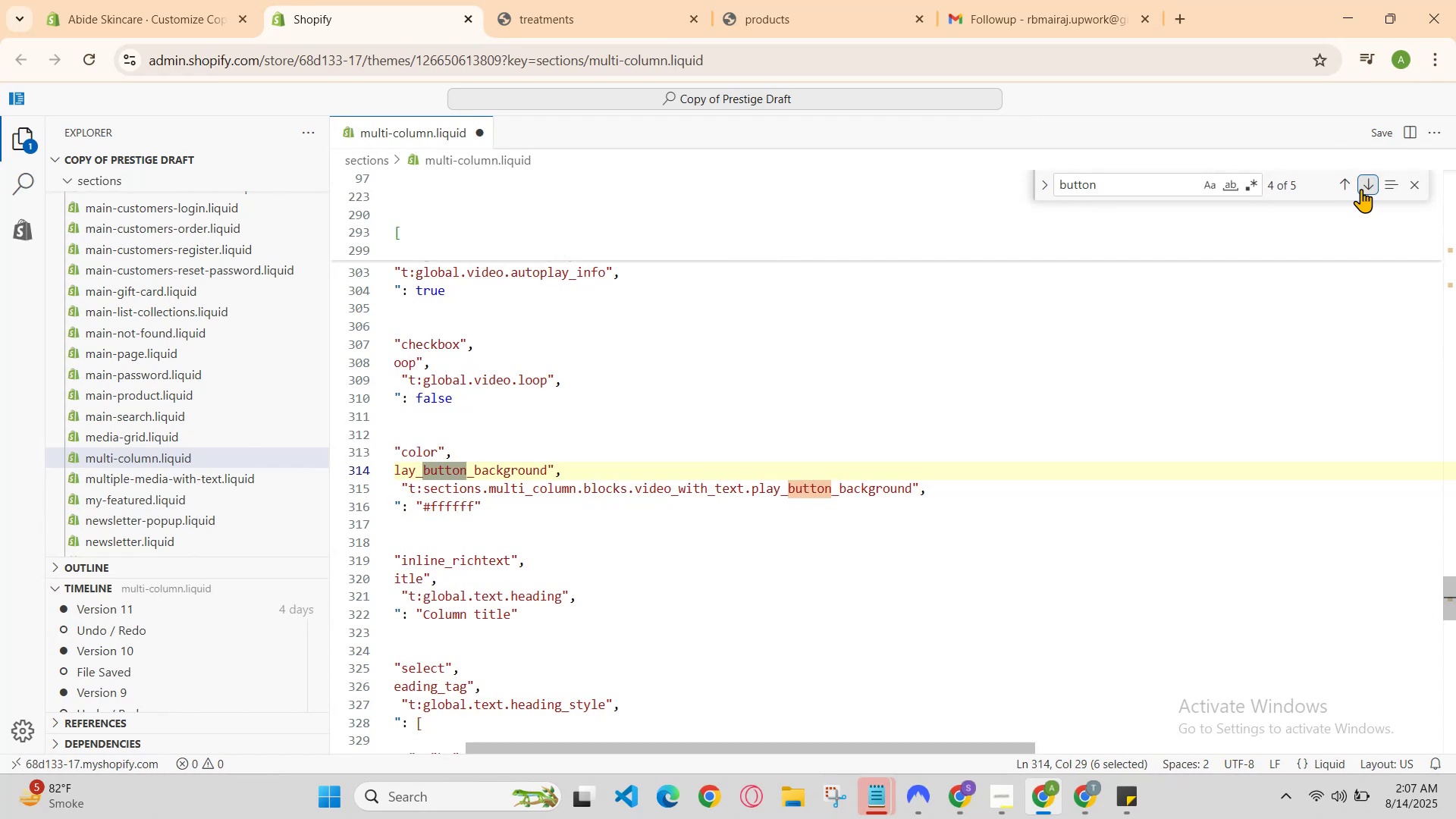 
left_click([1361, 189])
 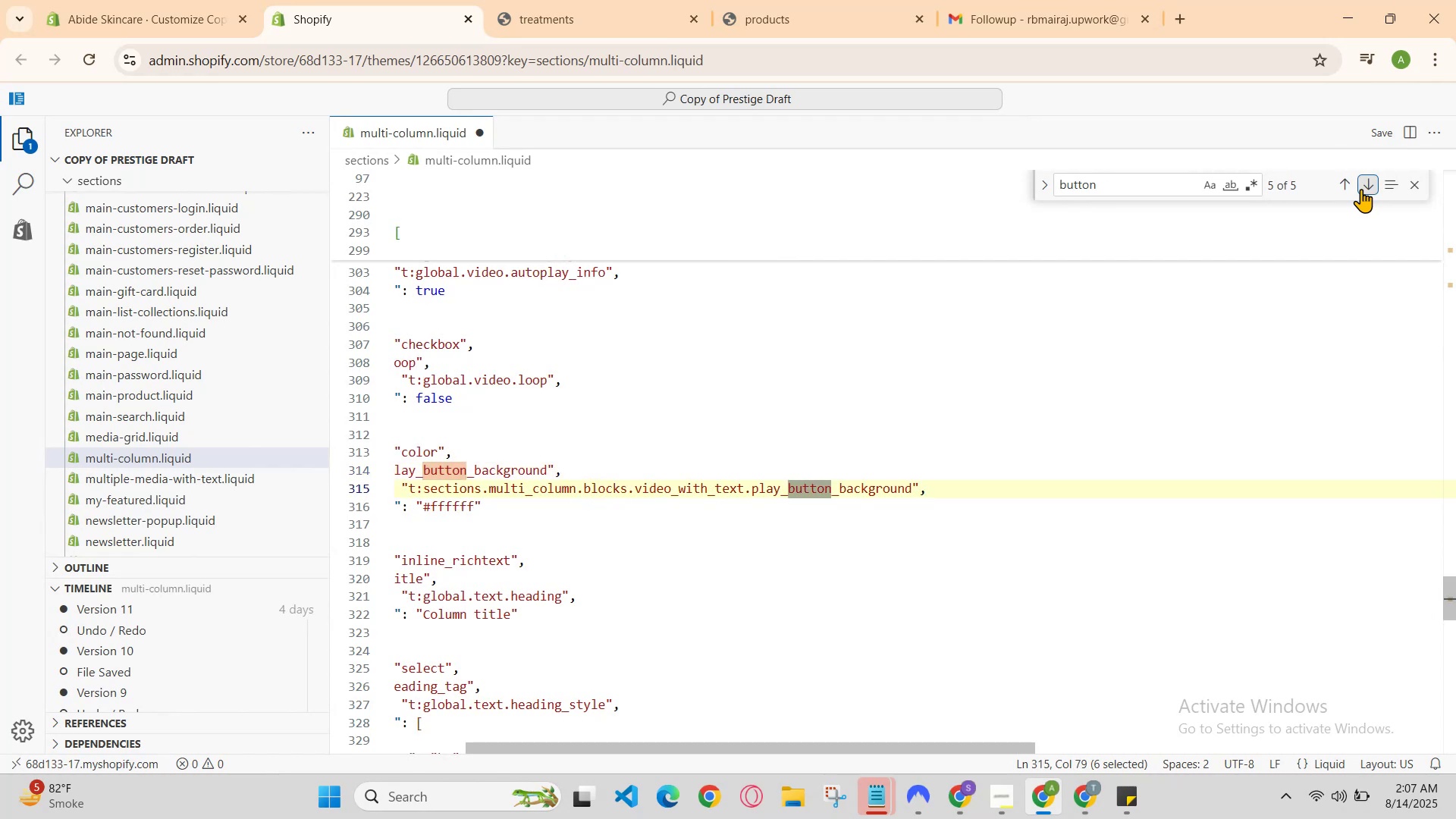 
left_click([1361, 189])
 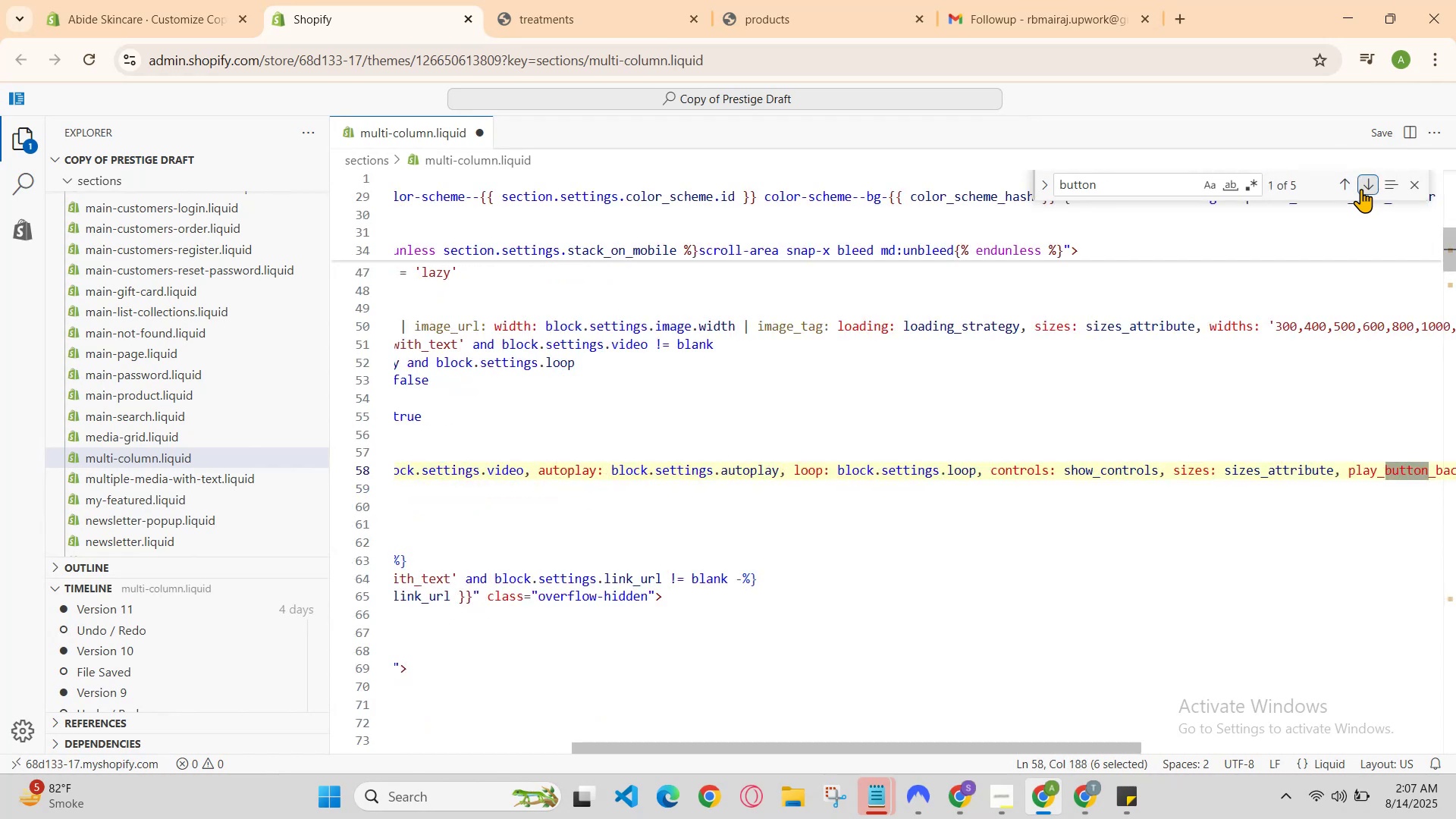 
left_click([1361, 189])
 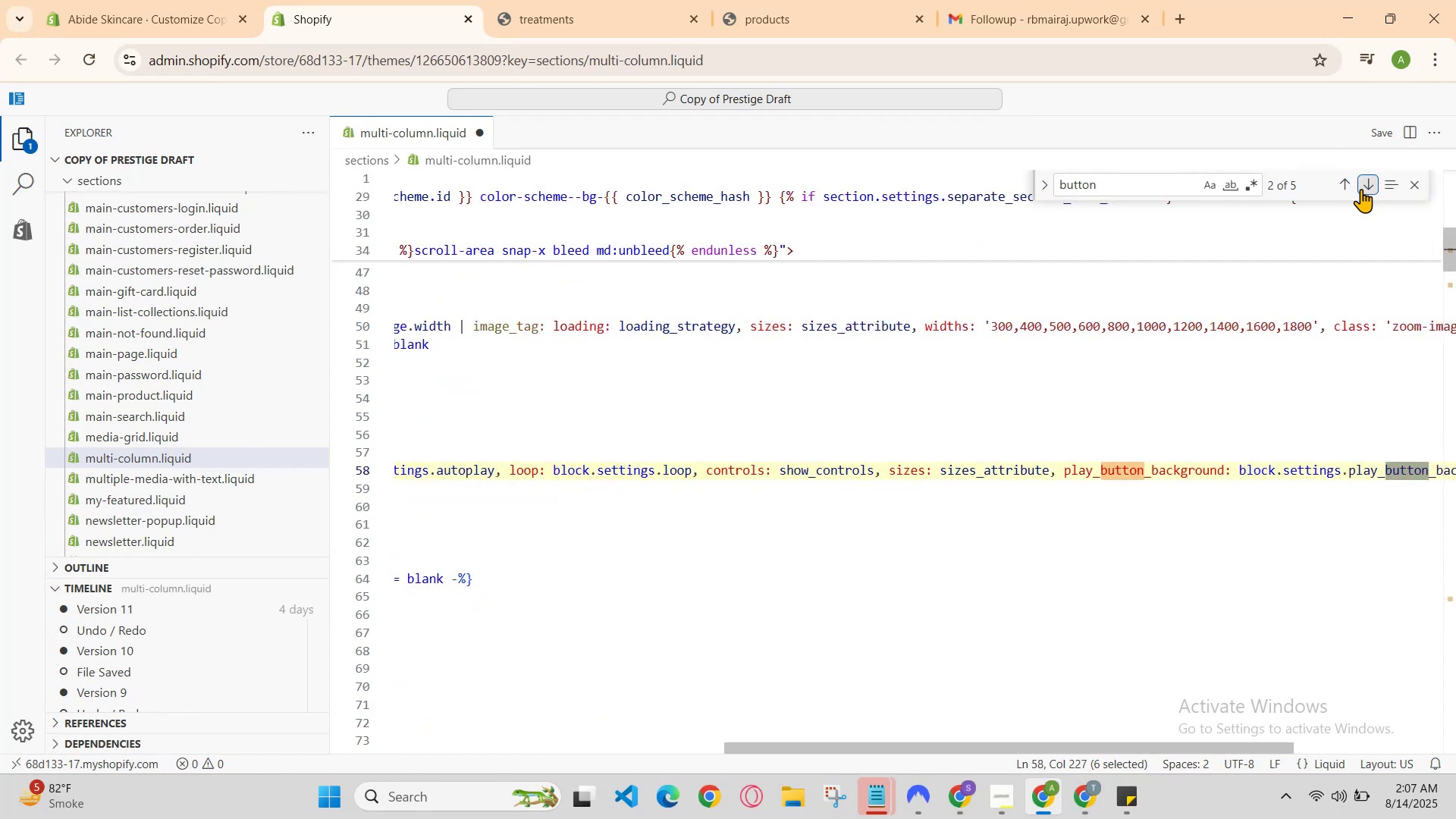 
left_click([1361, 189])
 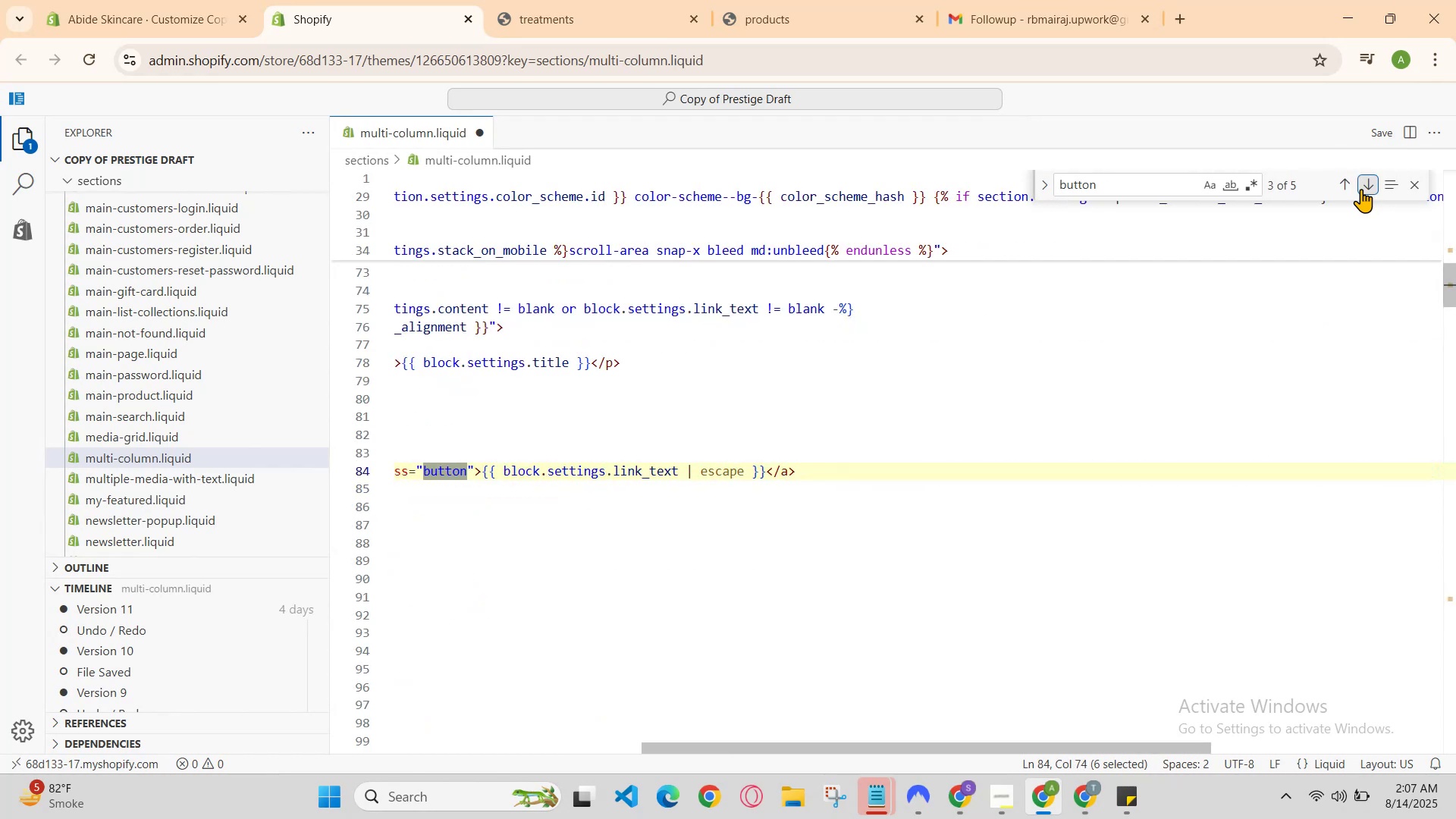 
left_click([1361, 189])
 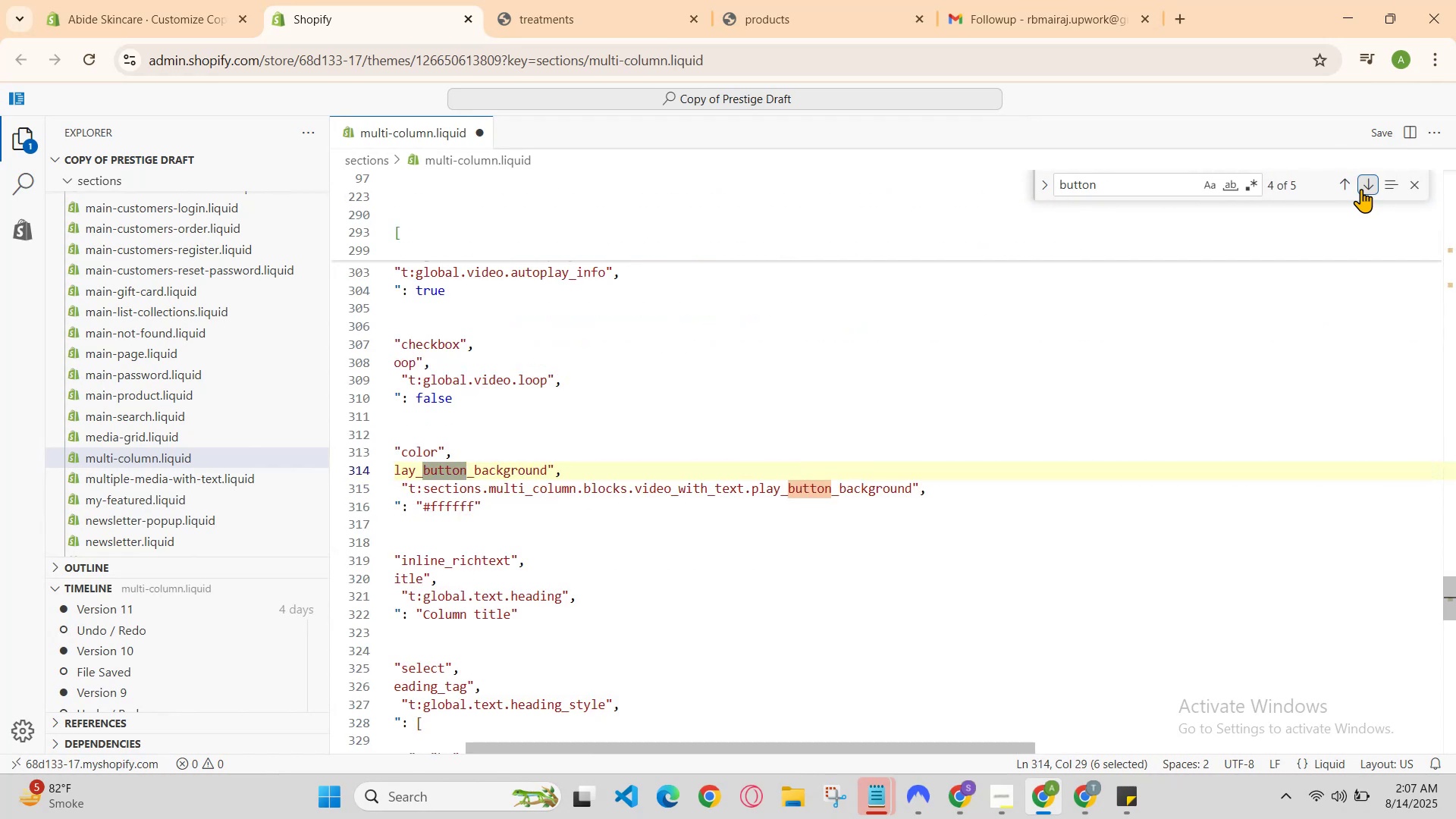 
scroll: coordinate [1166, 362], scroll_direction: down, amount: 7.0
 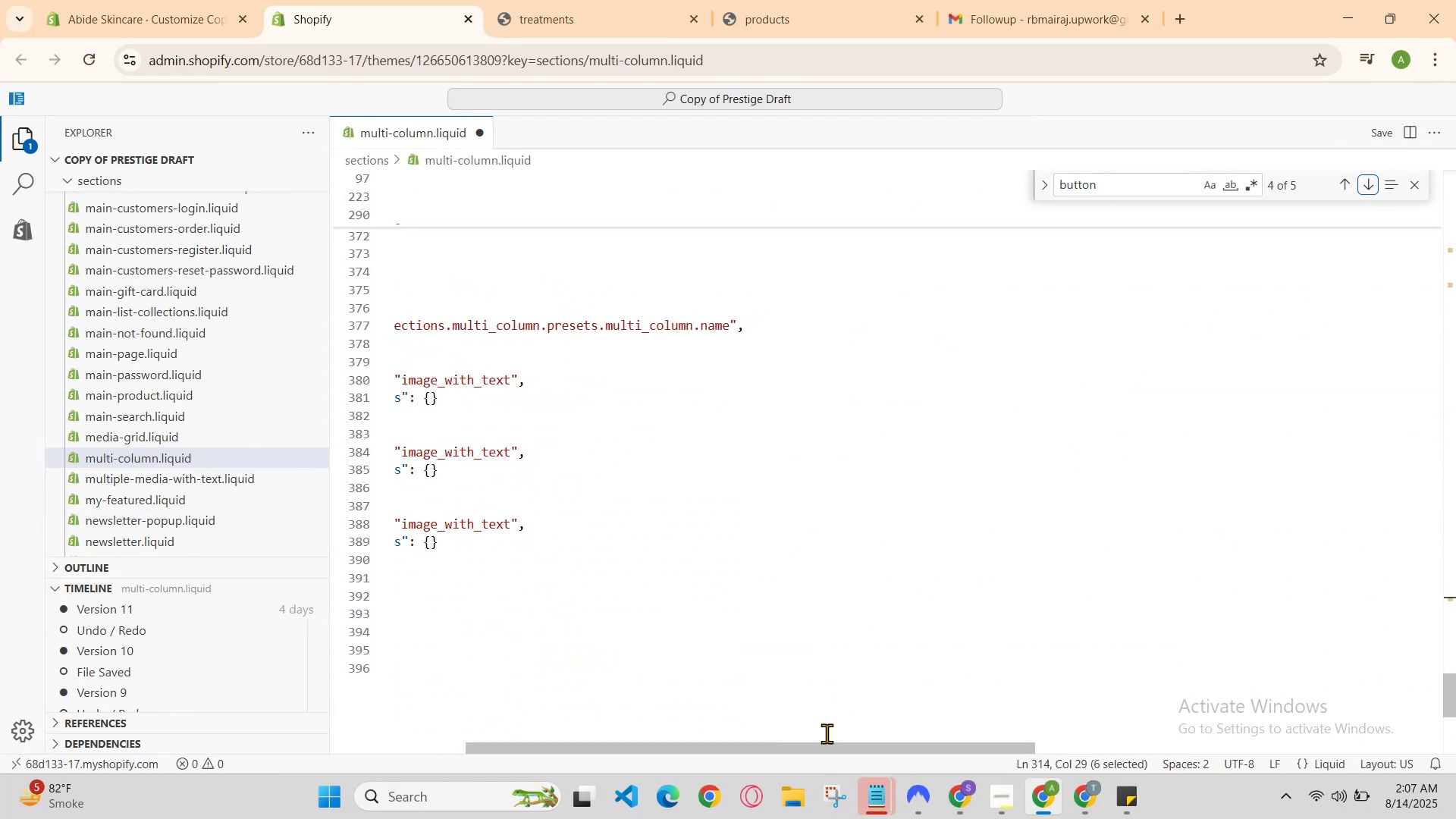 
left_click([822, 744])
 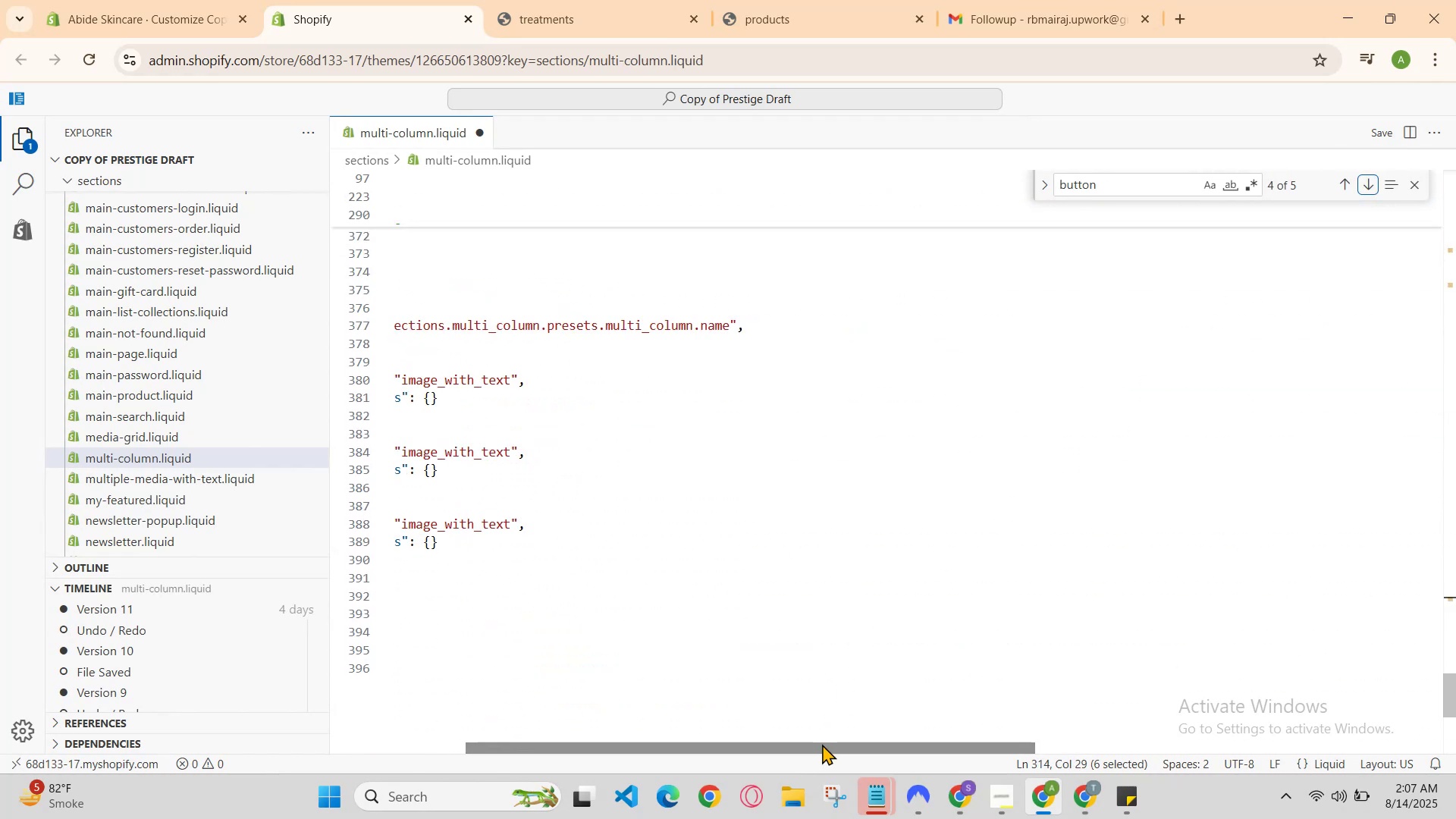 
left_click_drag(start_coordinate=[745, 741], to_coordinate=[591, 741])
 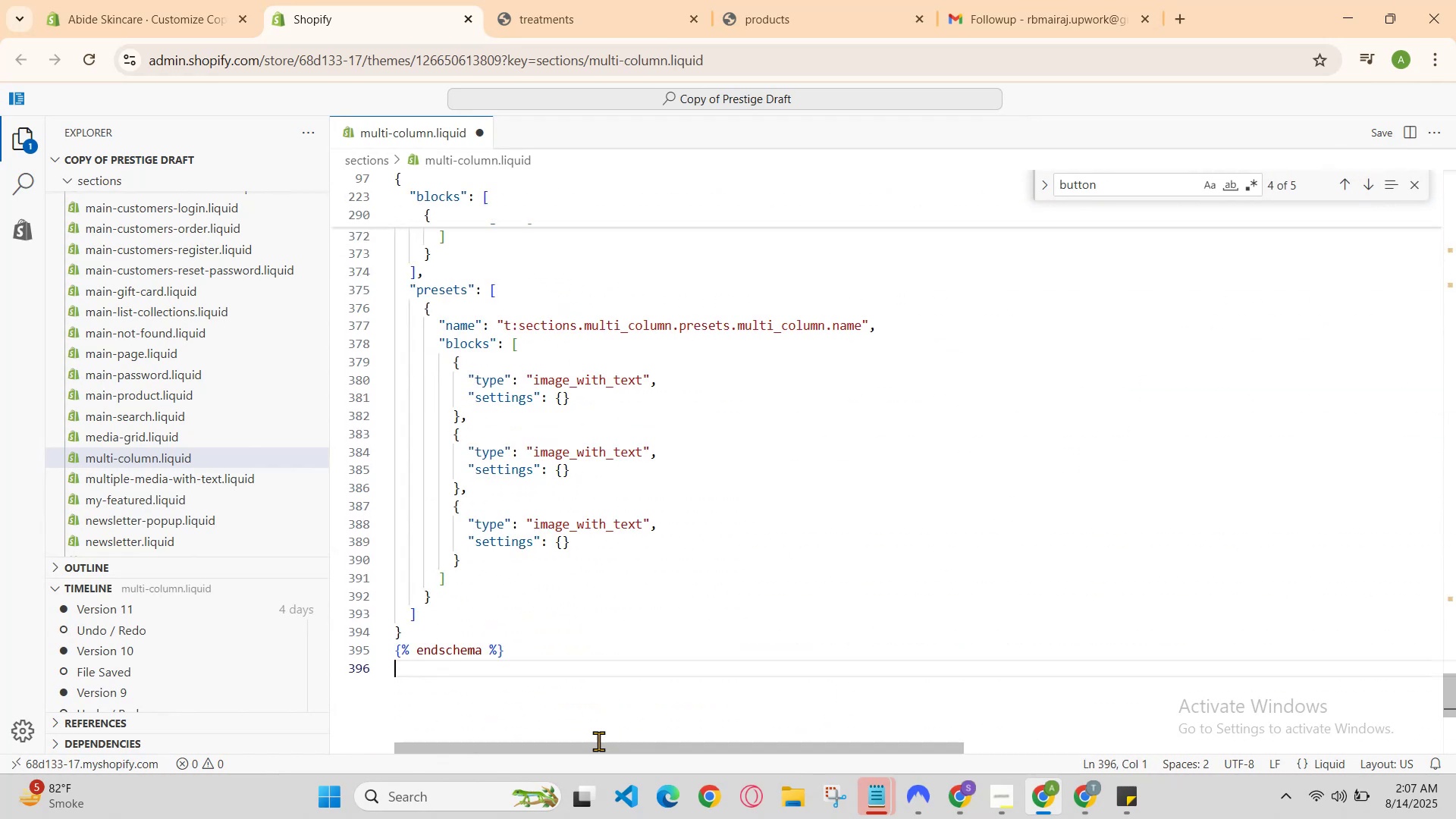 
left_click_drag(start_coordinate=[564, 743], to_coordinate=[556, 744])
 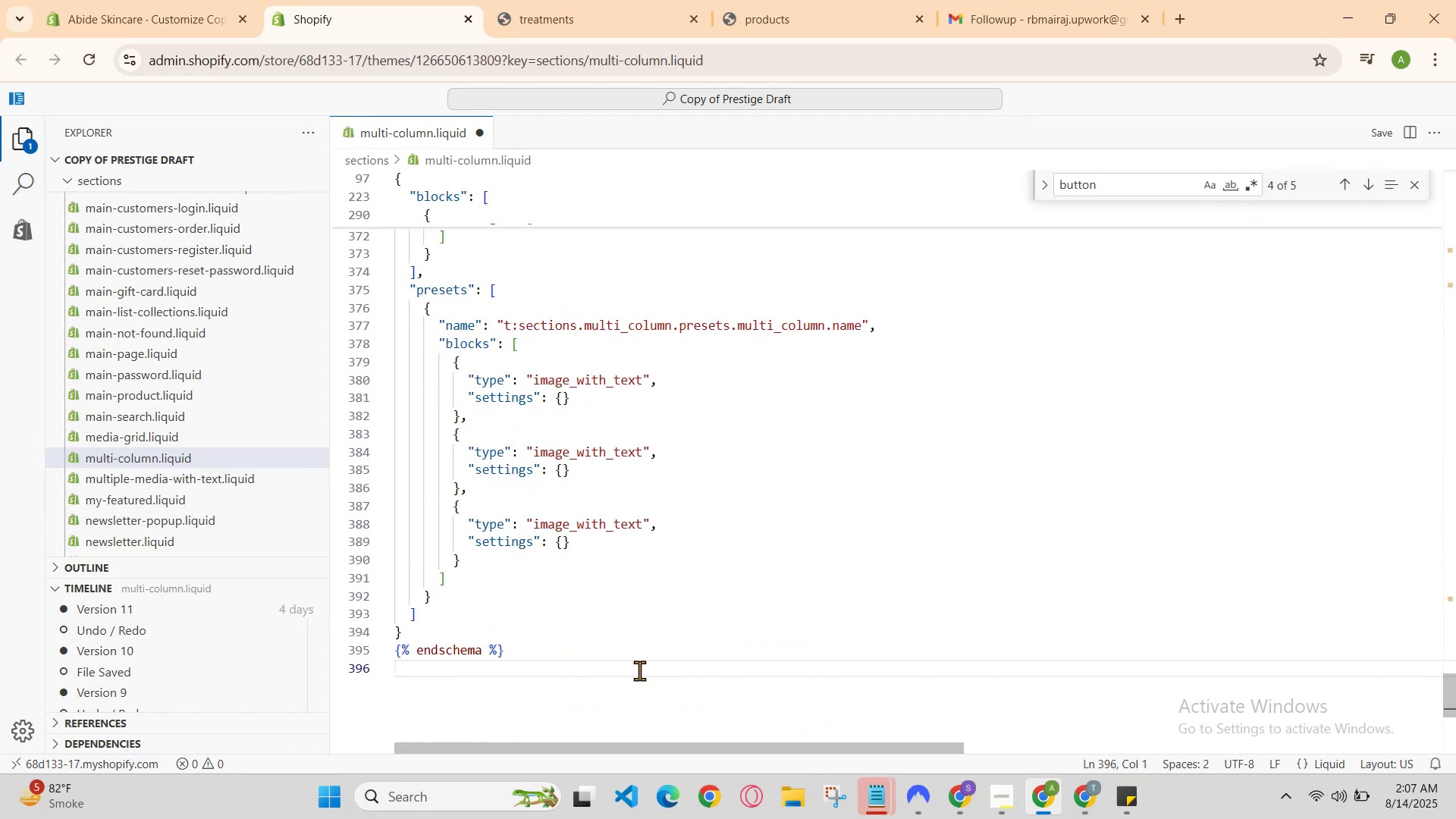 
left_click([645, 656])
 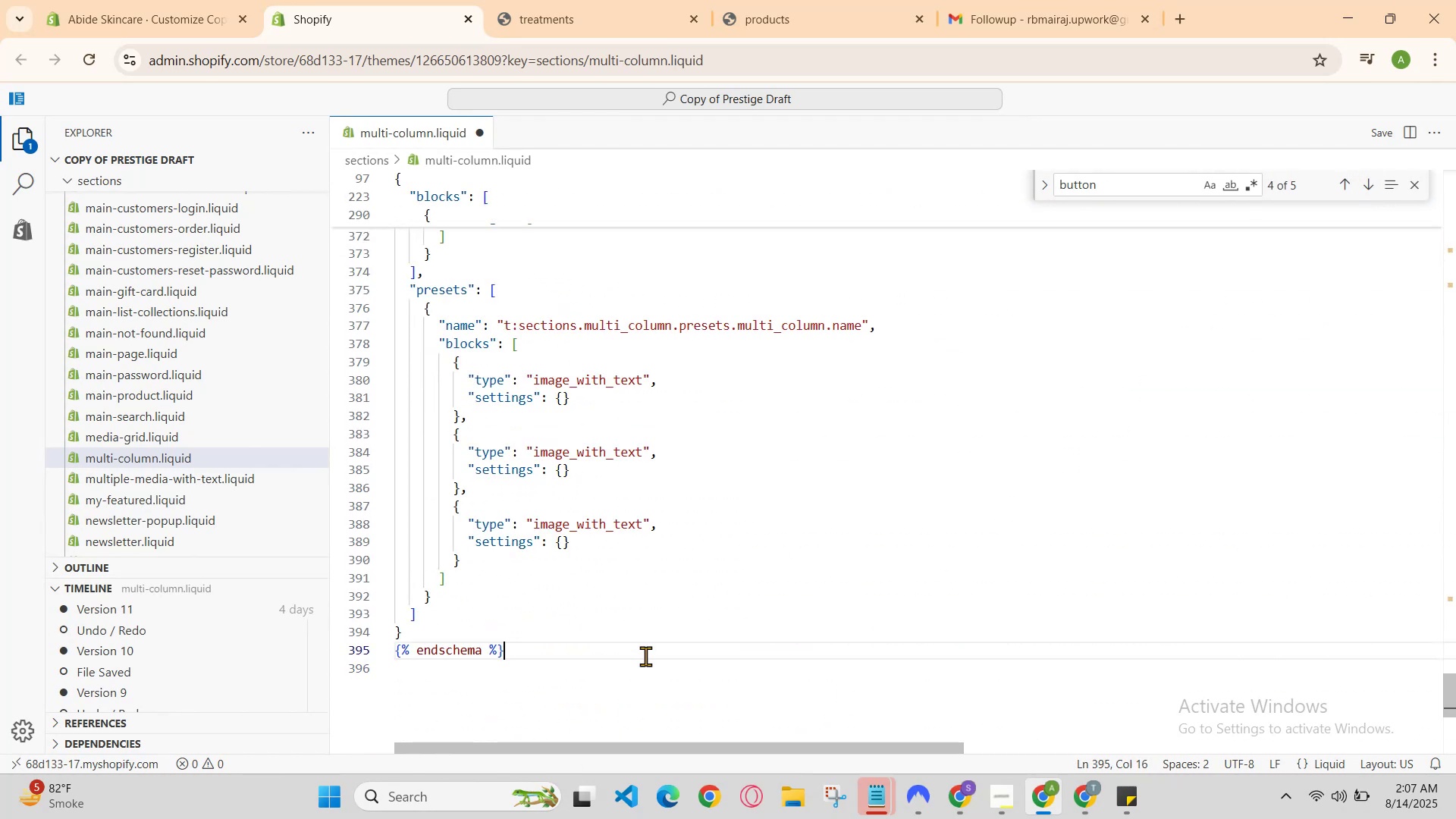 
key(Control+A)
 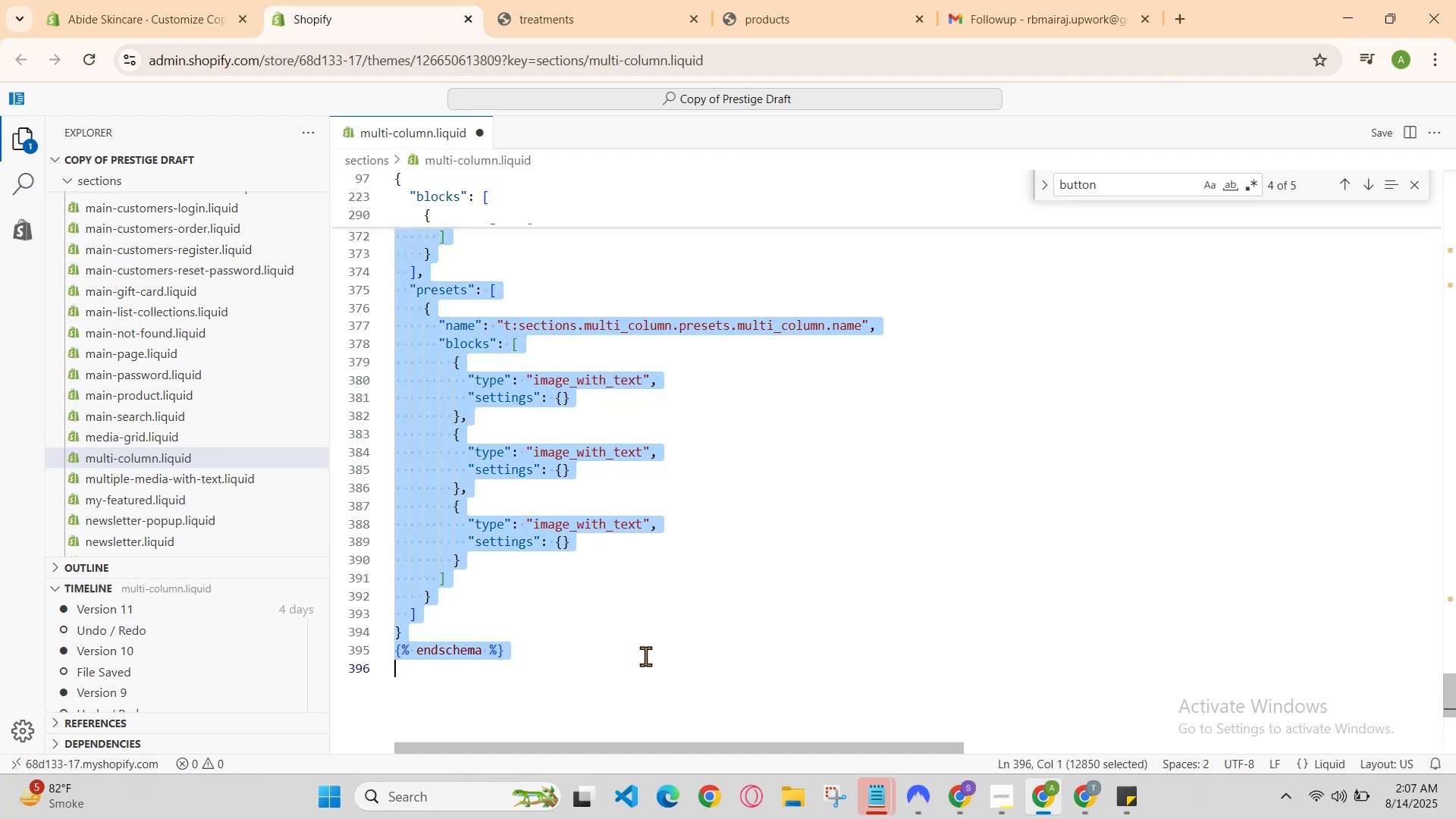 
key(Control+C)
 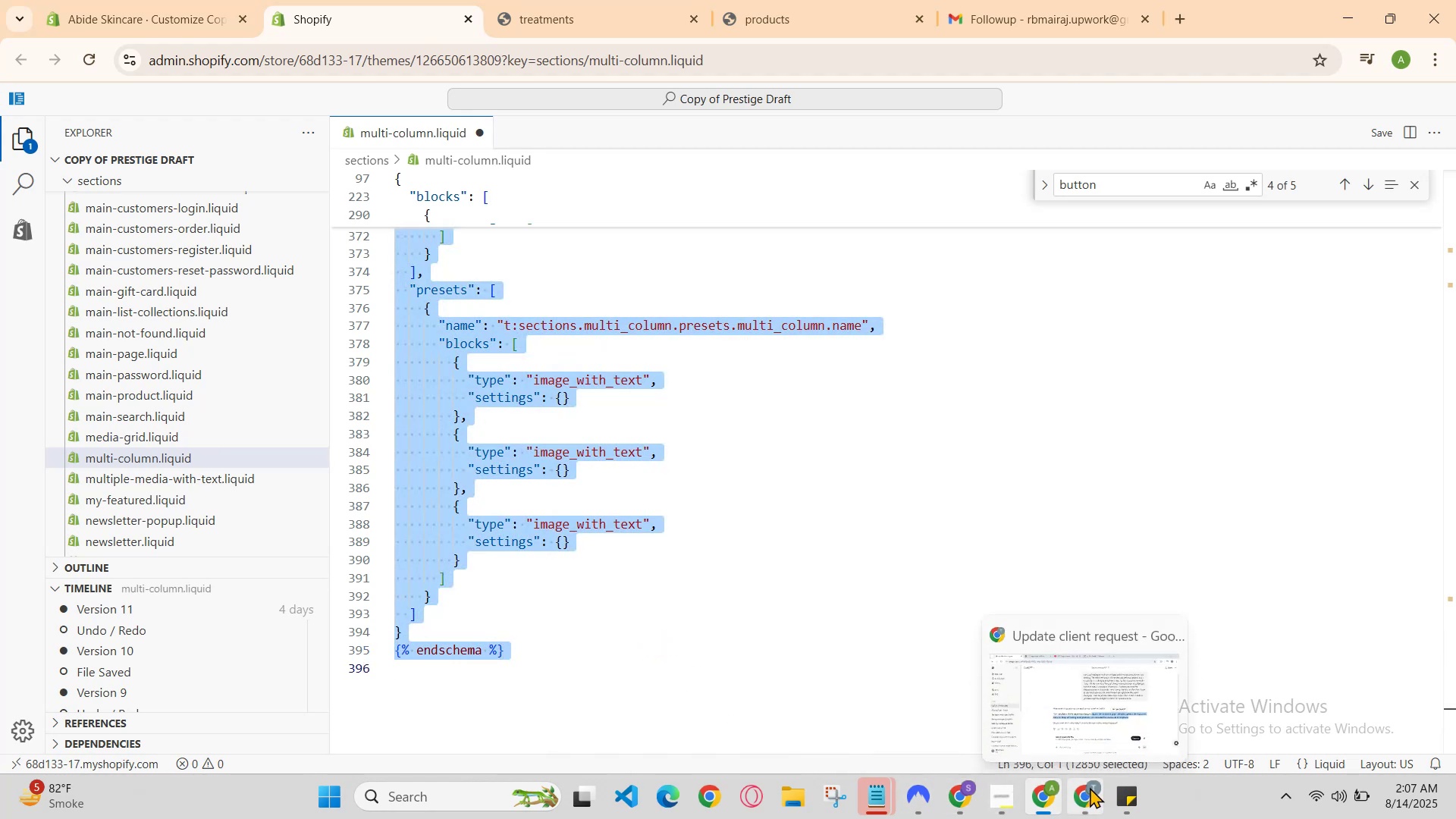 
left_click([1061, 704])
 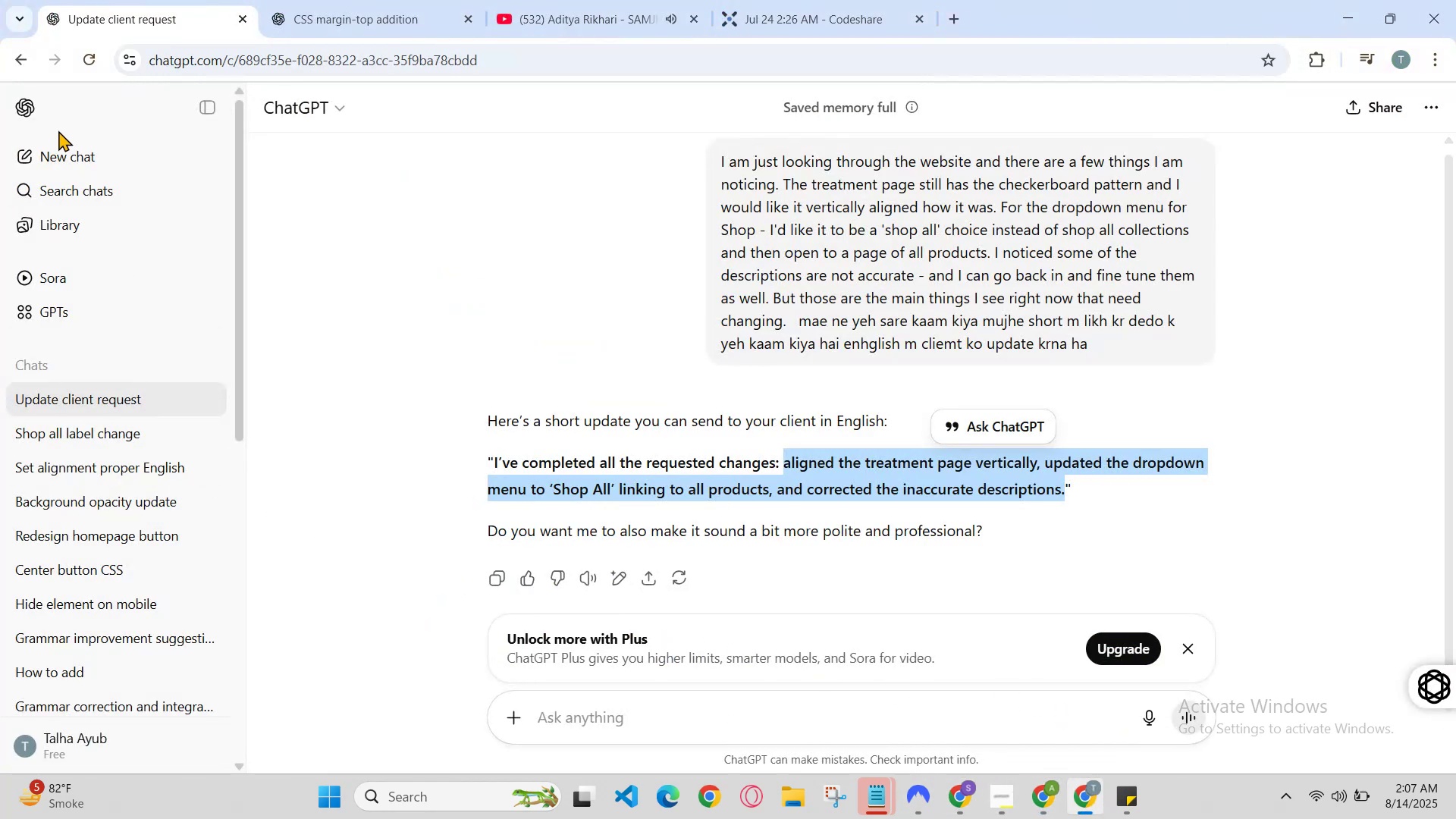 
key(Control+V)
 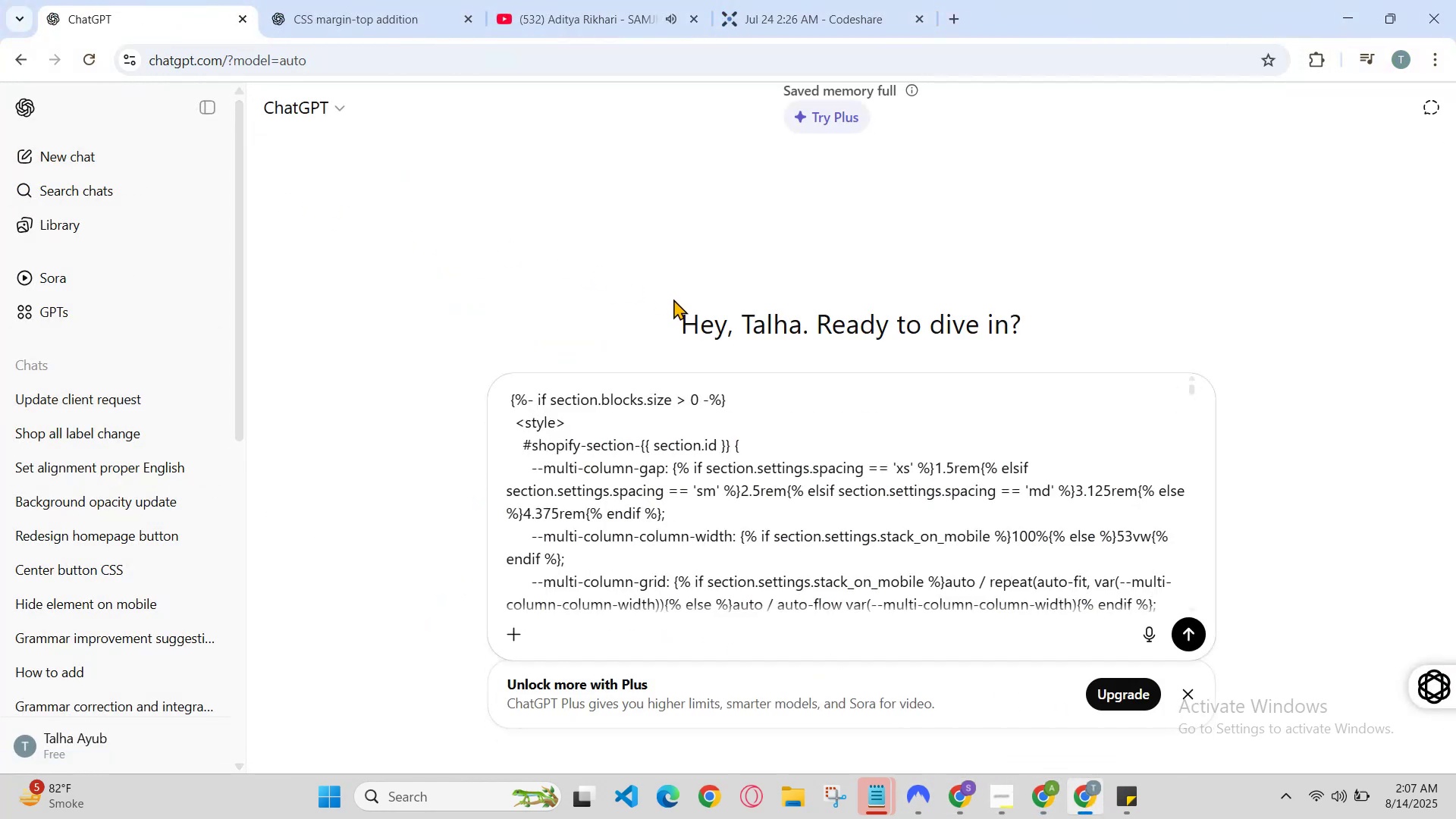 
scroll: coordinate [968, 476], scroll_direction: down, amount: 48.0
 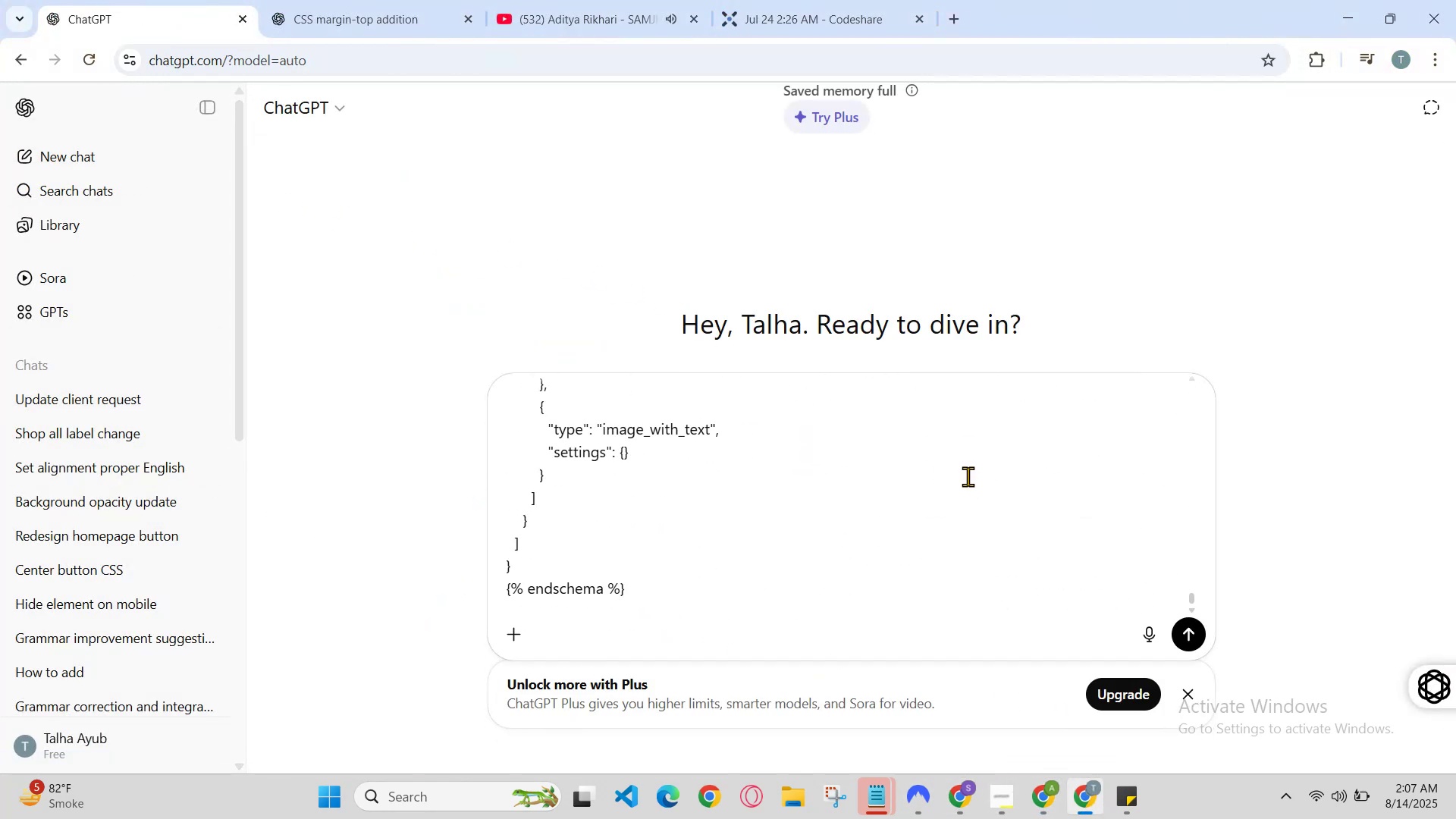 
type( hr button ka s)
key(Backspace)
type(align ment same chahiye jitna bhi co)
key(Backspace)
type(ontent dal do us m)
 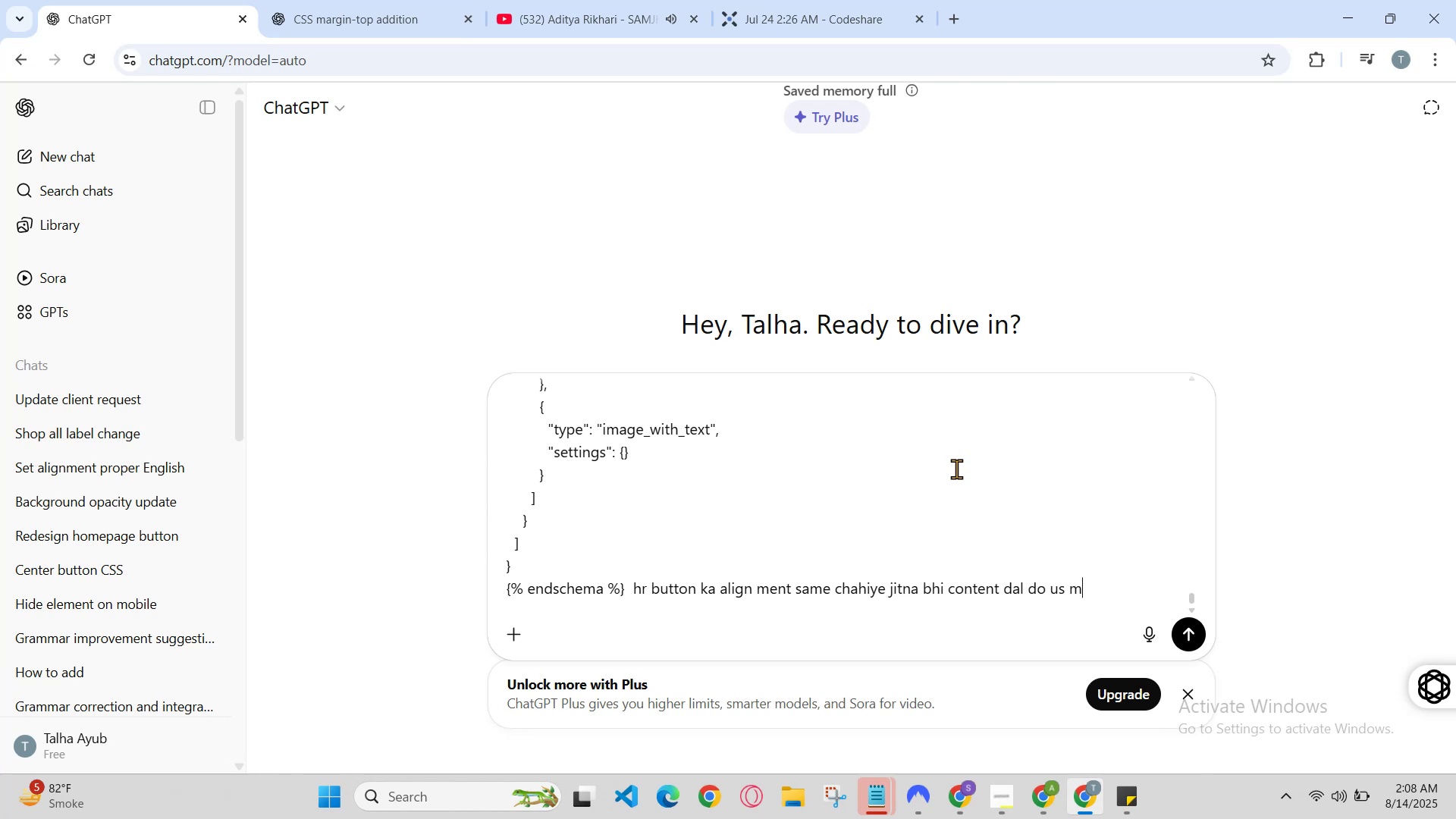 
key(Enter)
 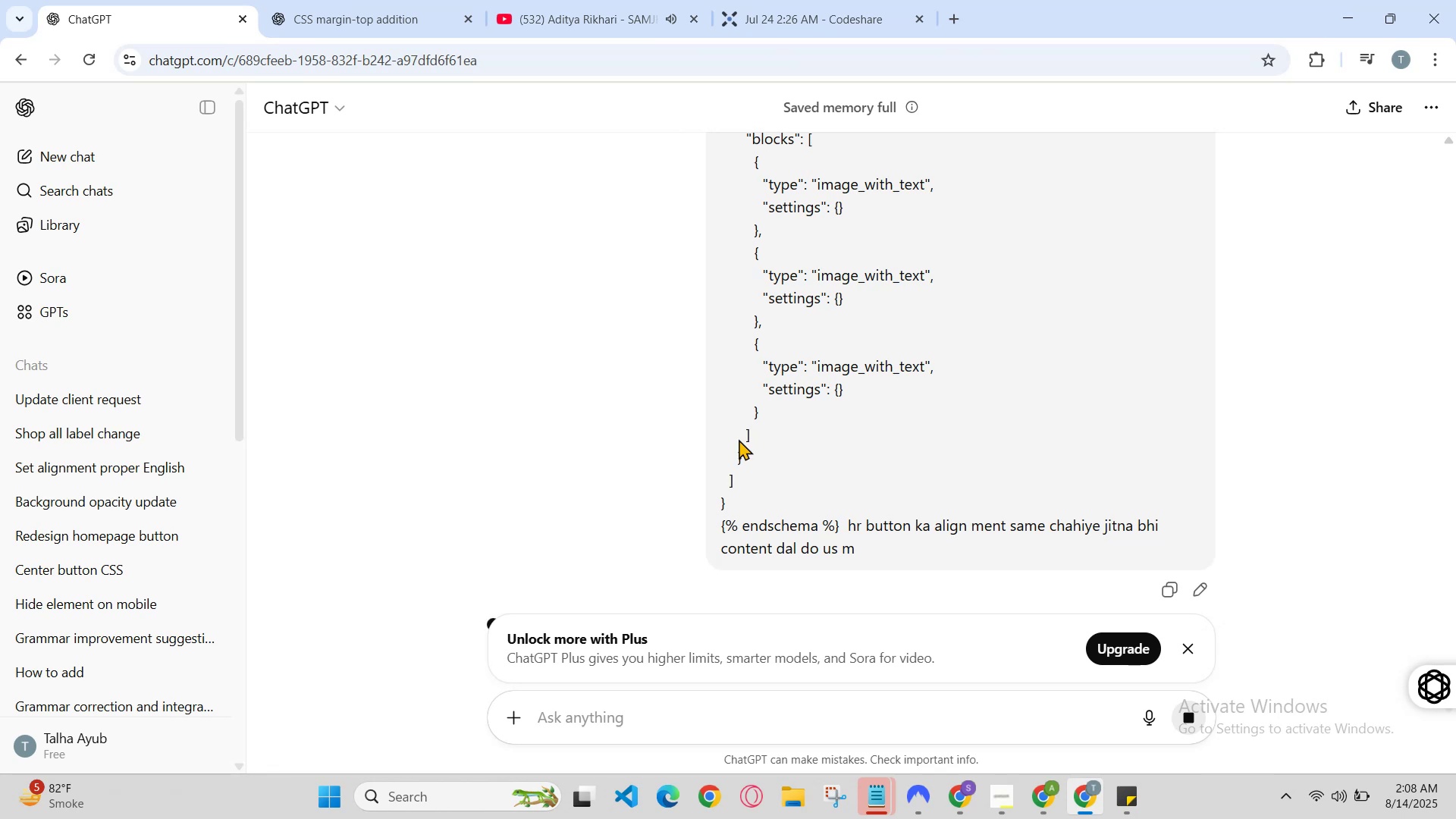 
scroll: coordinate [851, 258], scroll_direction: down, amount: 22.0
 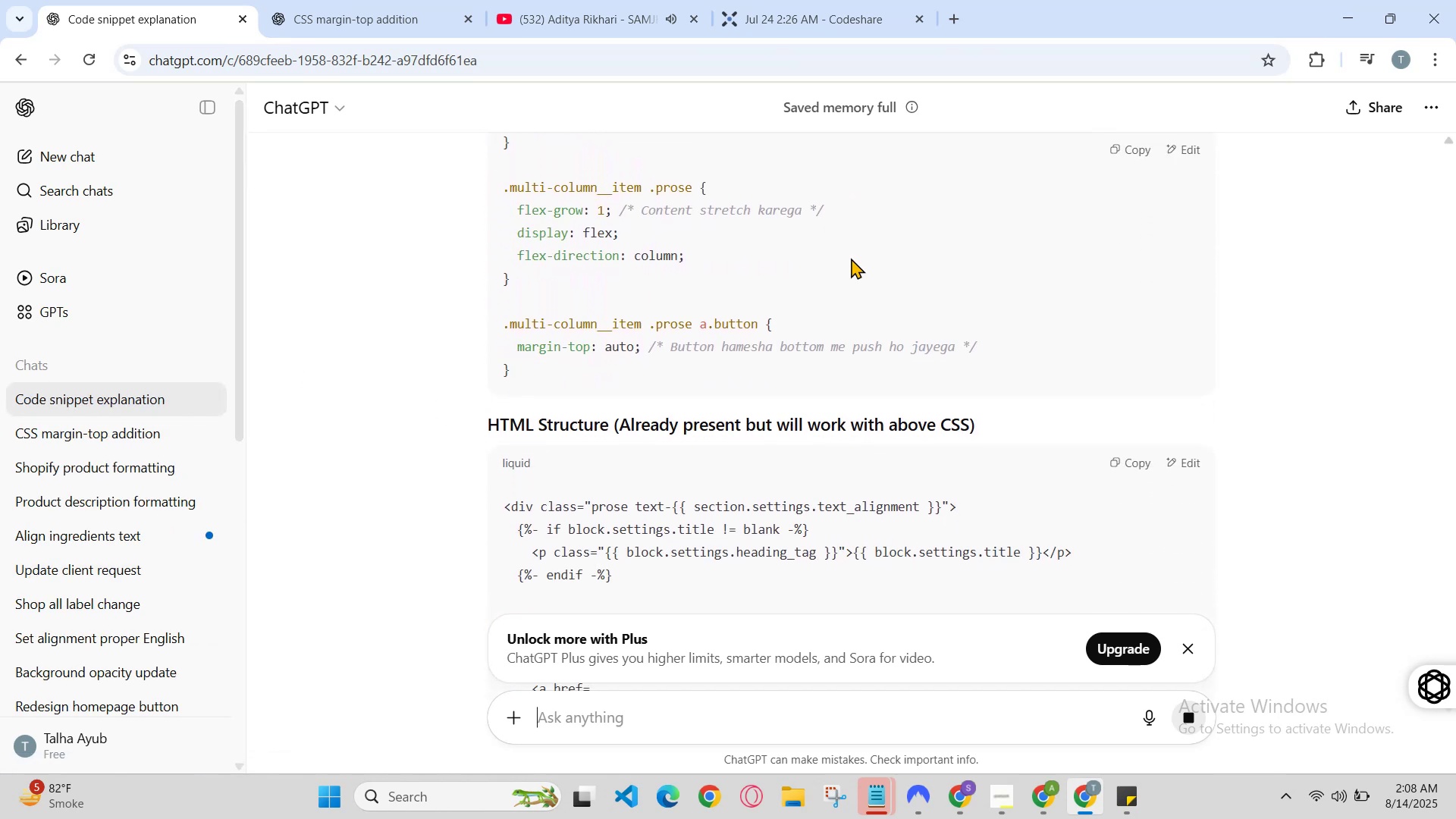 
scroll: coordinate [851, 258], scroll_direction: down, amount: 2.0
 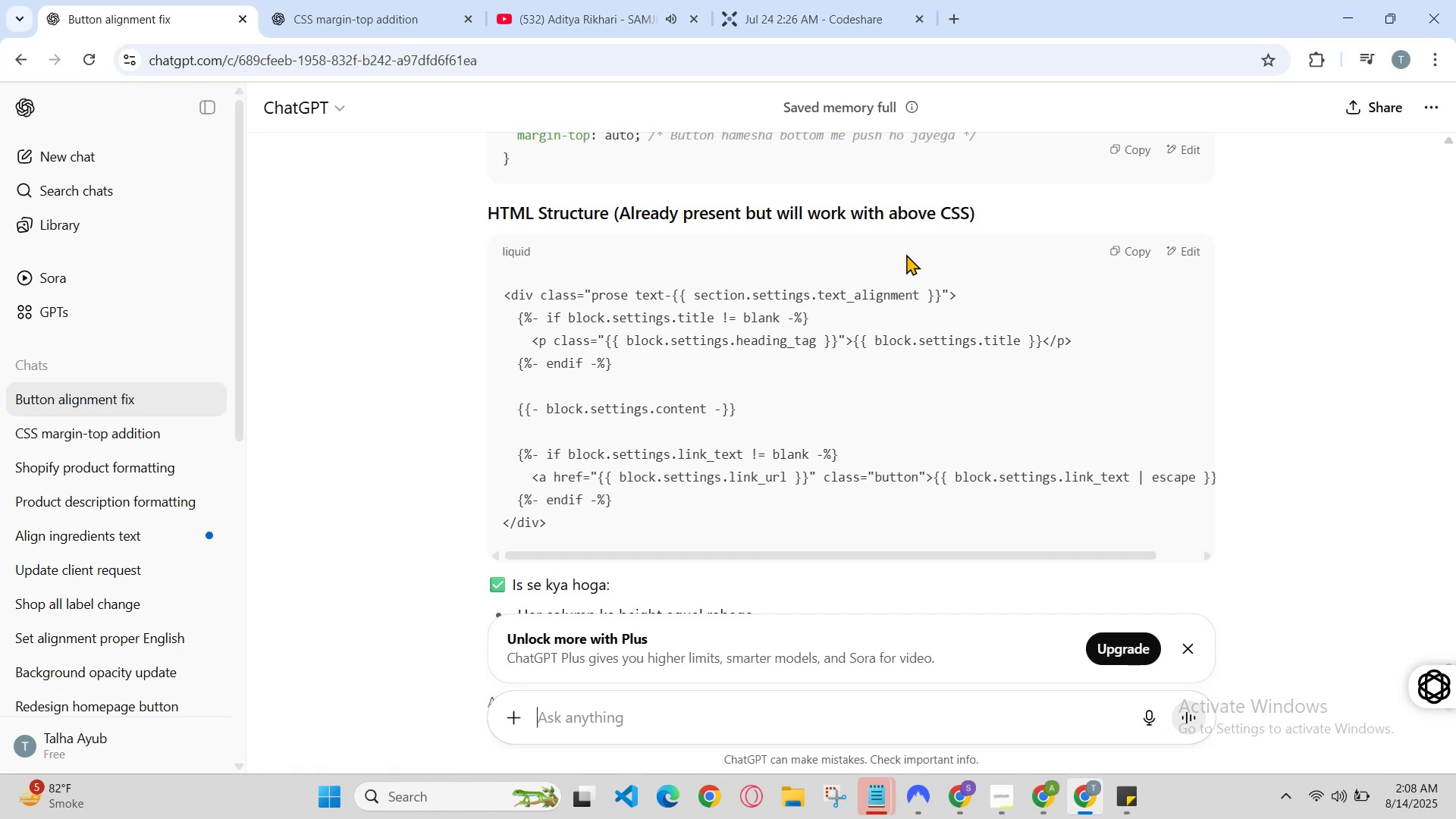 
scroll: coordinate [906, 254], scroll_direction: none, amount: 0.0
 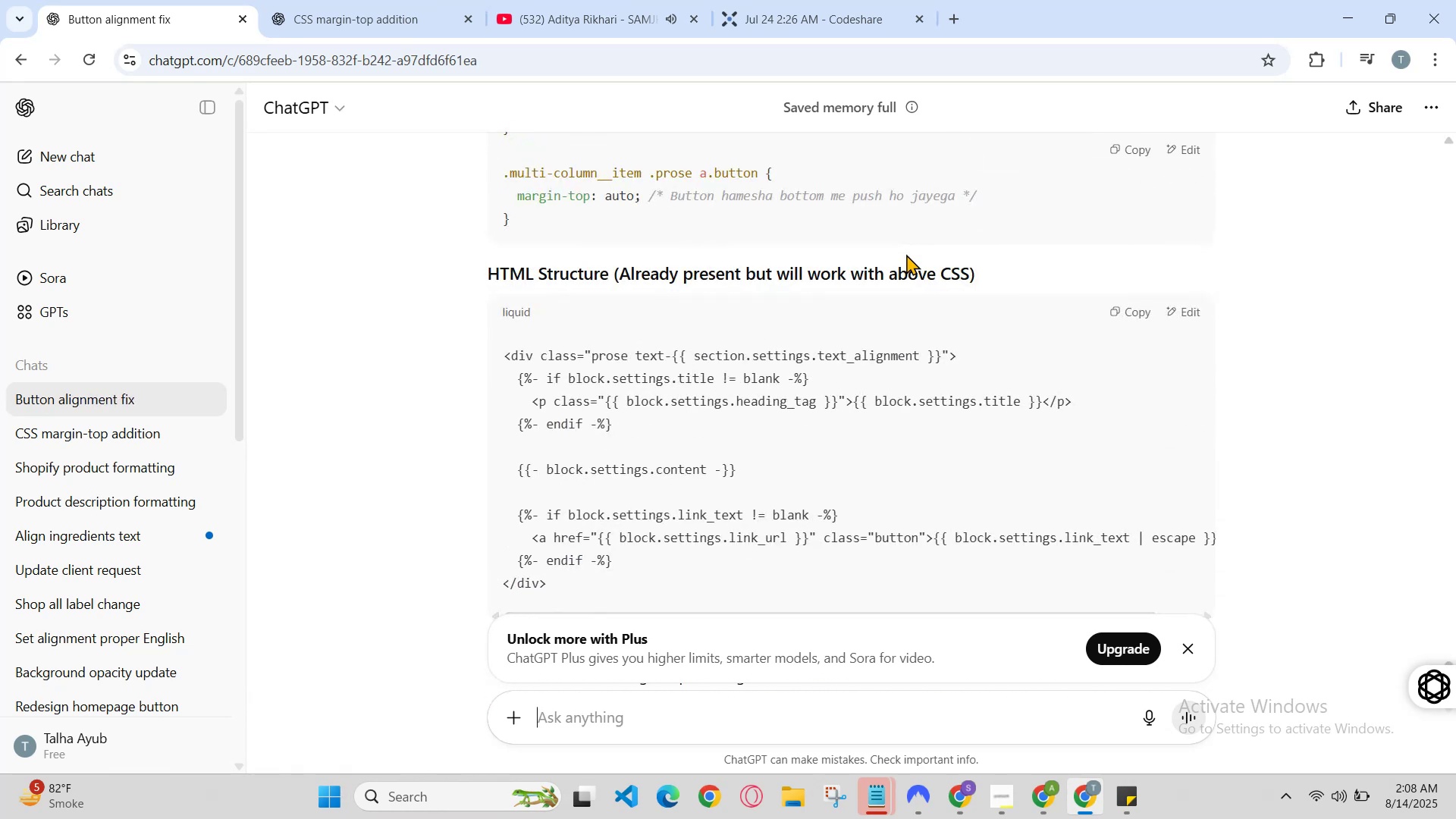 
scroll: coordinate [906, 254], scroll_direction: down, amount: 1.0
 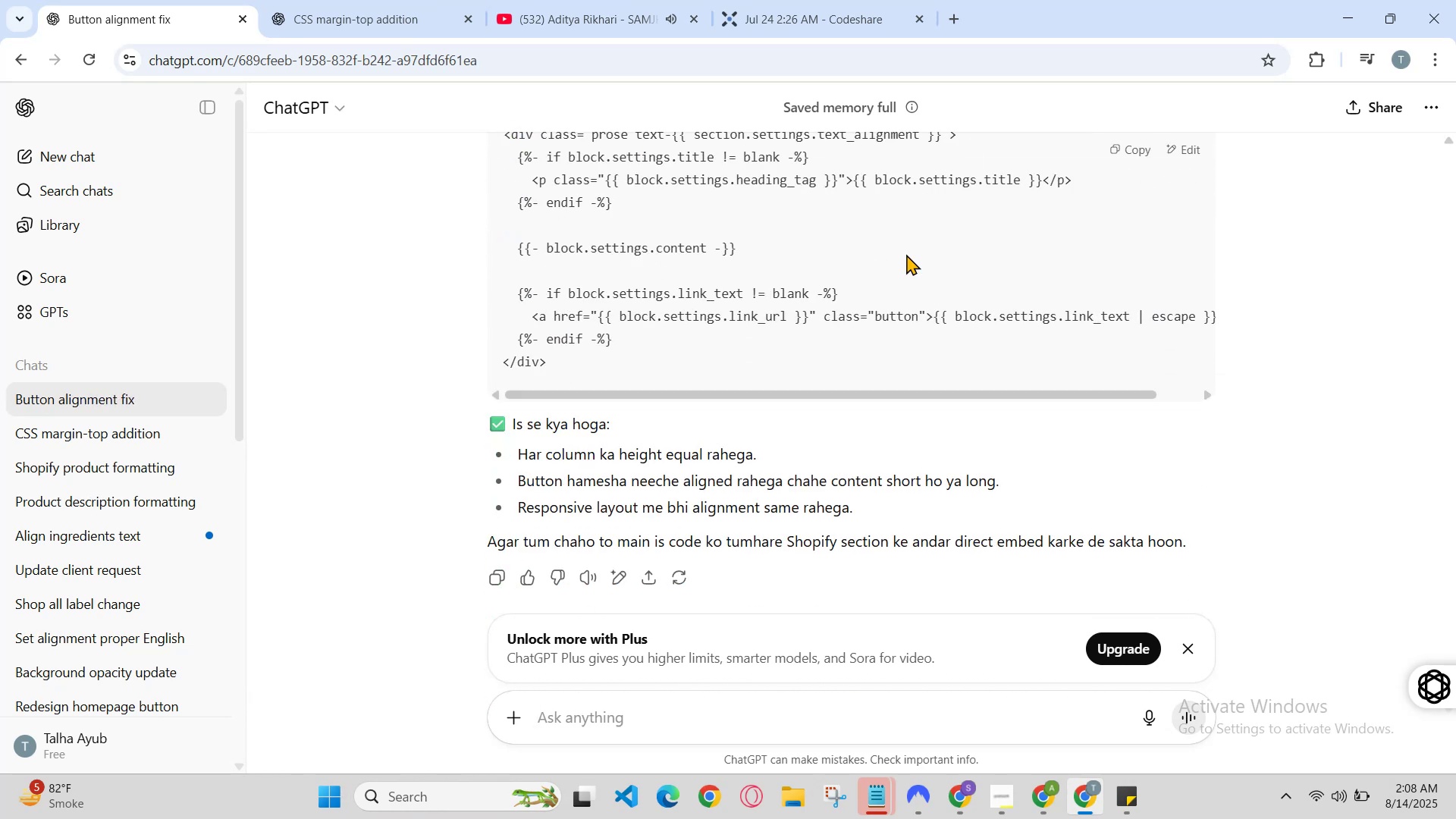 
scroll: coordinate [906, 254], scroll_direction: up, amount: 1.0
 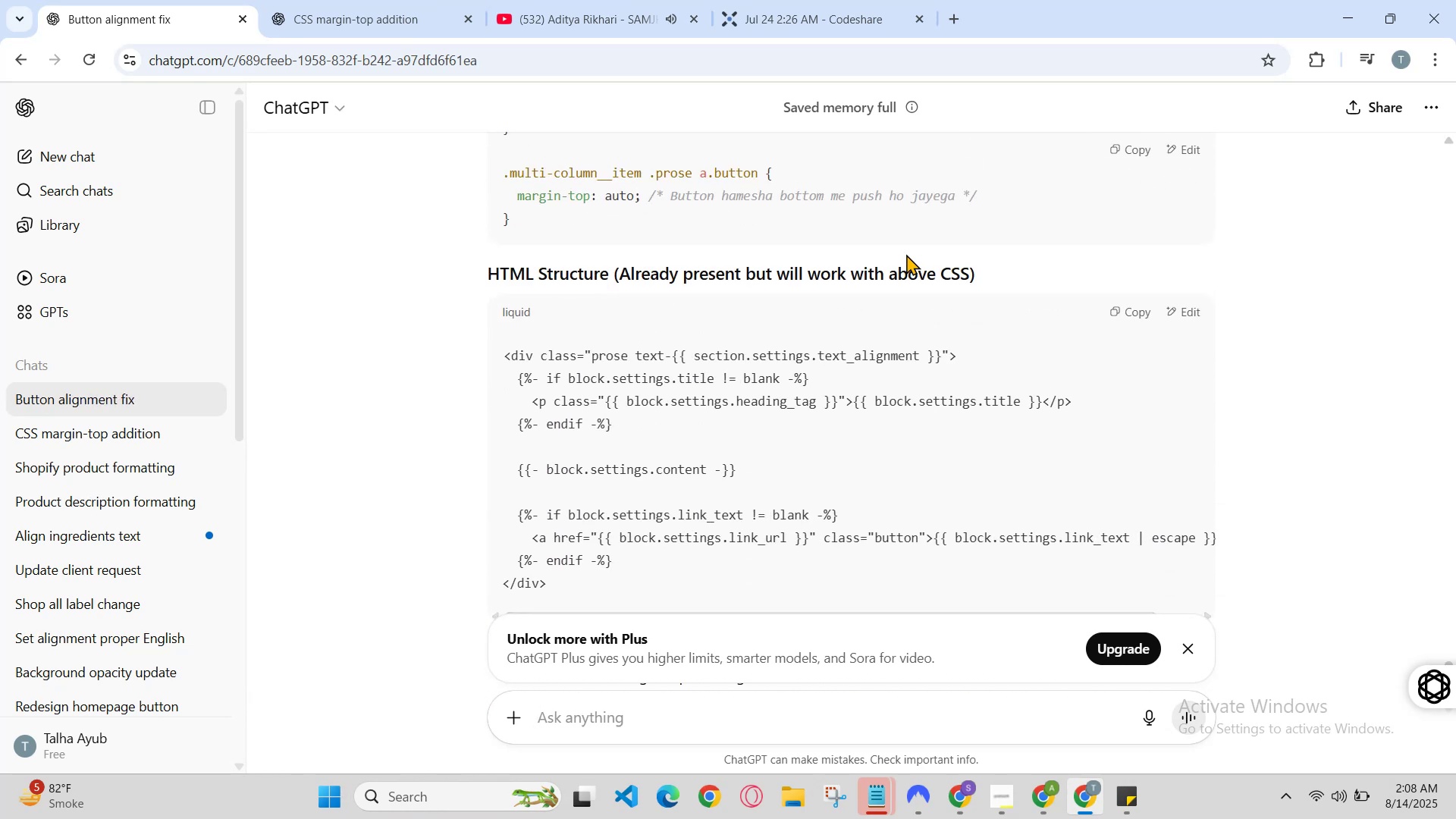 
scroll: coordinate [915, 256], scroll_direction: none, amount: 0.0
 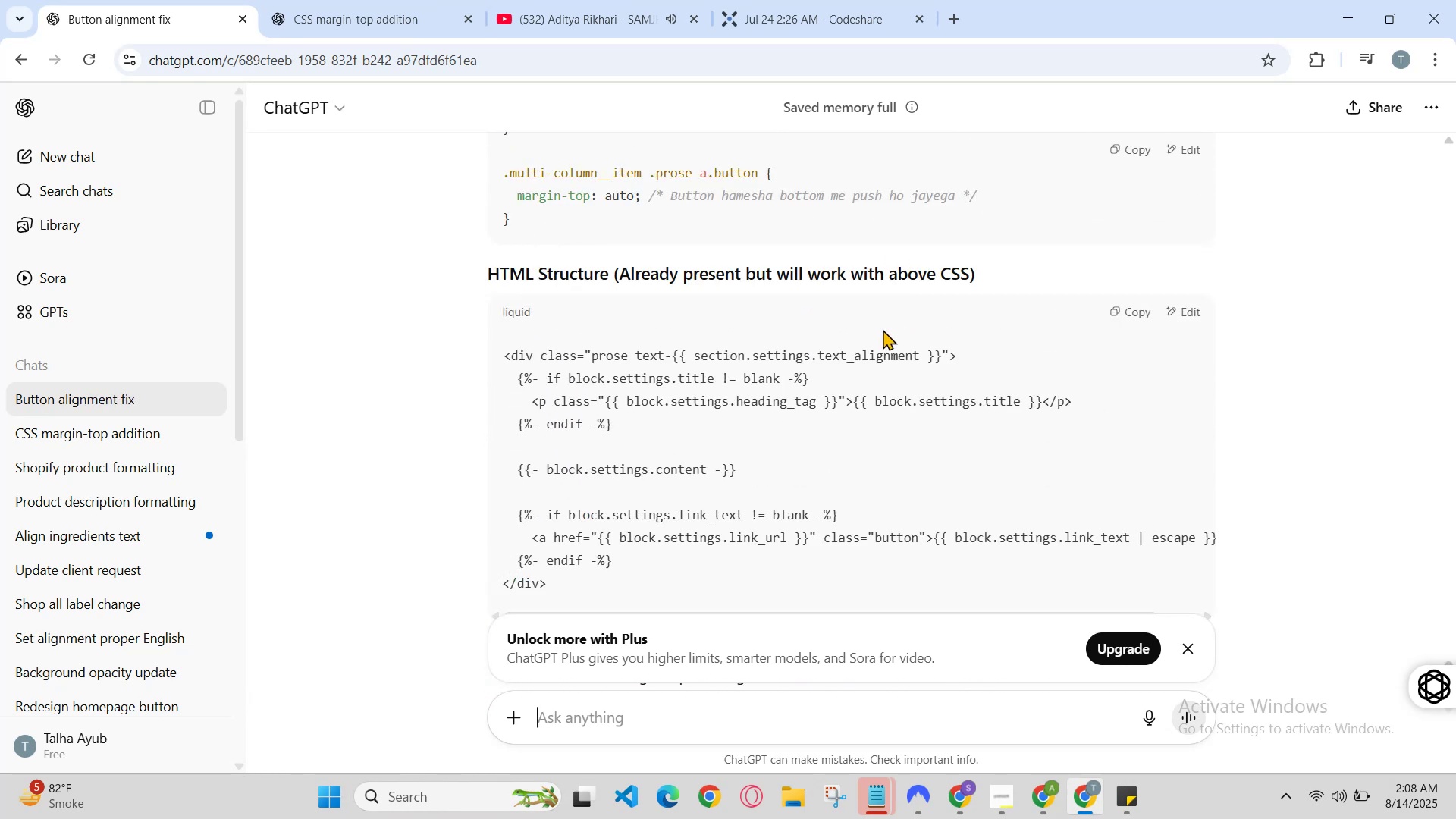 
left_click([883, 347])
 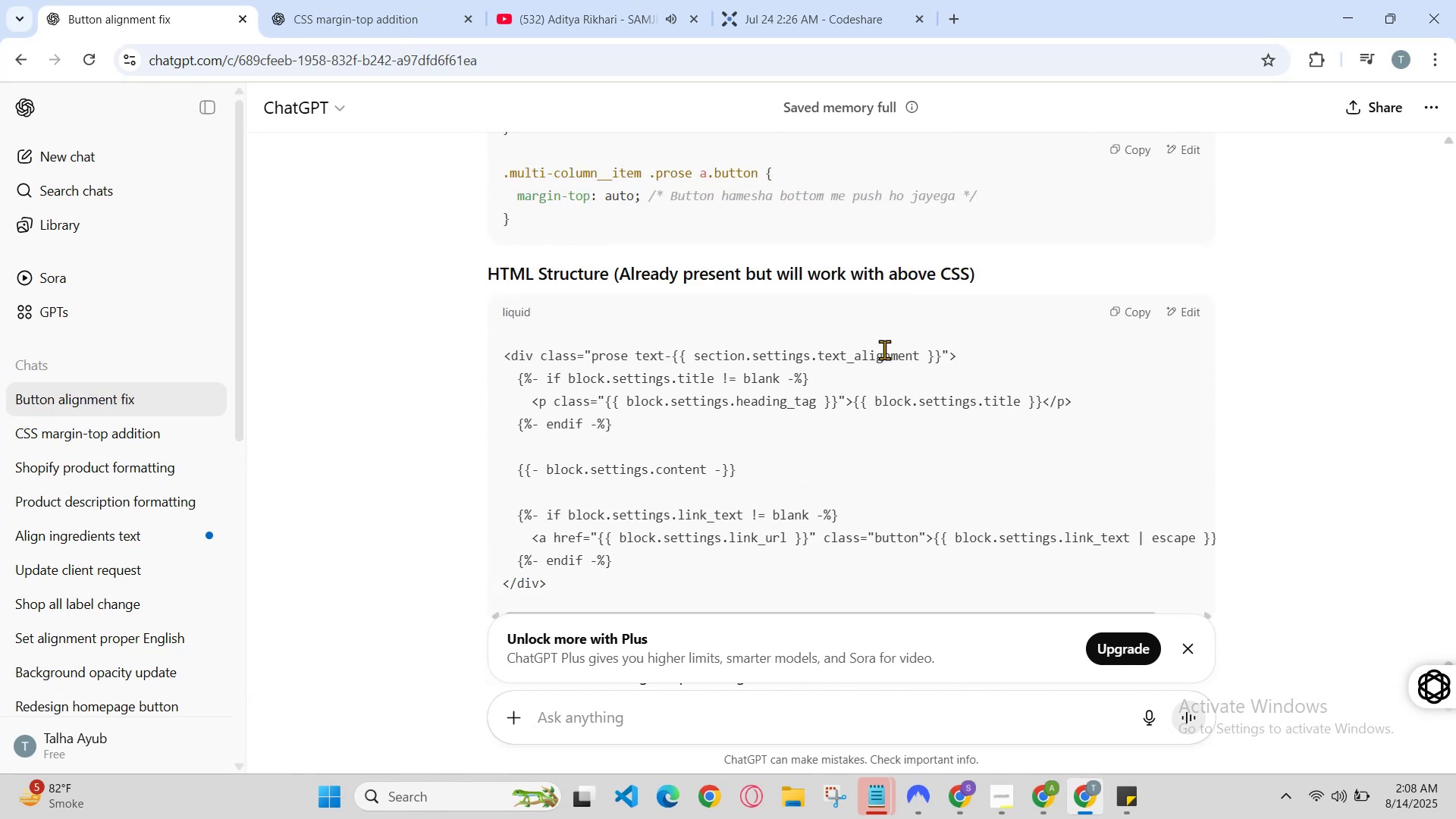 
double_click([884, 350])
 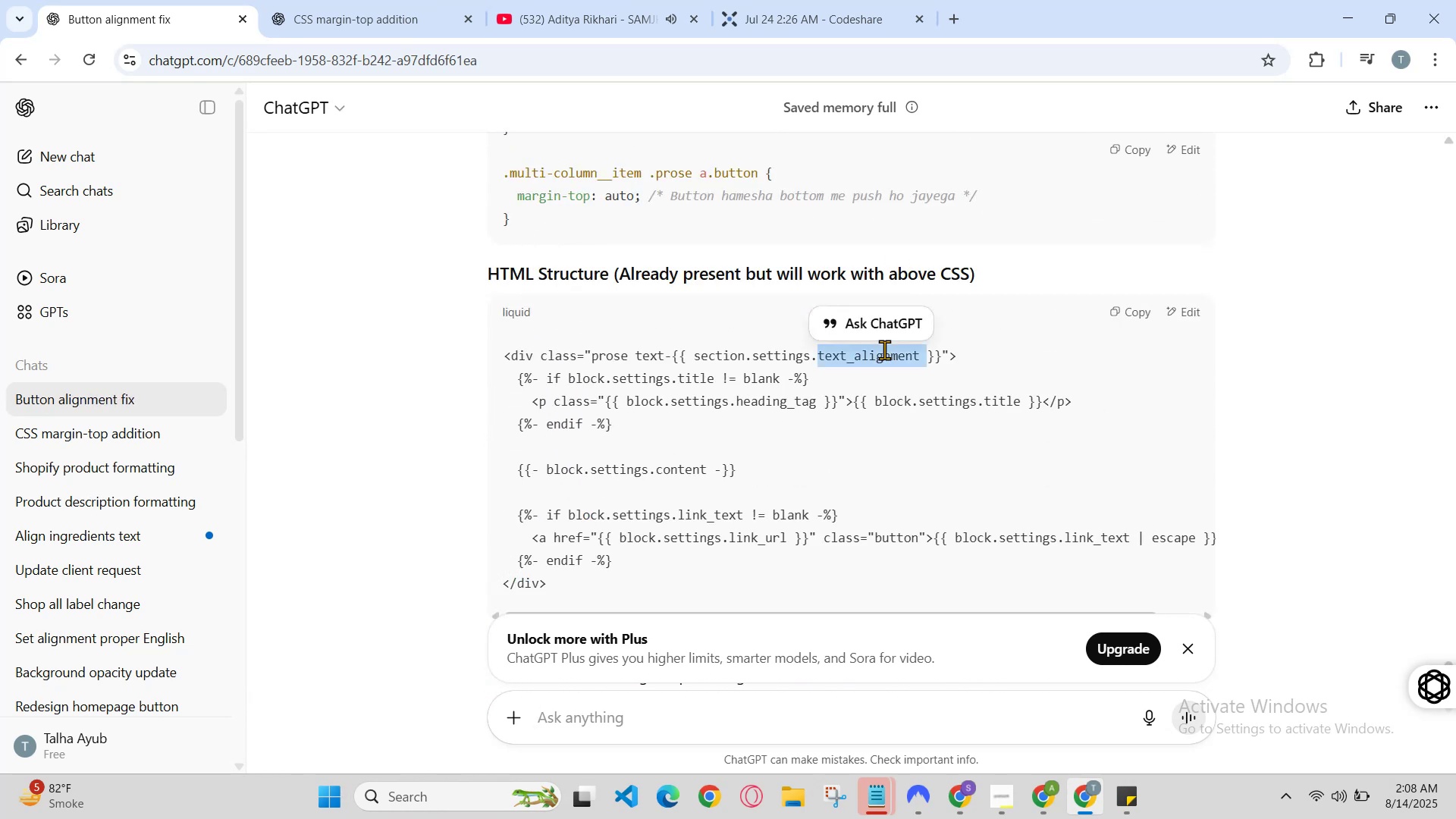 
triple_click([884, 350])
 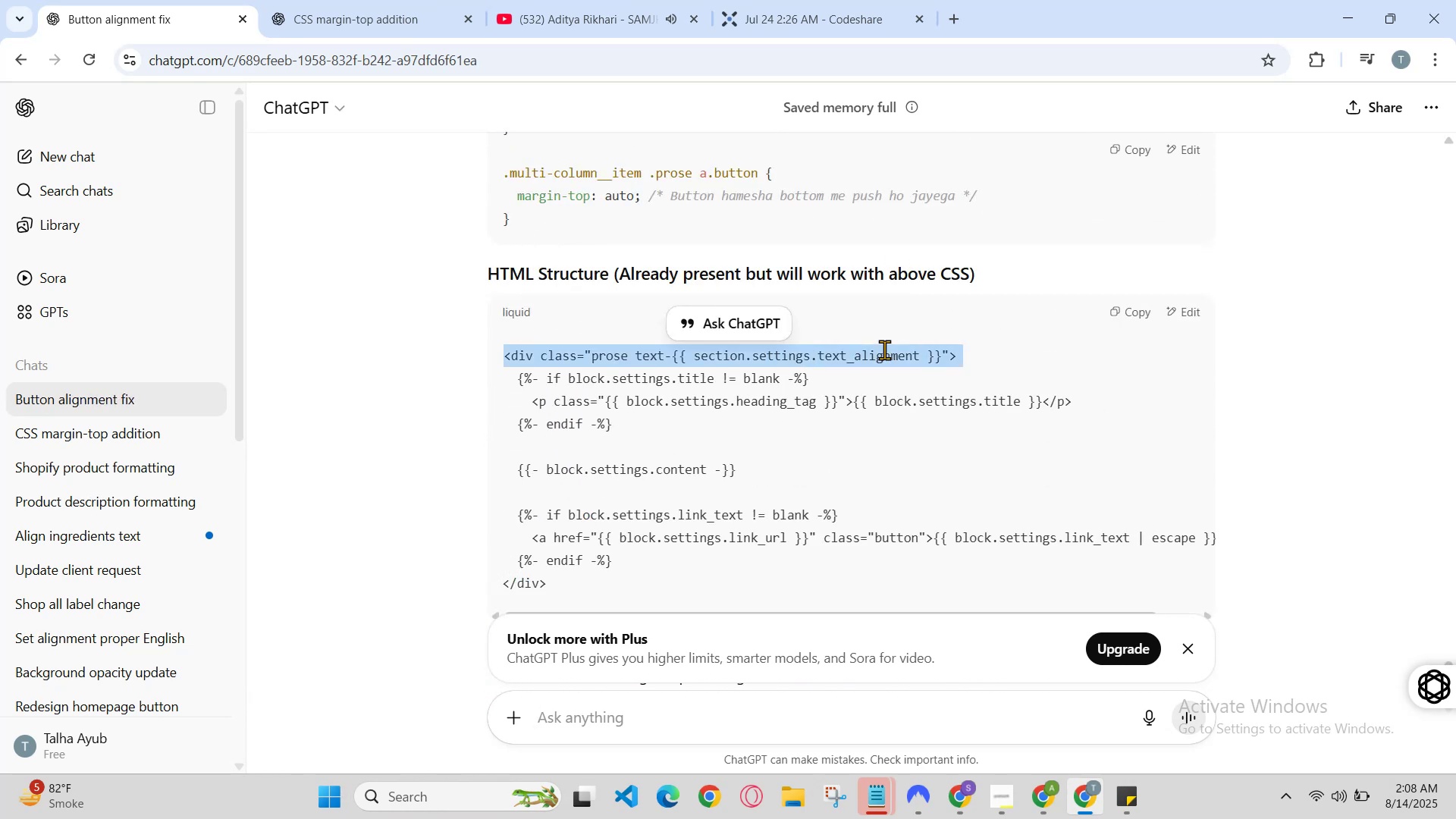 
triple_click([884, 350])
 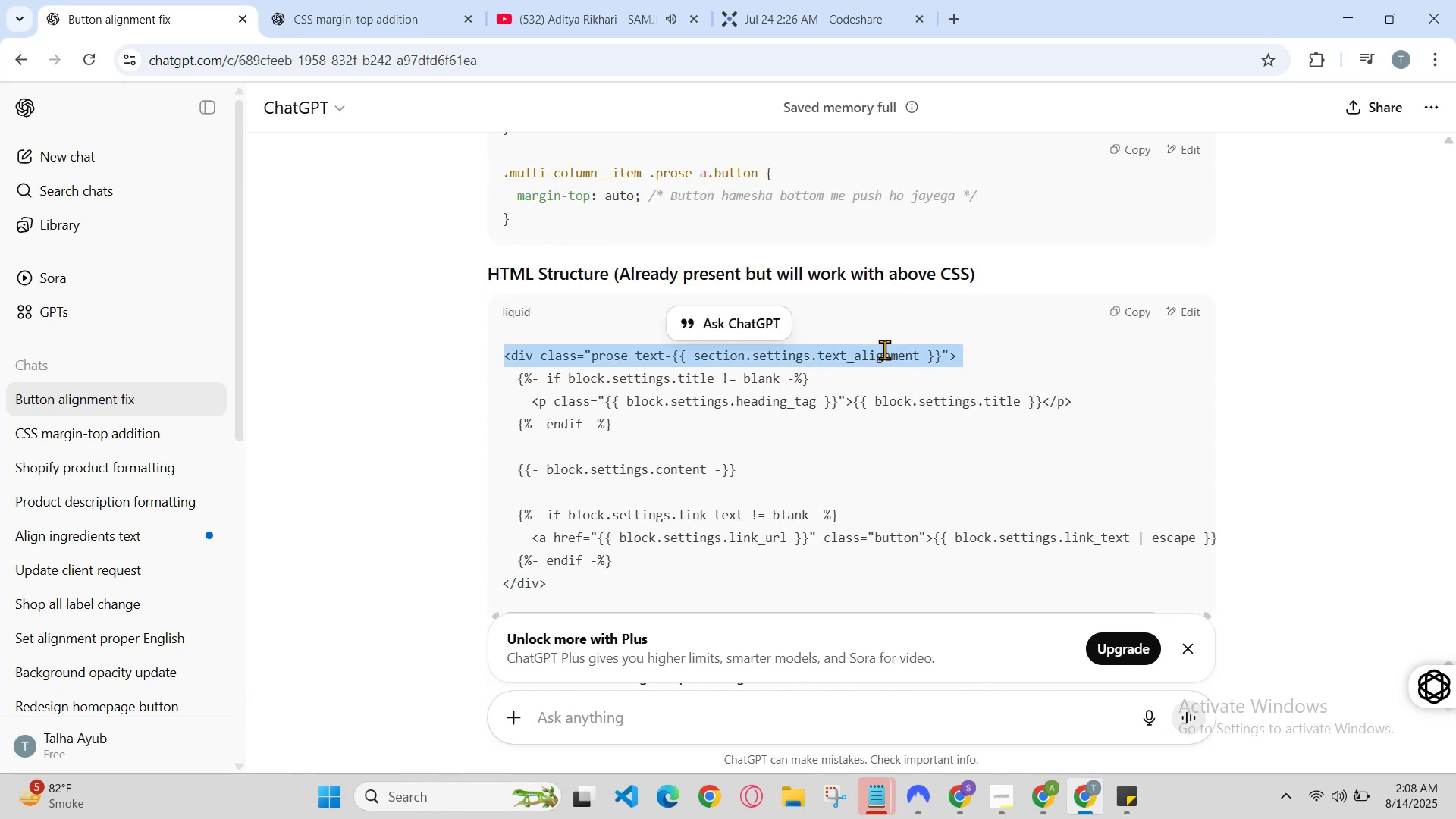 
key(Control+C)
 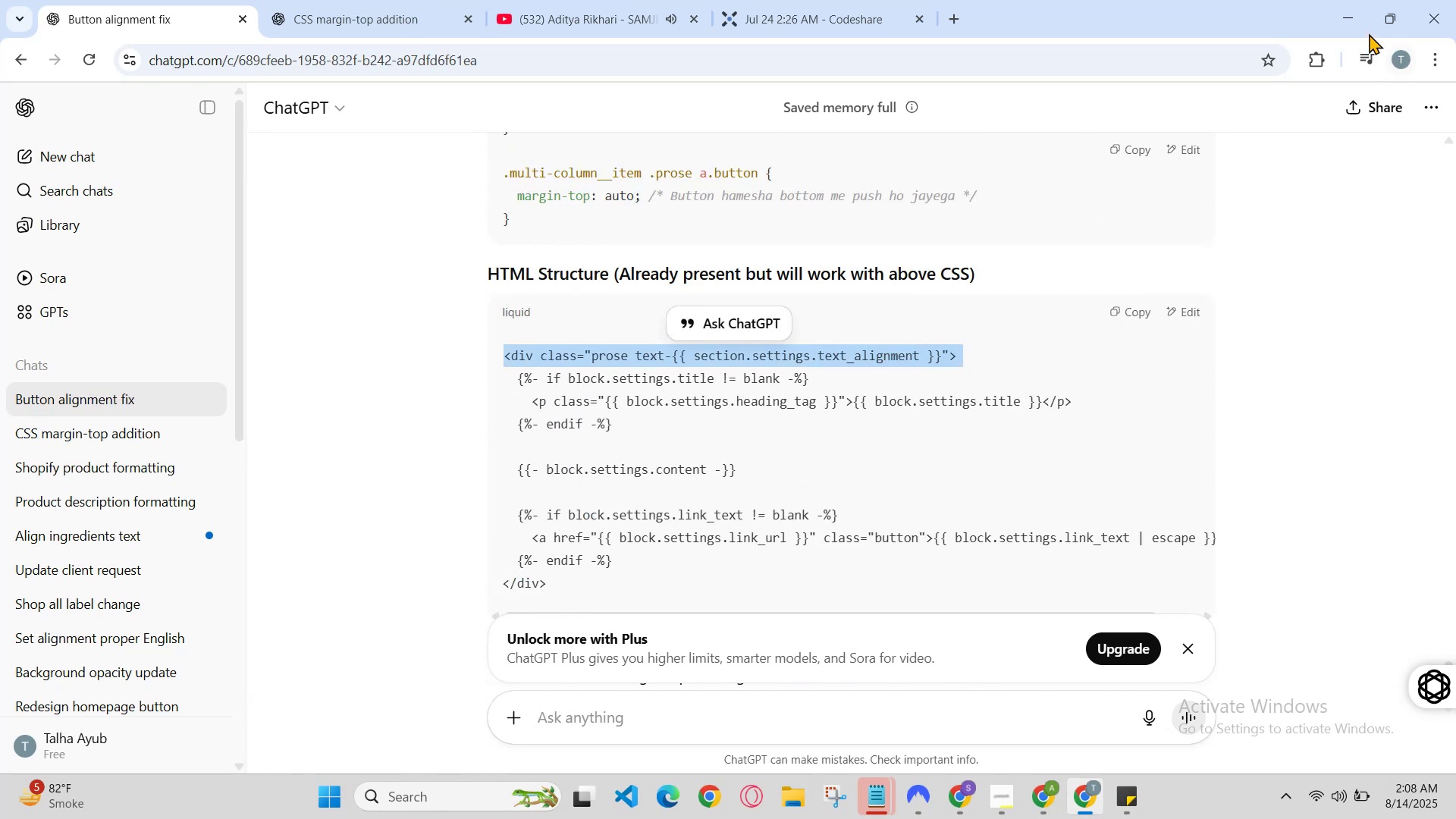 
double_click([1360, 23])
 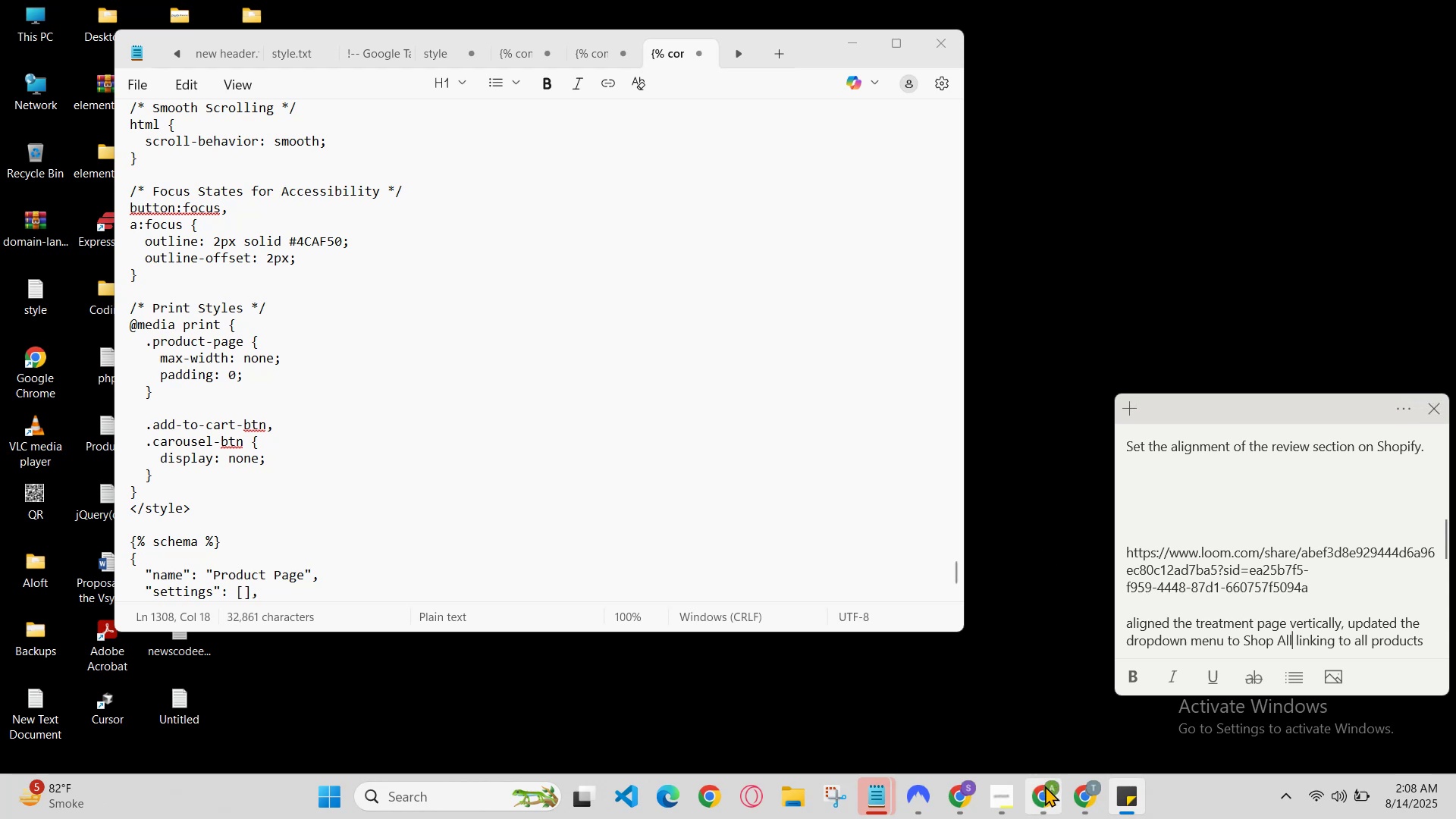 
left_click([1009, 742])
 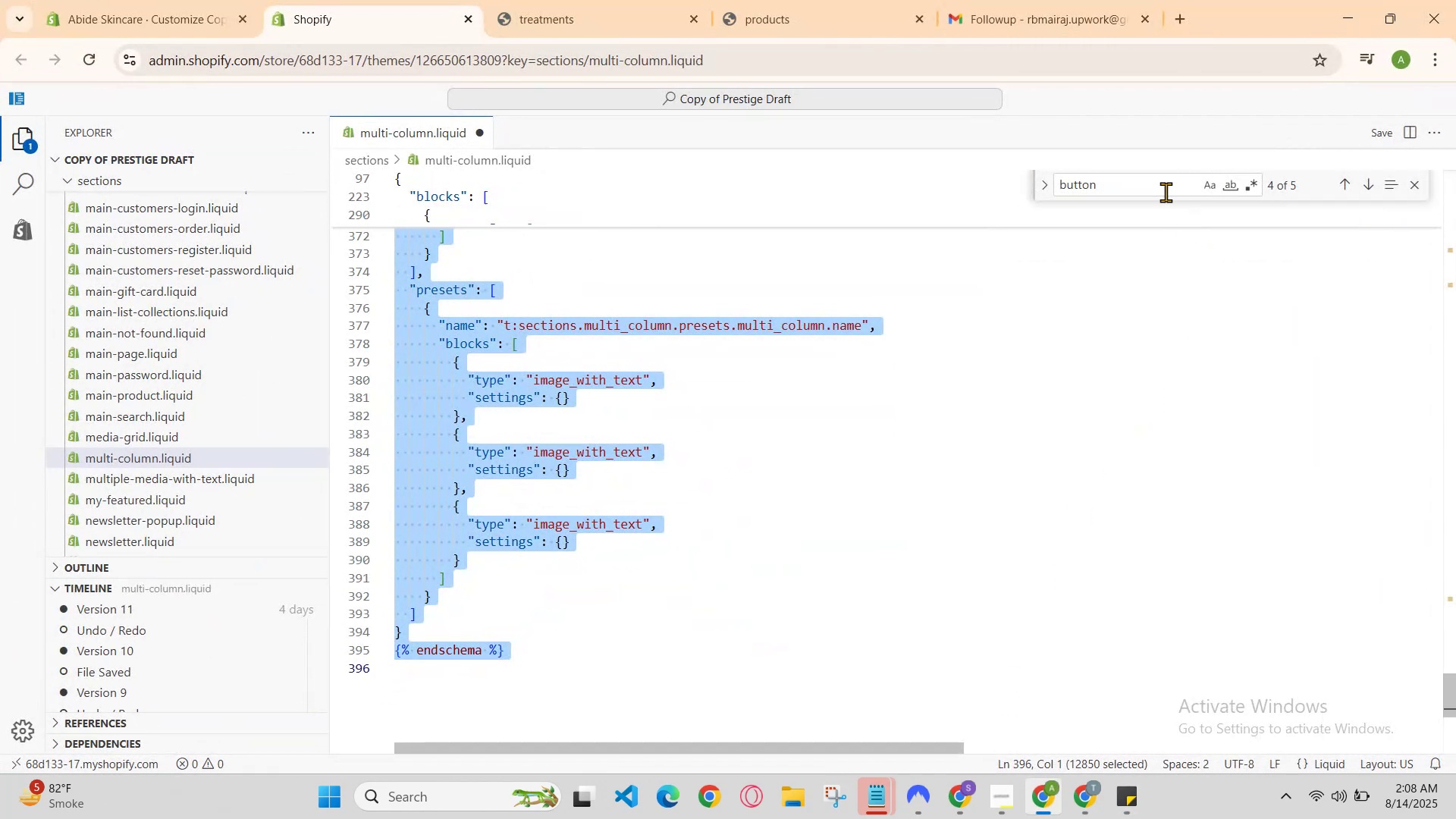 
left_click([1162, 187])
 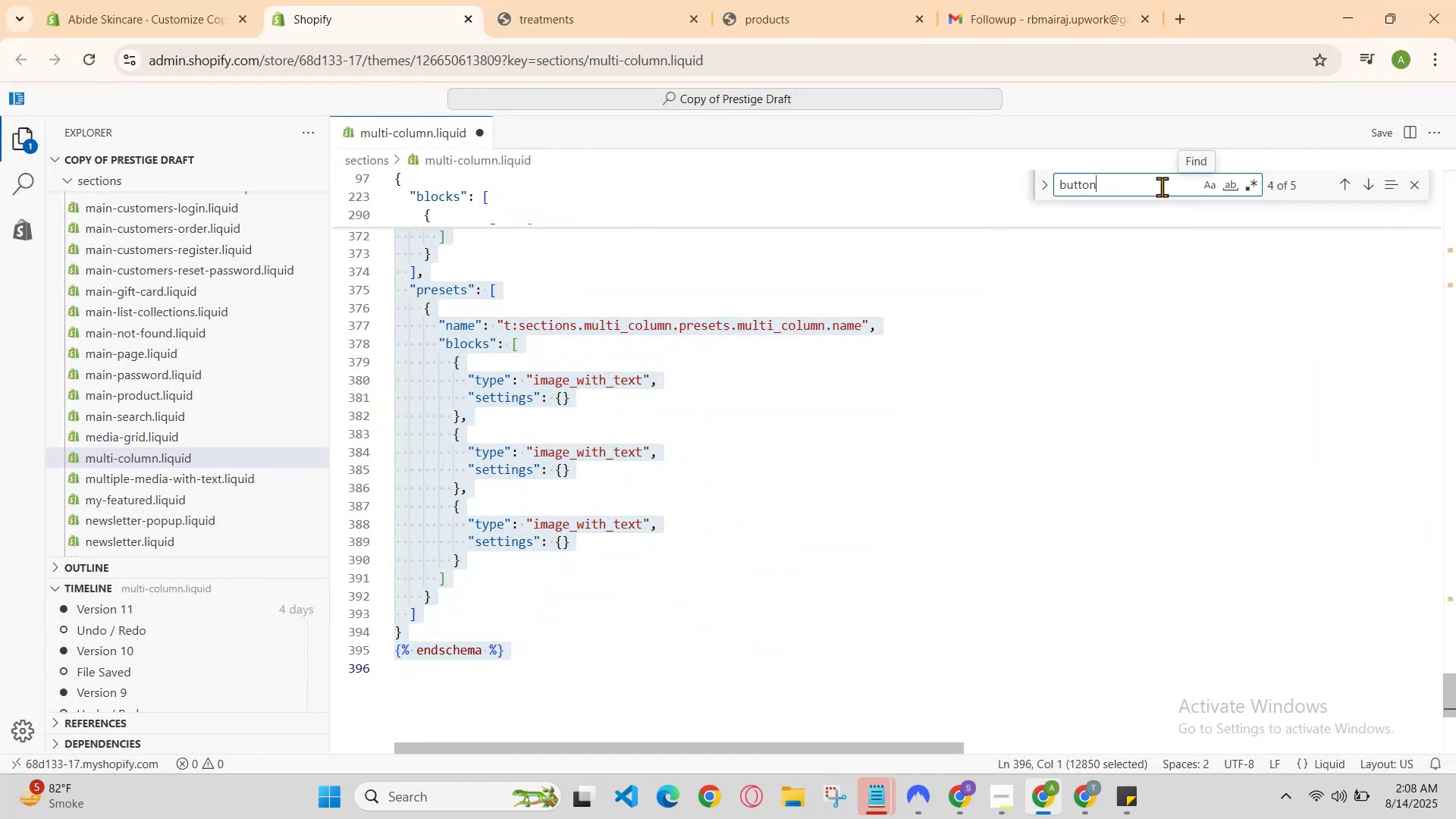 
double_click([1162, 187])
 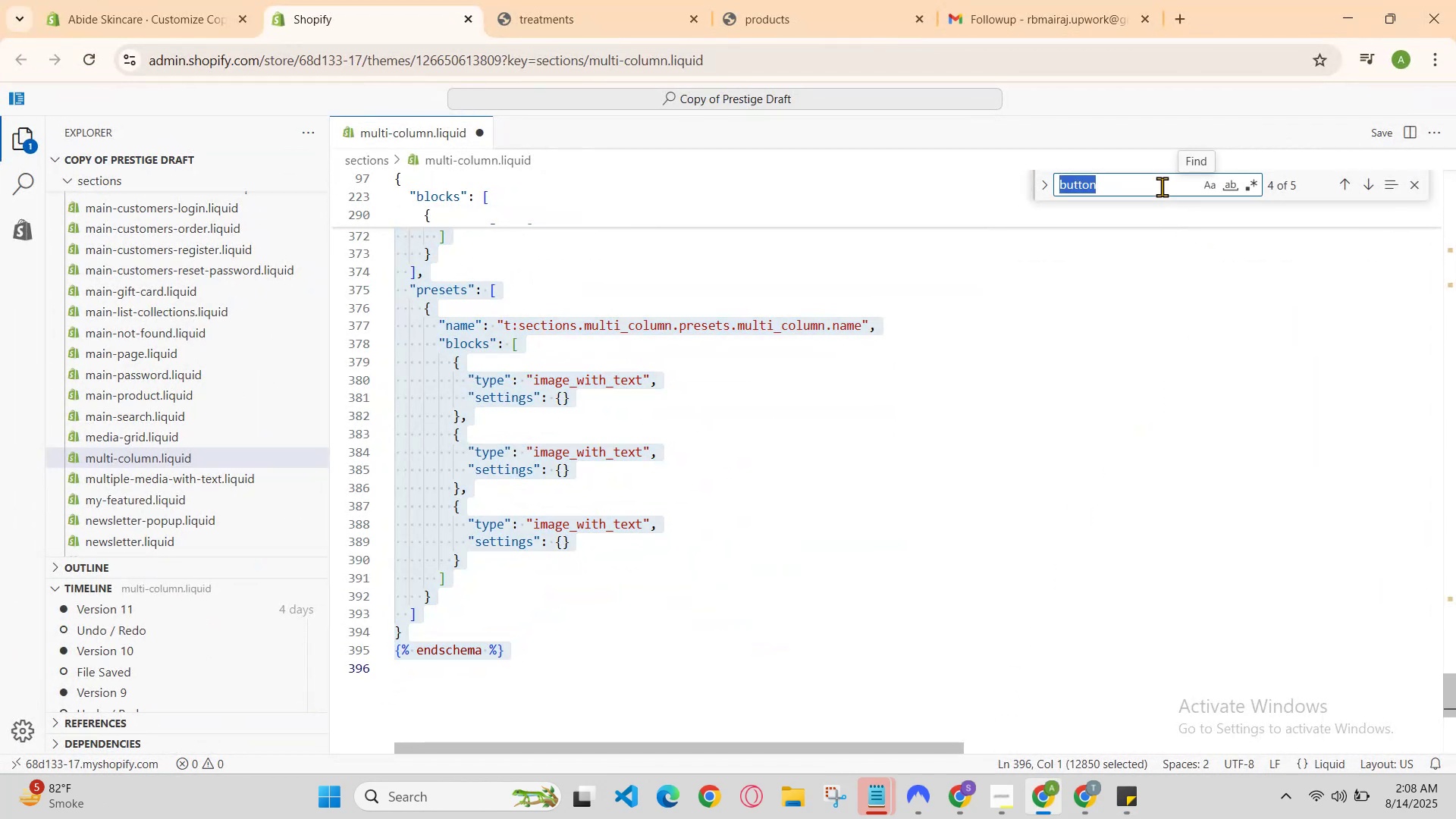 
triple_click([1162, 187])
 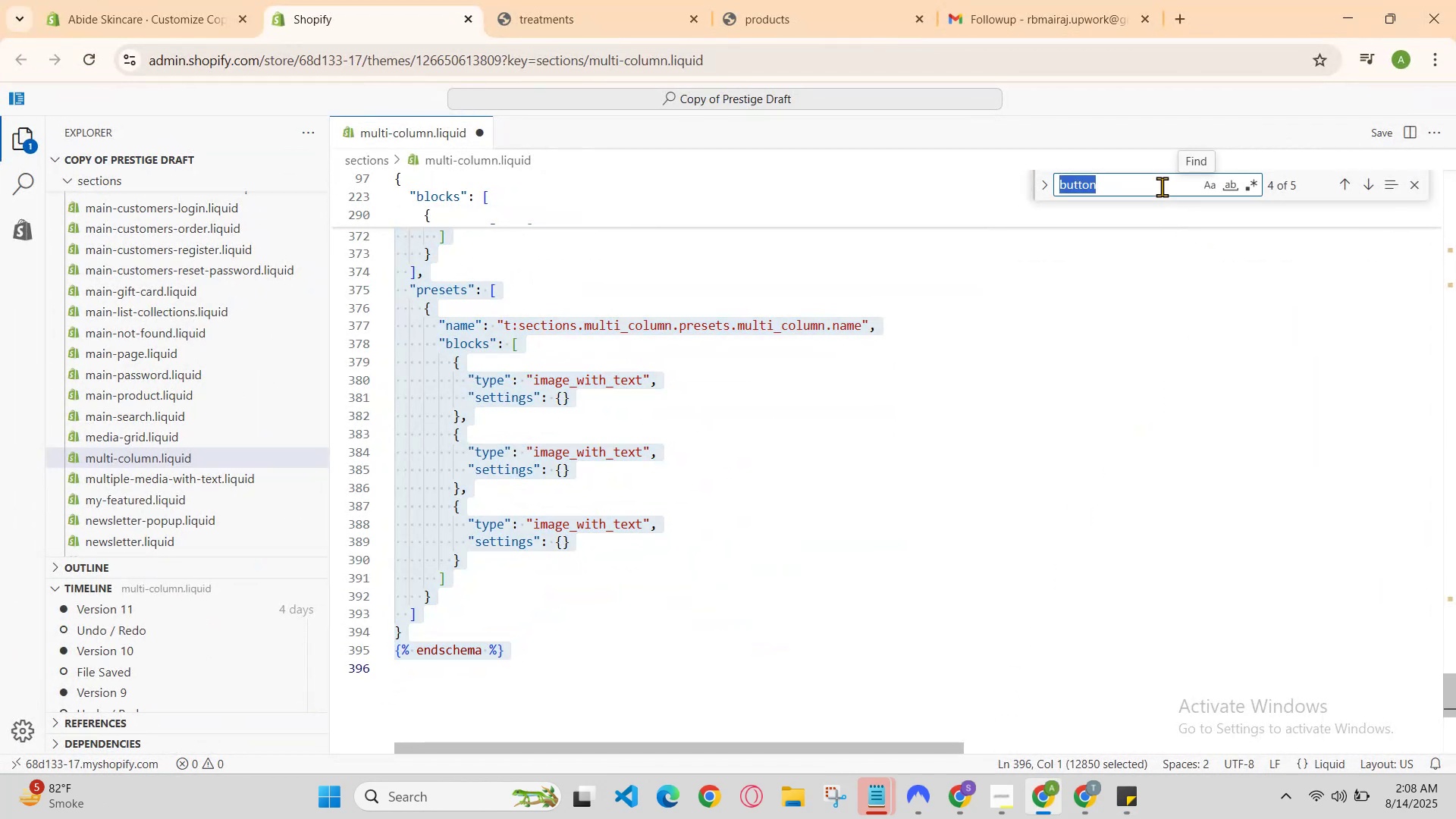 
key(Control+V)
 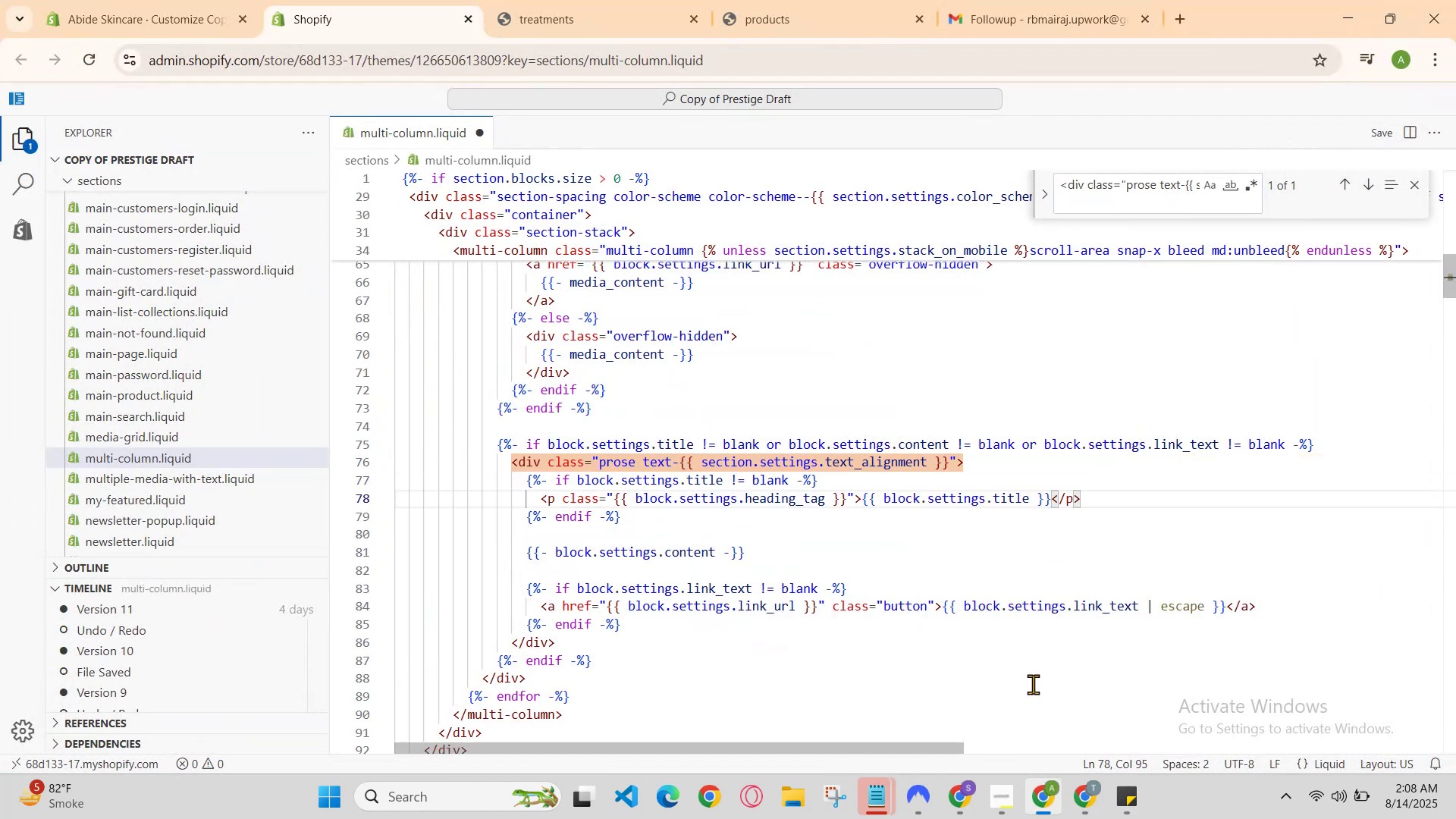 
left_click([1045, 786])
 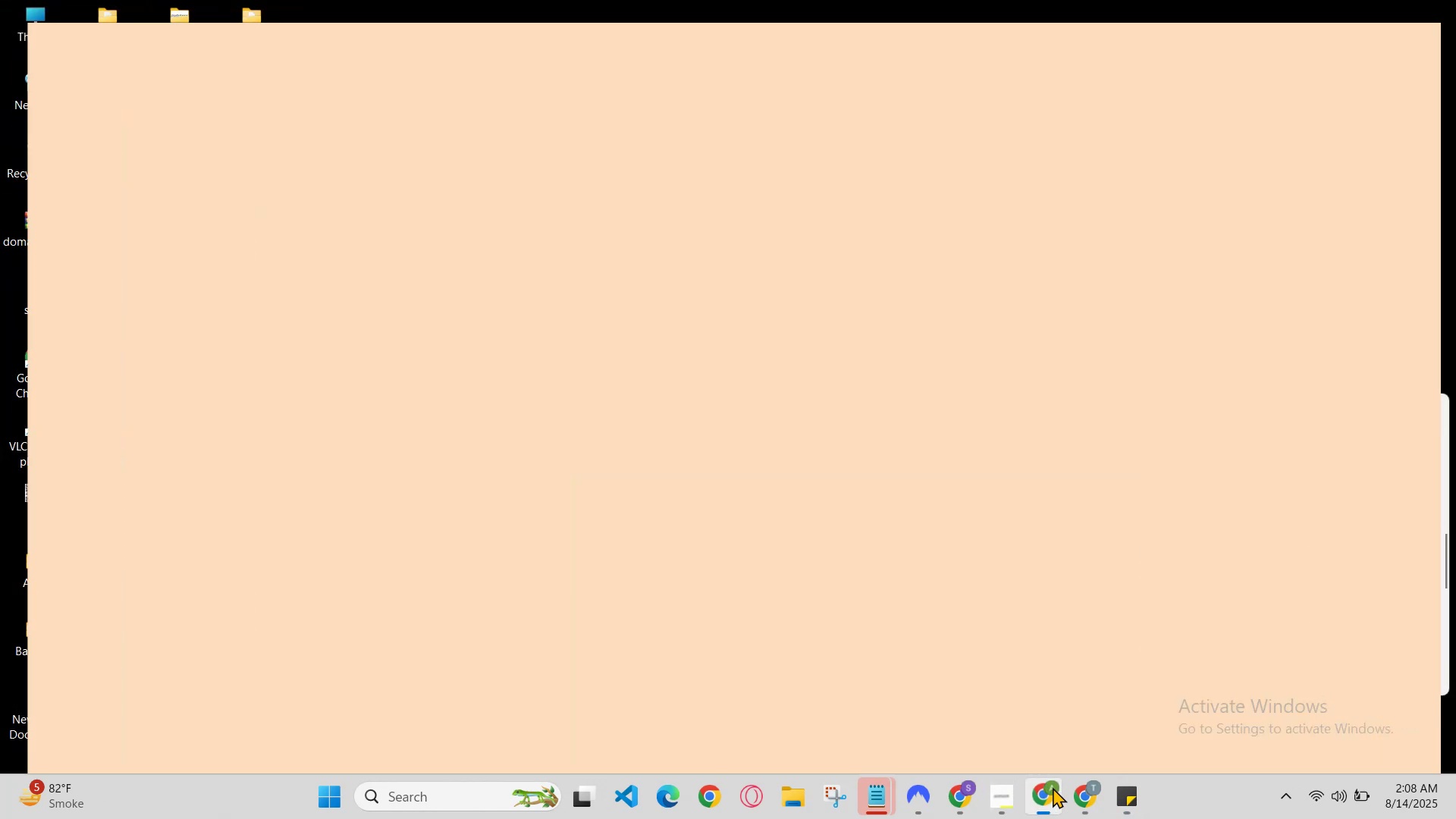 
left_click([1084, 789])
 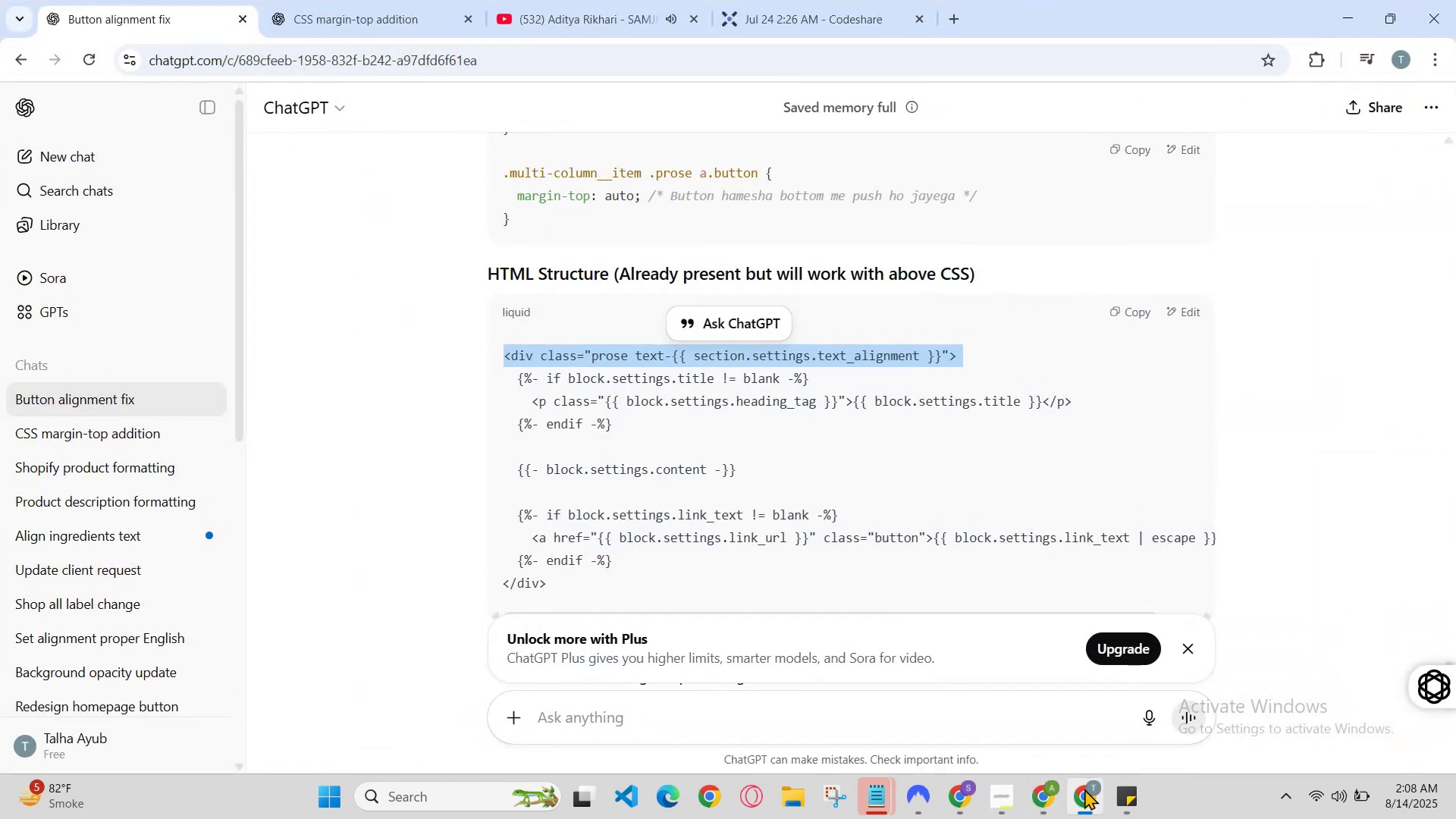 
left_click([1084, 789])
 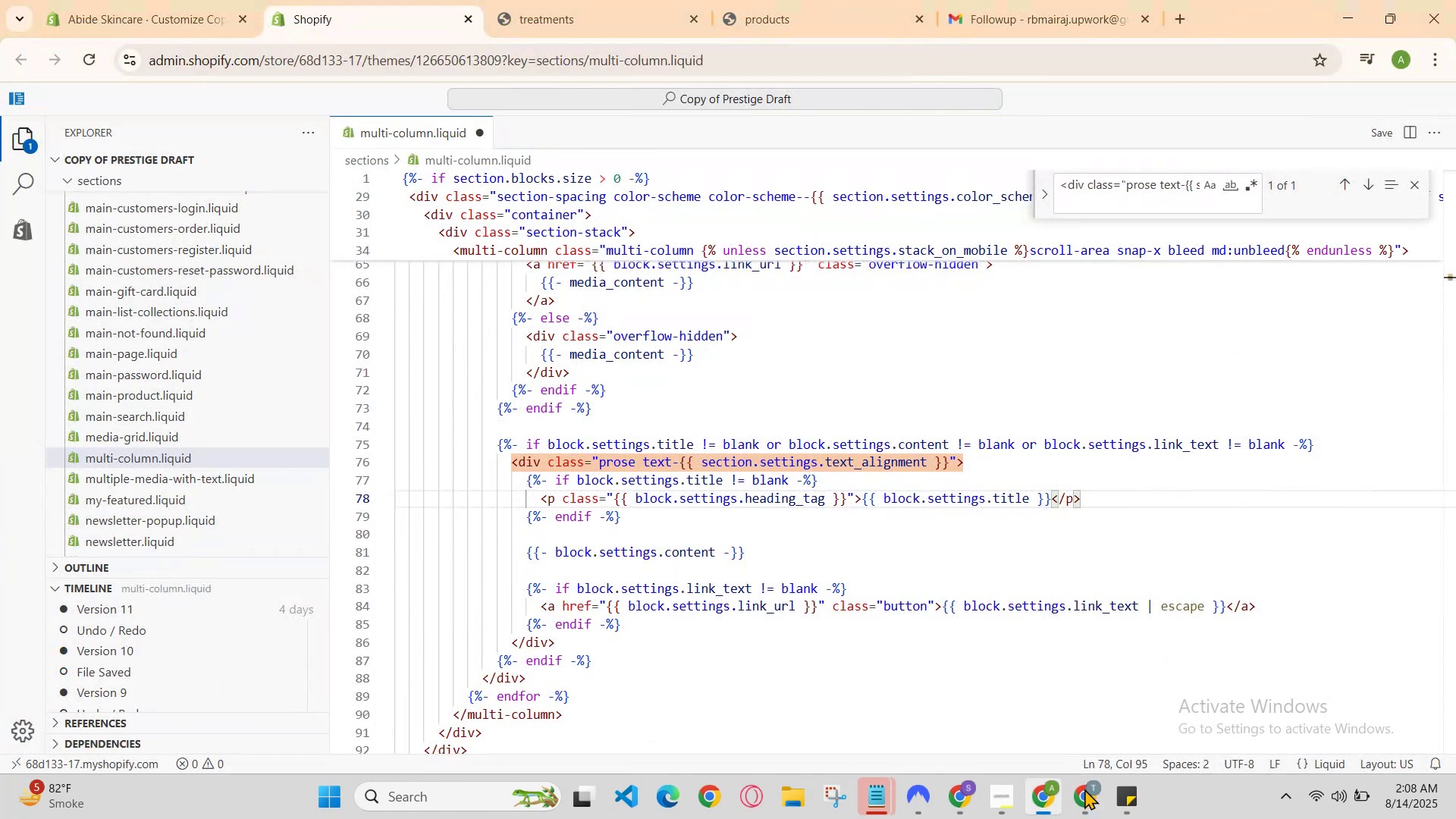 
left_click([1084, 789])
 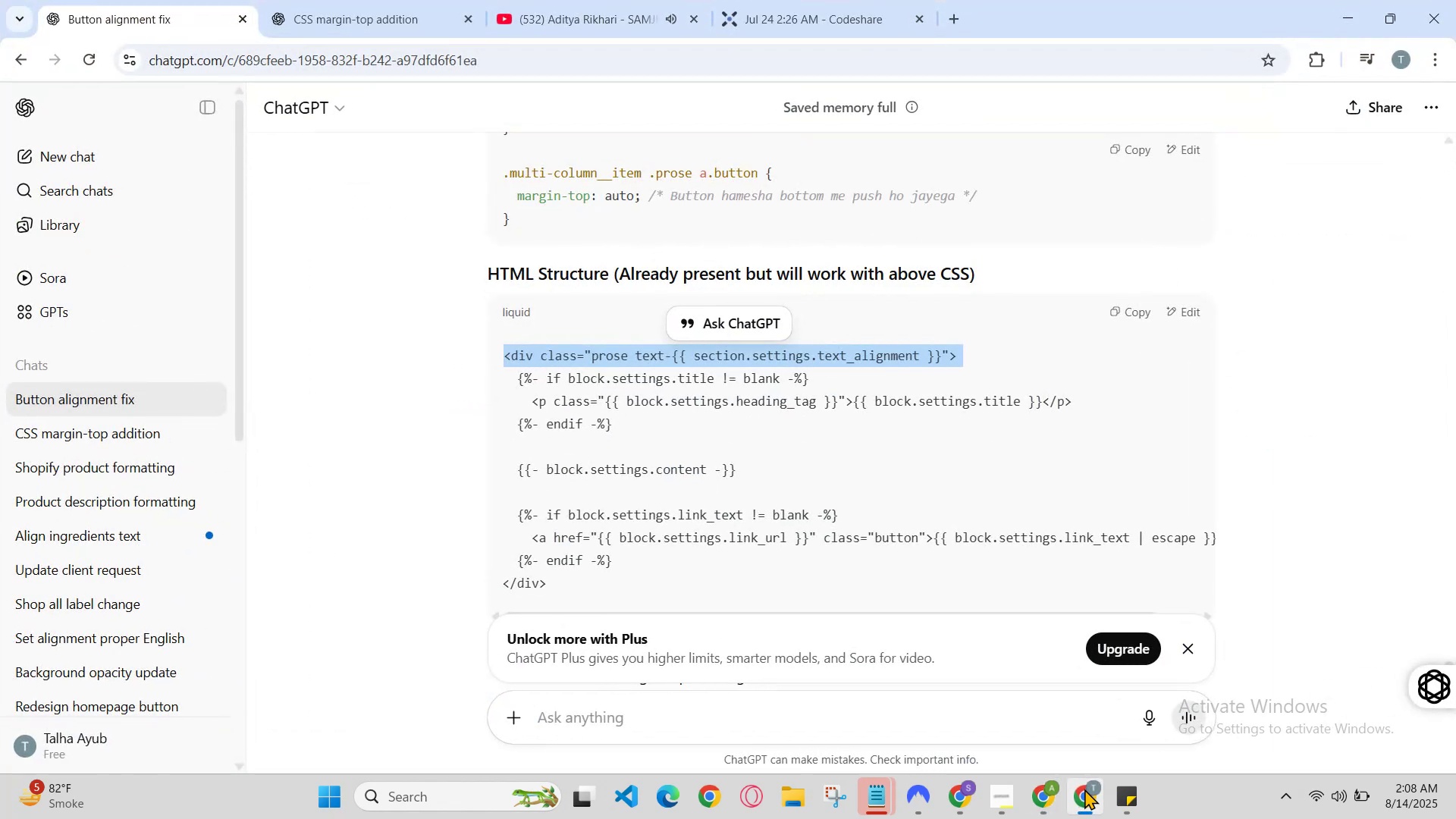 
left_click([1084, 789])
 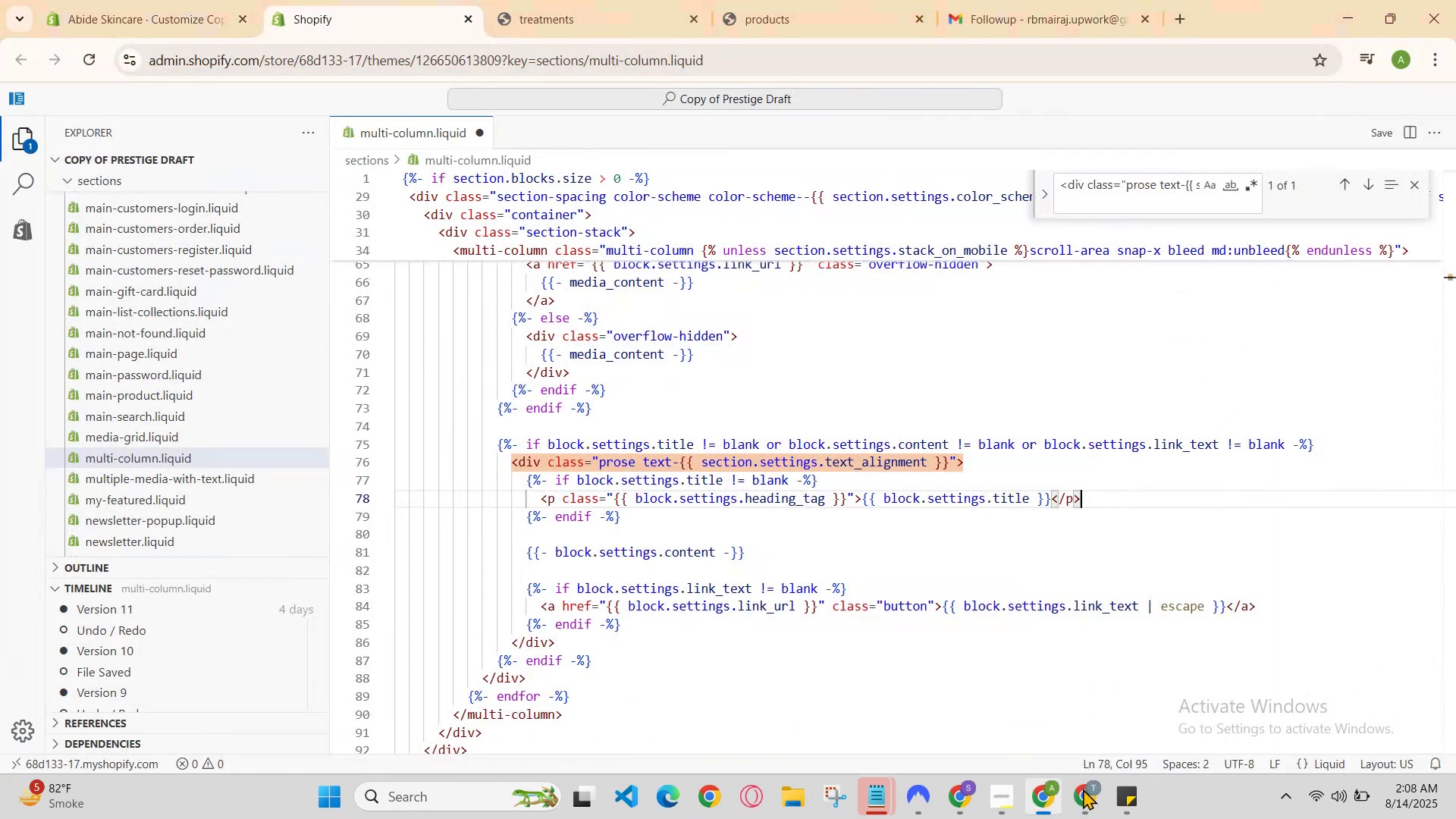 
left_click([1083, 789])
 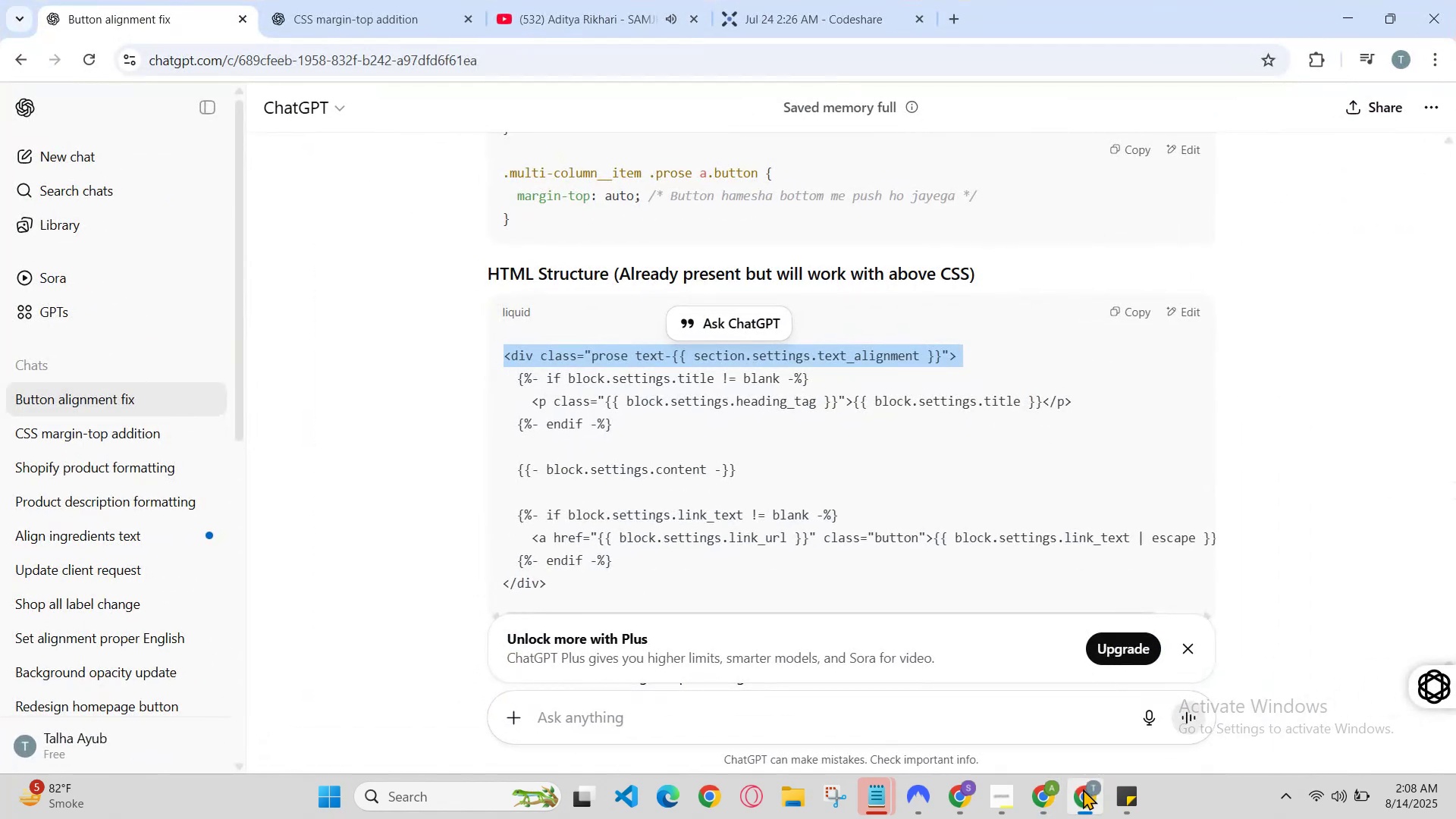 
left_click([1083, 789])
 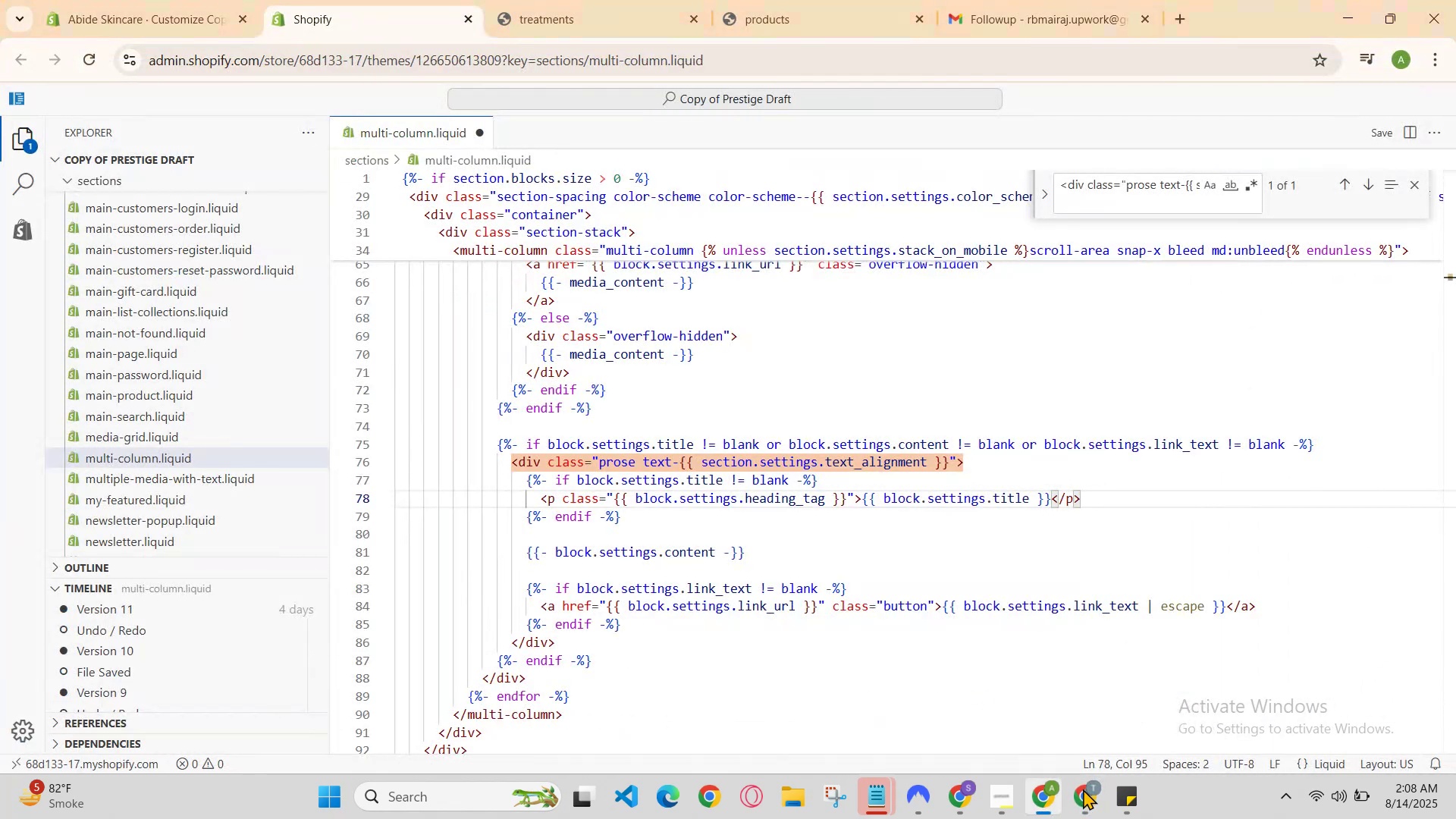 
double_click([1083, 789])
 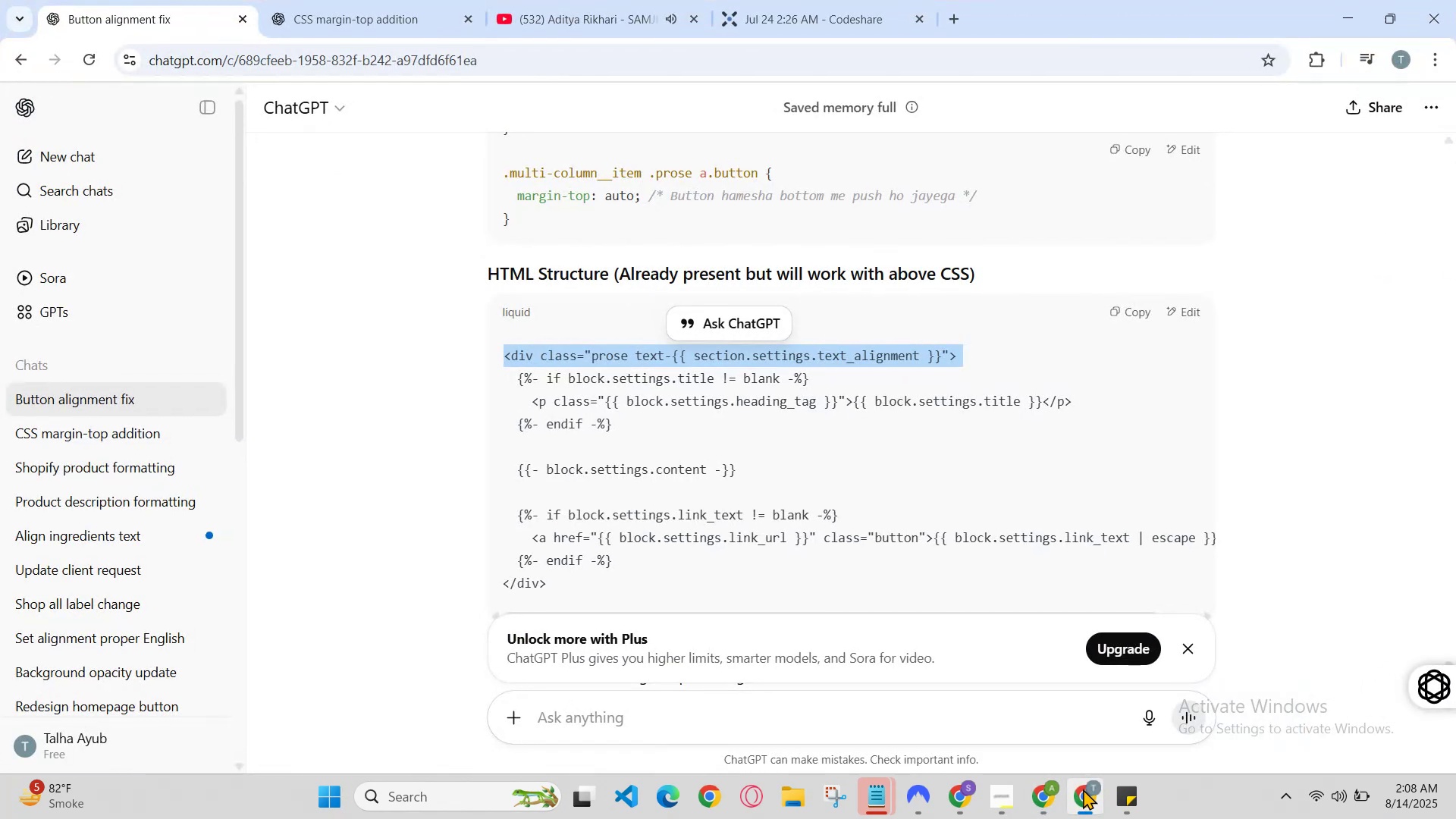 
left_click([1083, 789])
 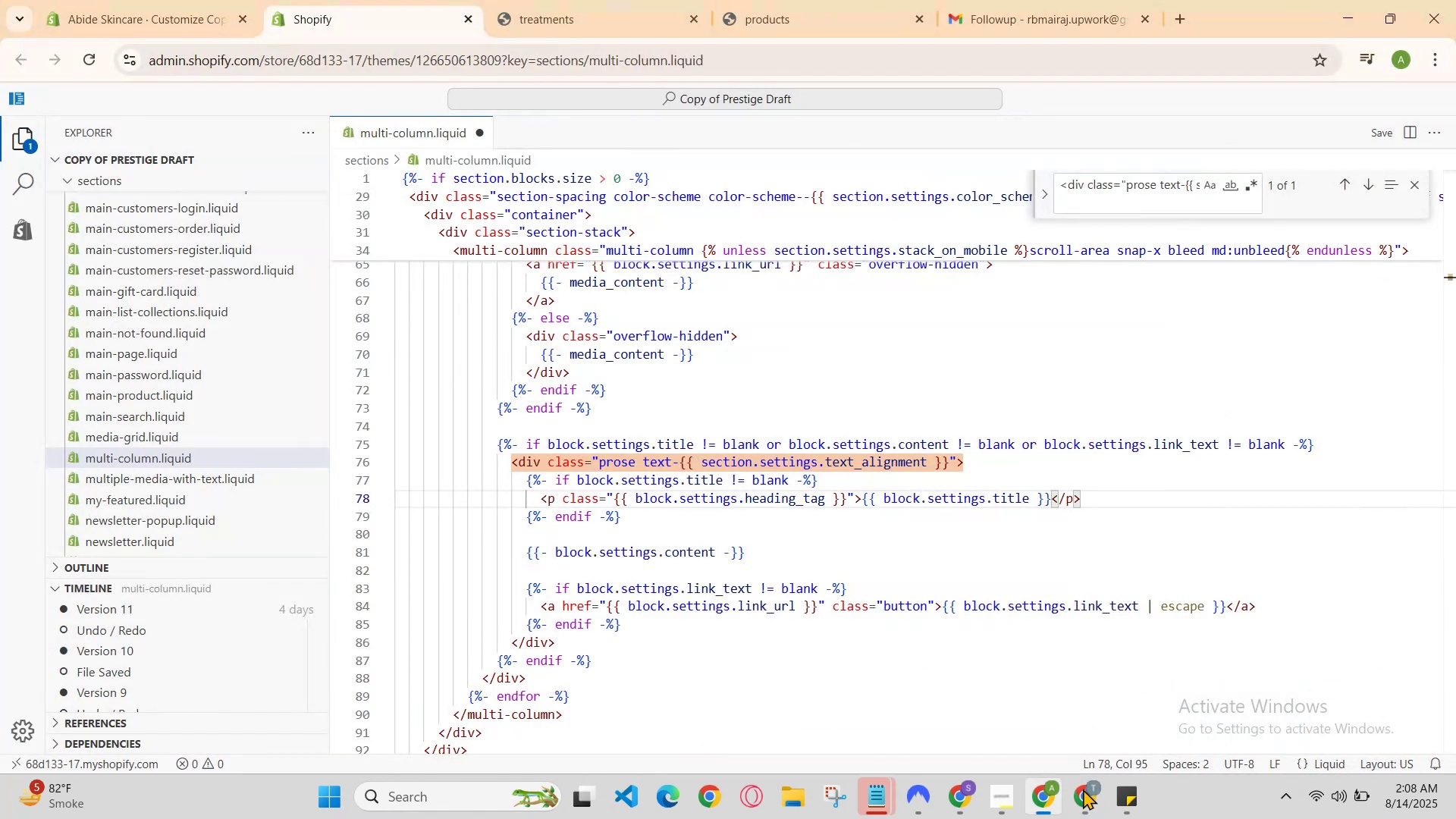 
left_click([1083, 789])
 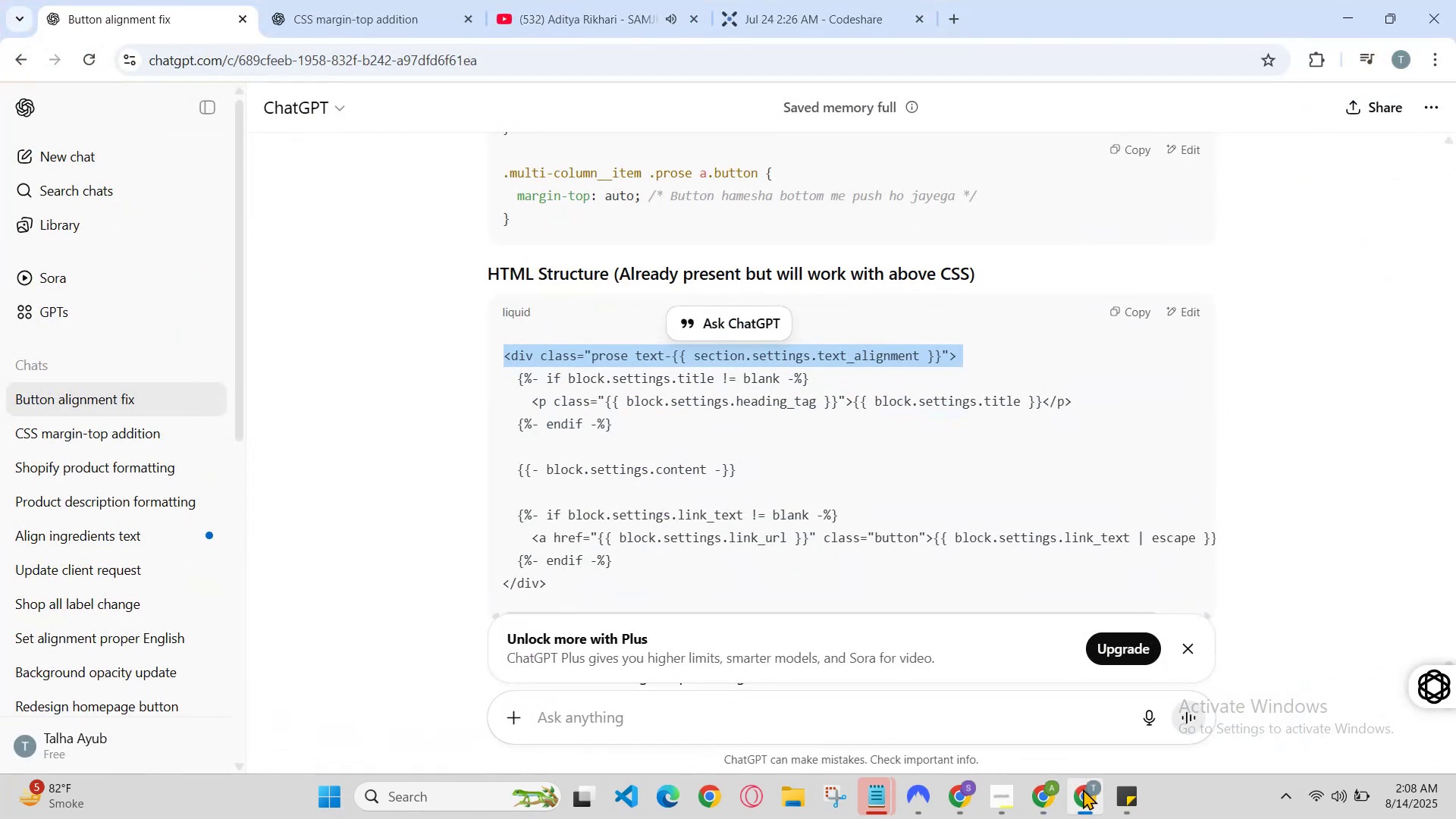 
left_click([1083, 789])
 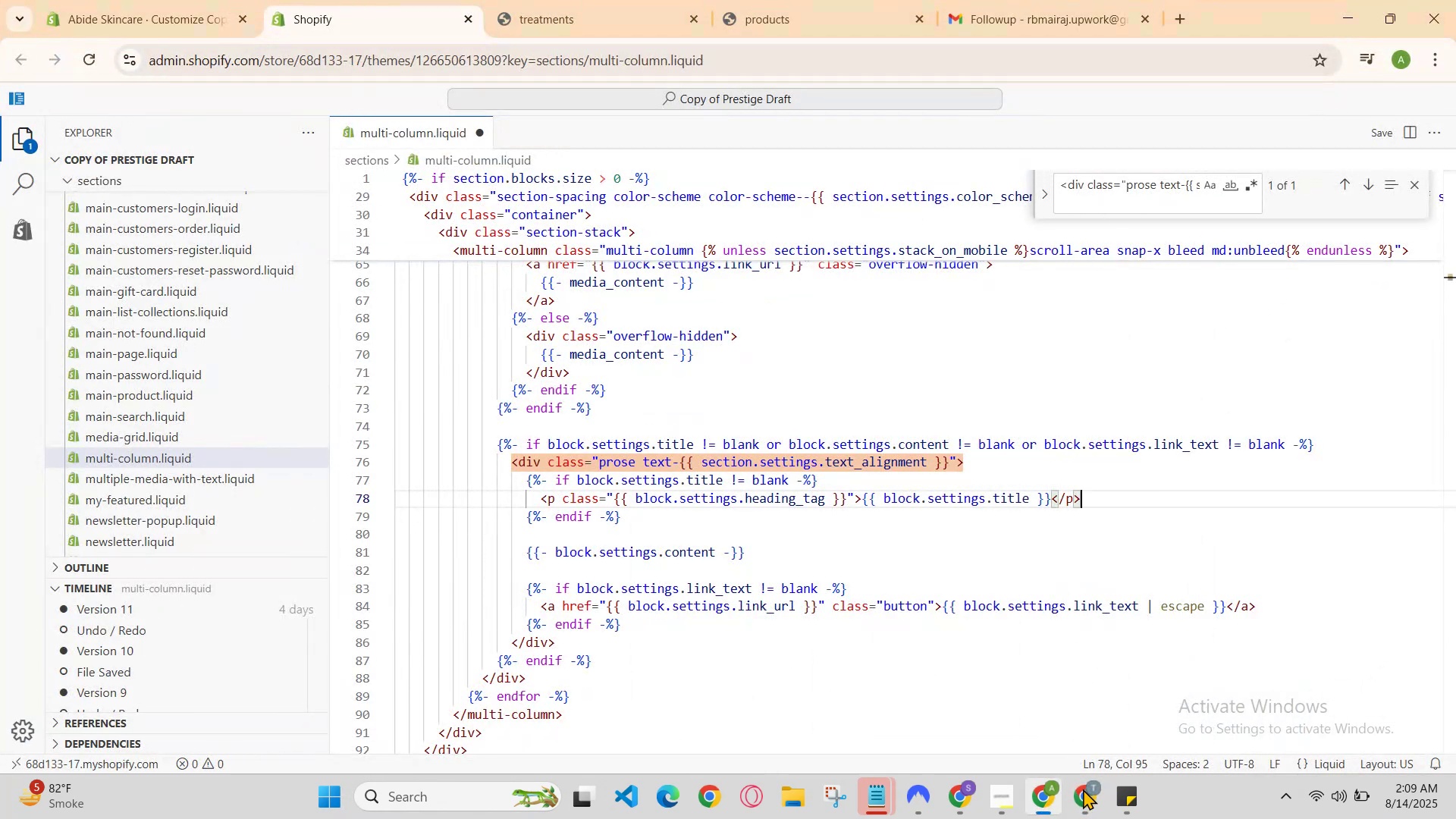 
left_click([1083, 789])
 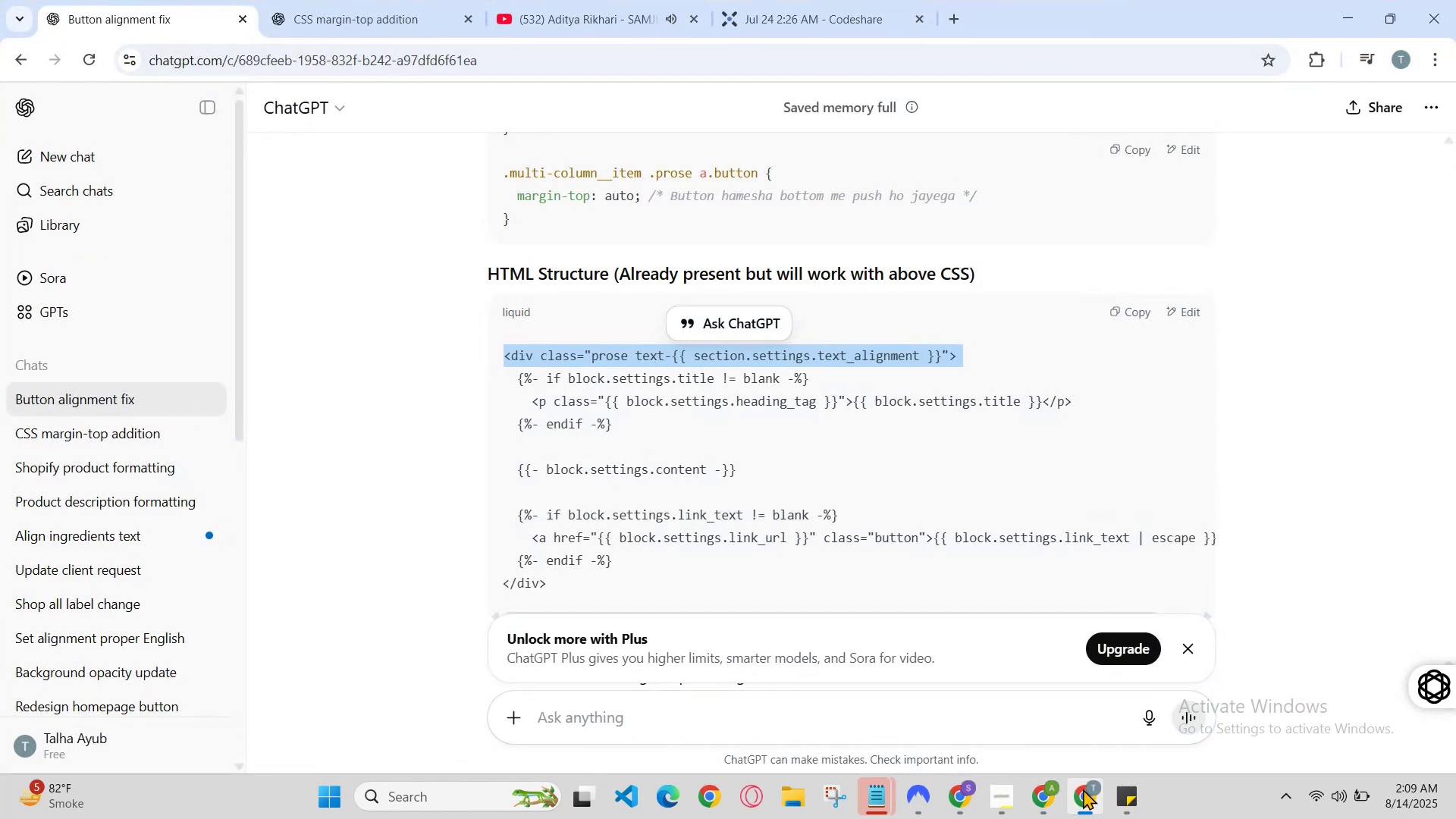 
left_click([1083, 789])
 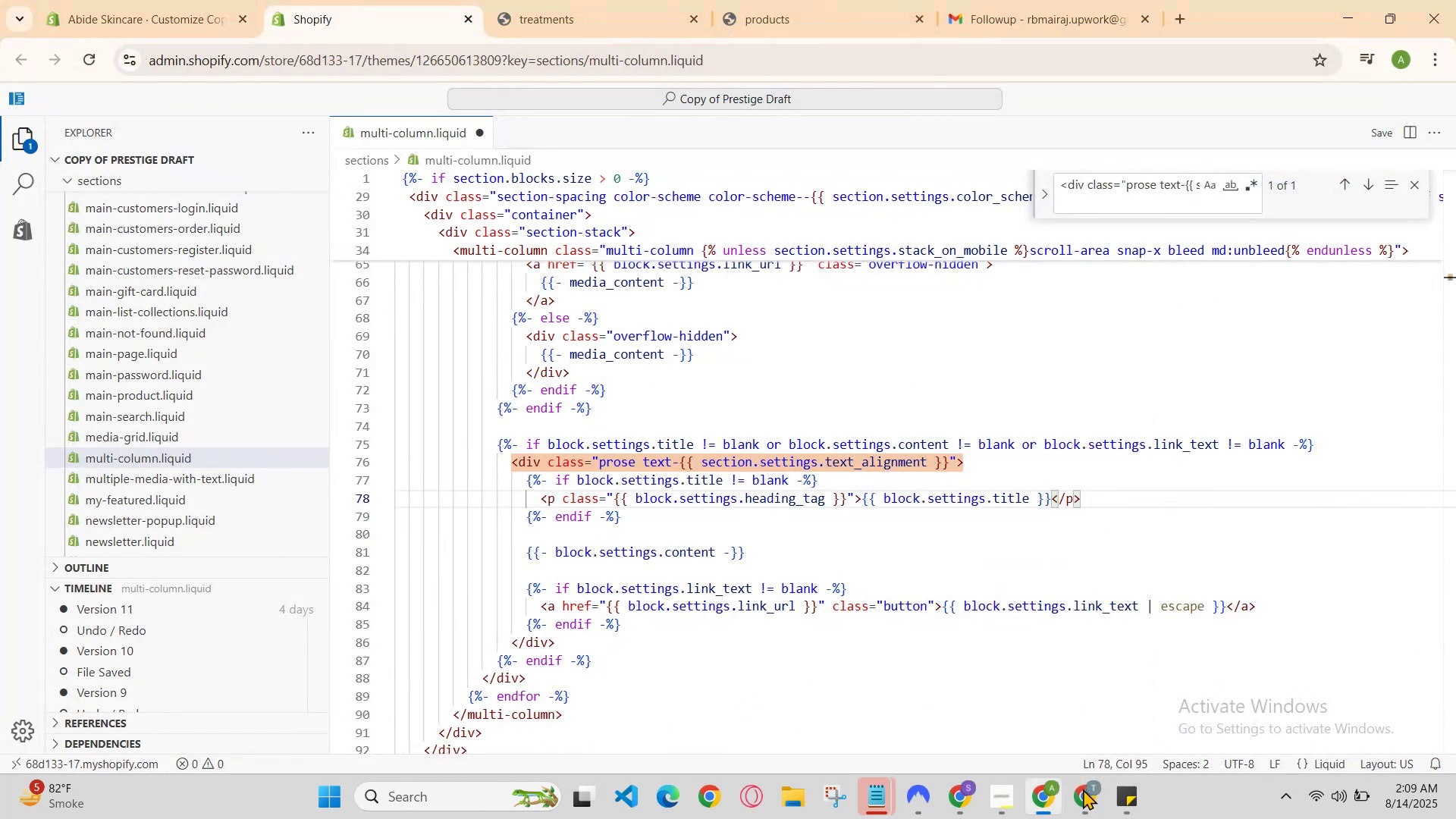 
left_click([1083, 789])
 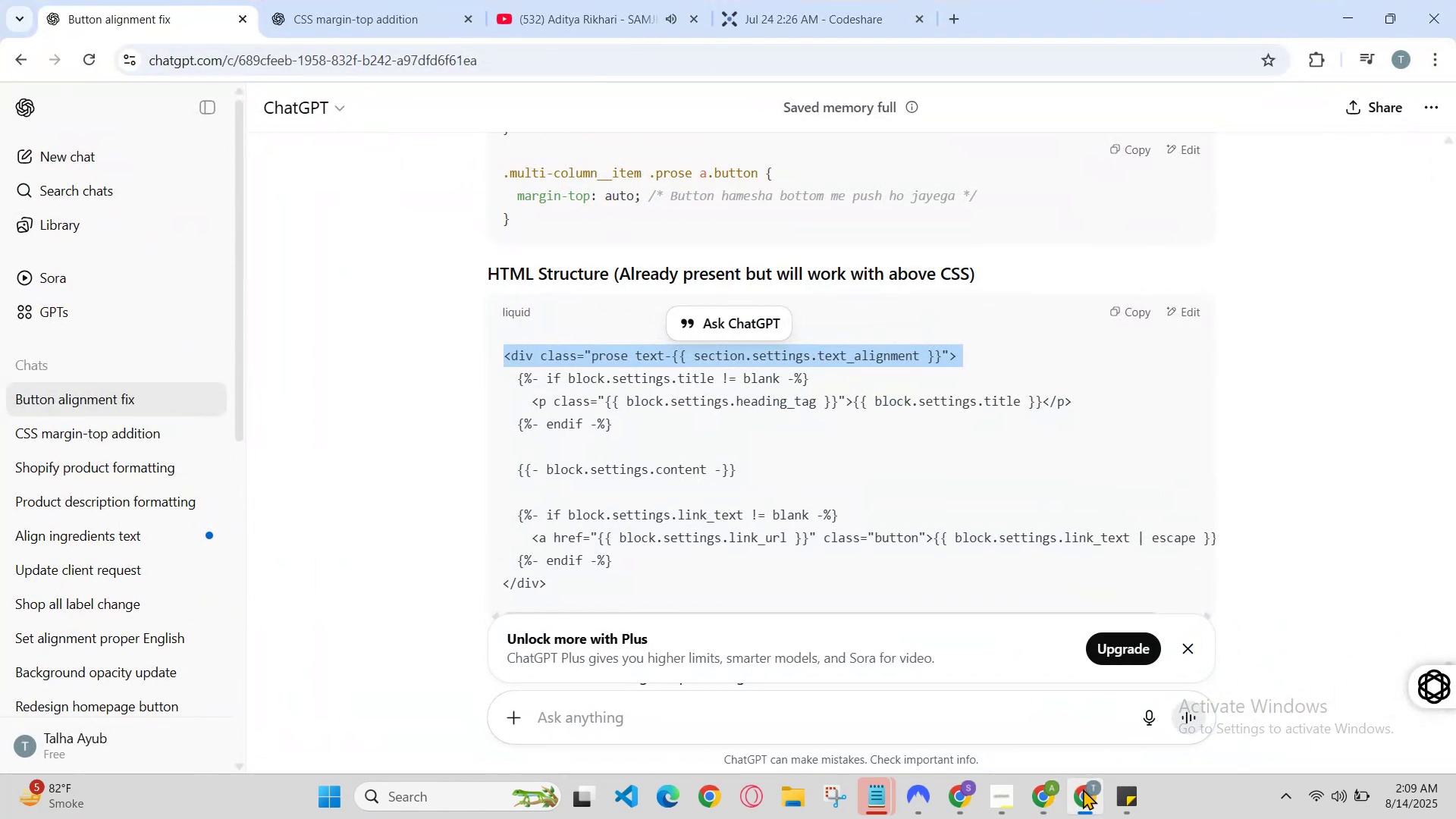 
left_click([1083, 789])
 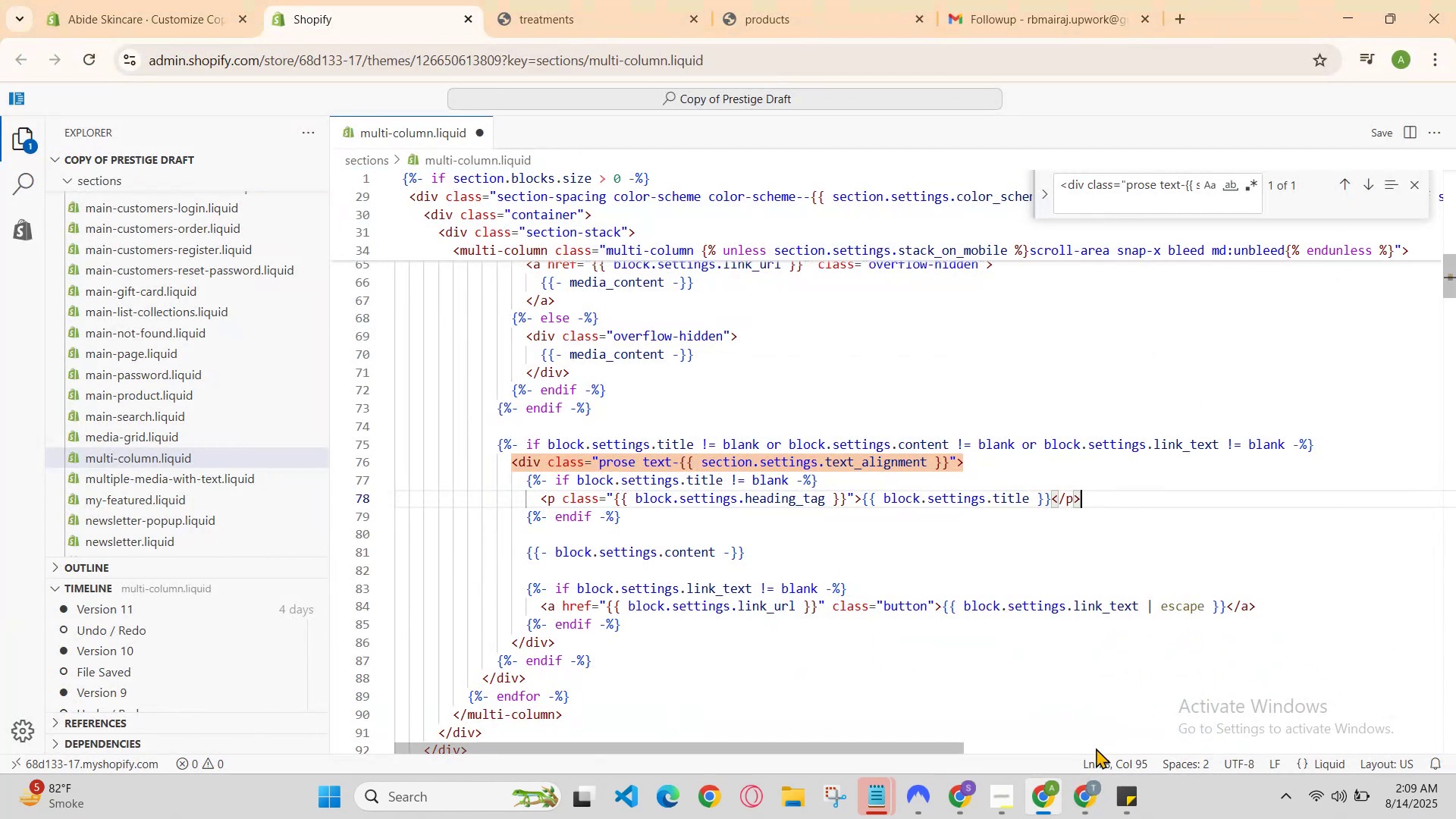 
left_click([1080, 796])
 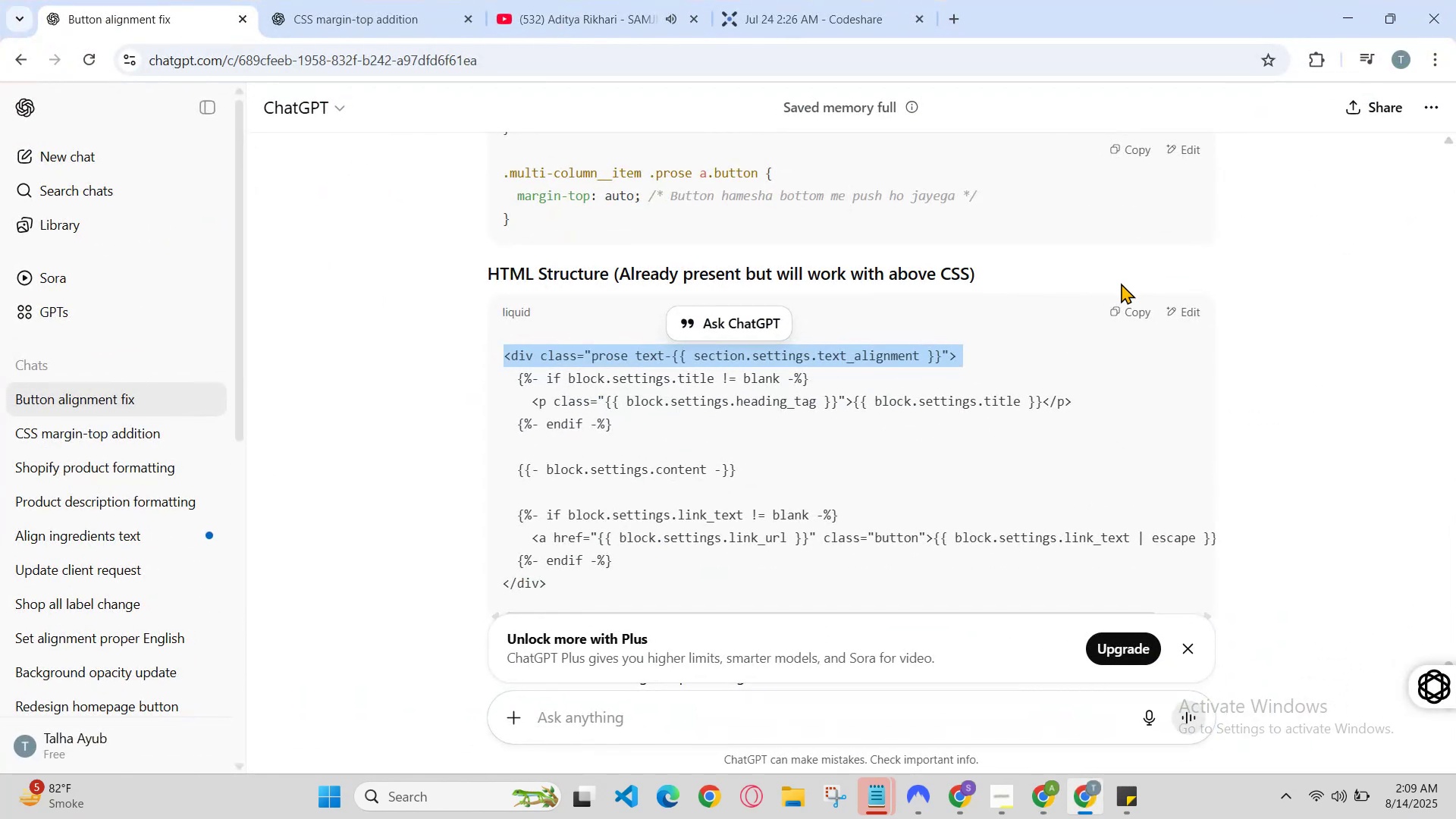 
left_click([1128, 320])
 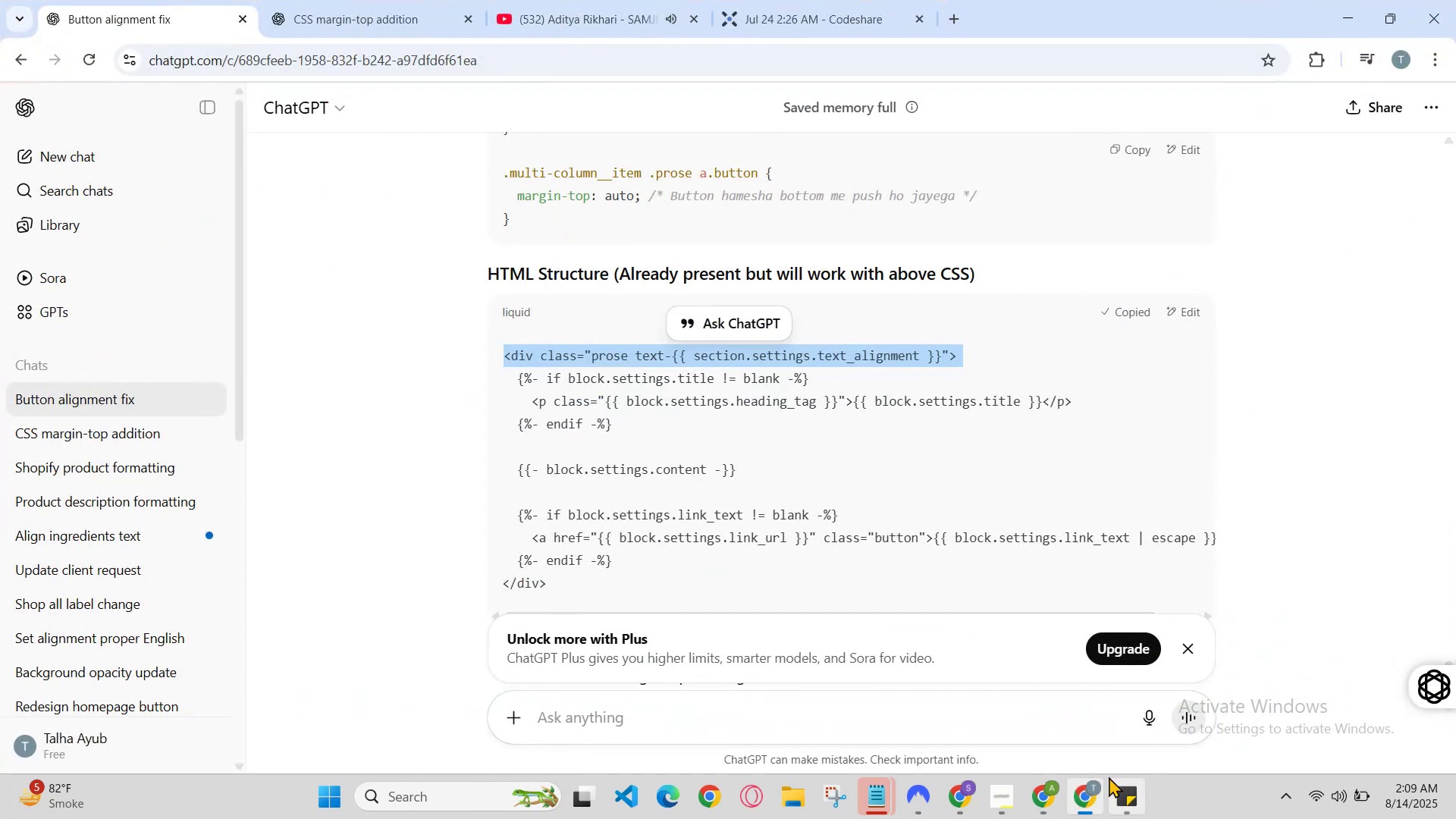 
left_click([1083, 788])
 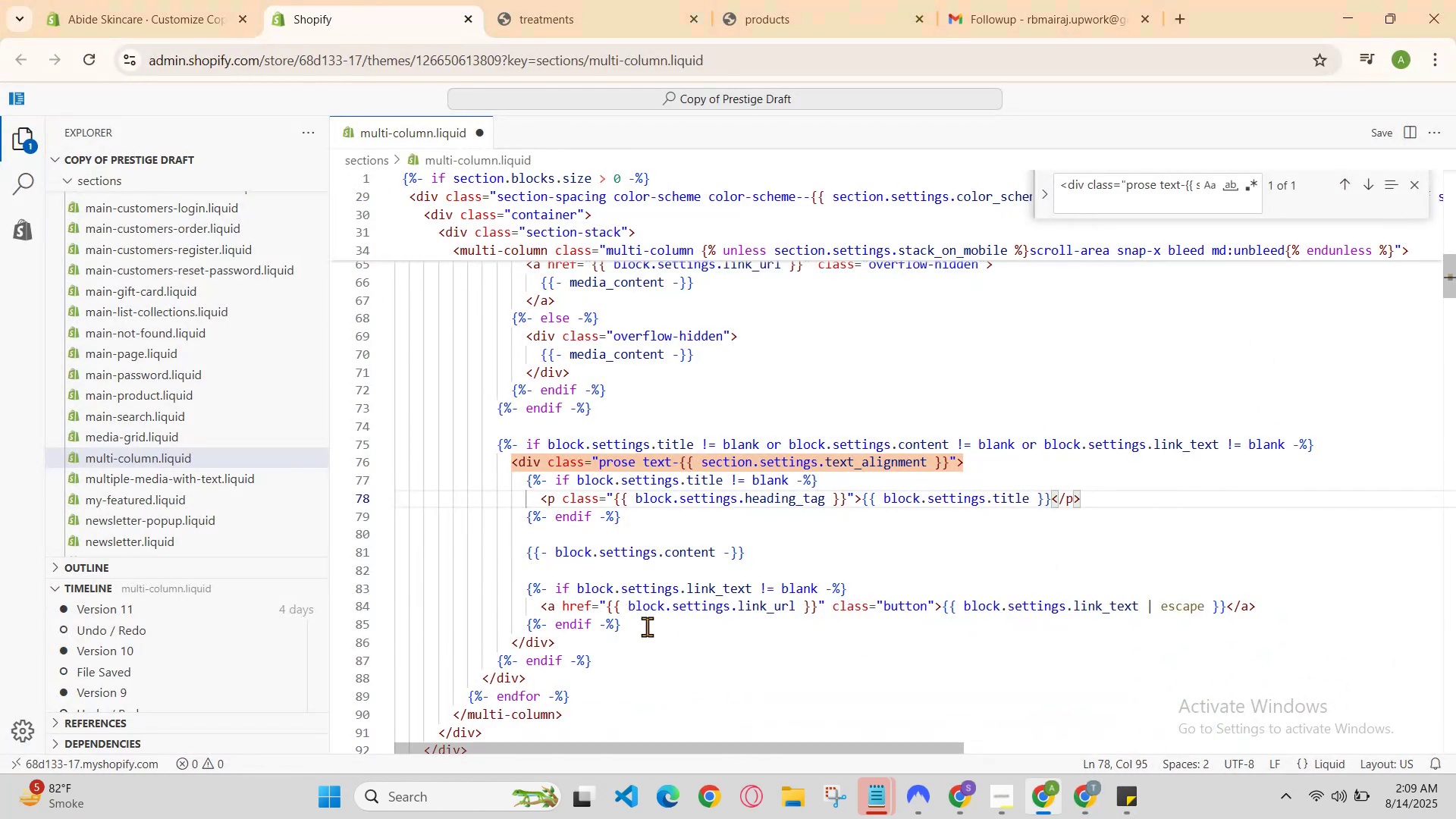 
left_click_drag(start_coordinate=[622, 631], to_coordinate=[497, 459])
 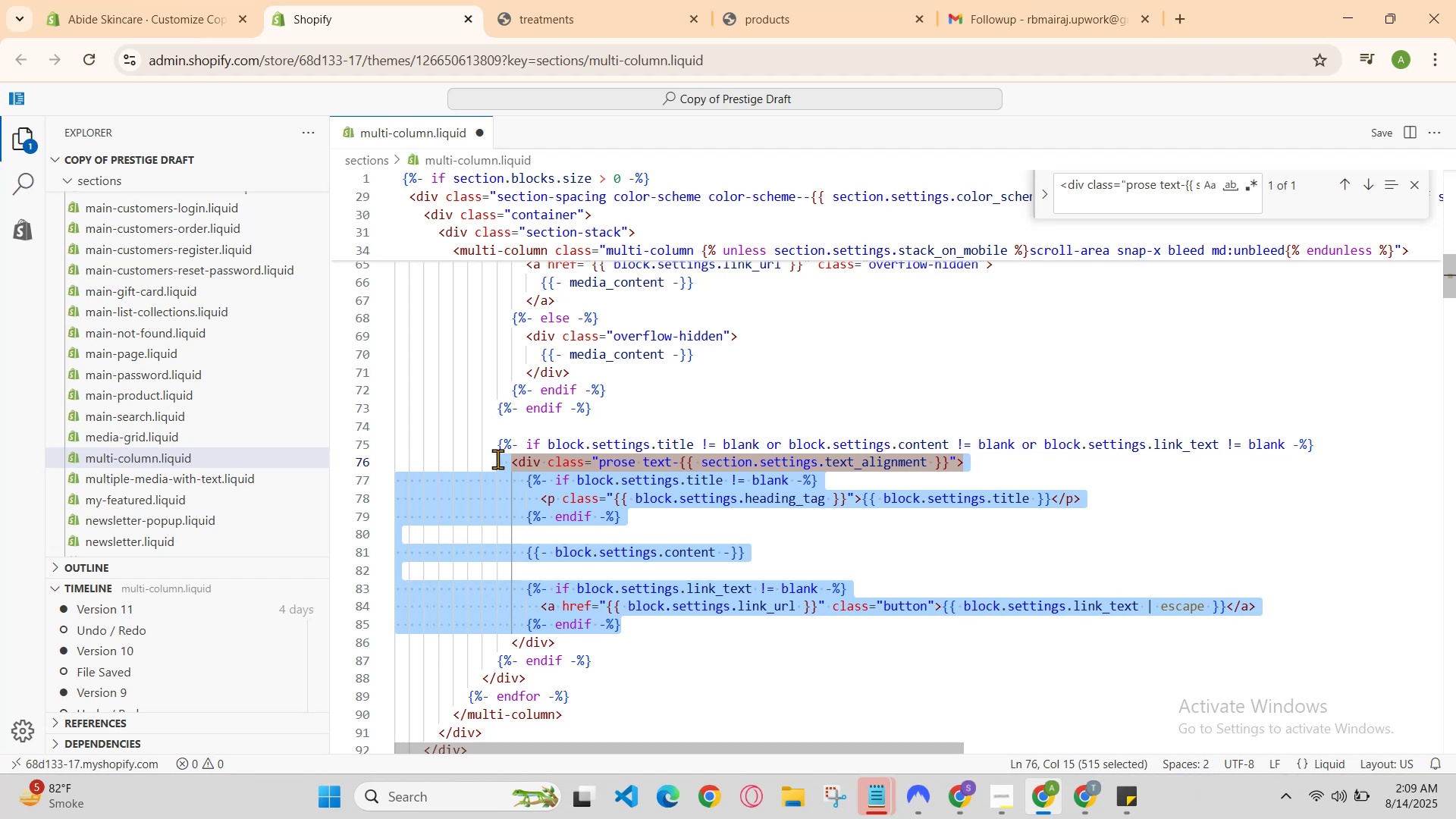 
key(Control+V)
 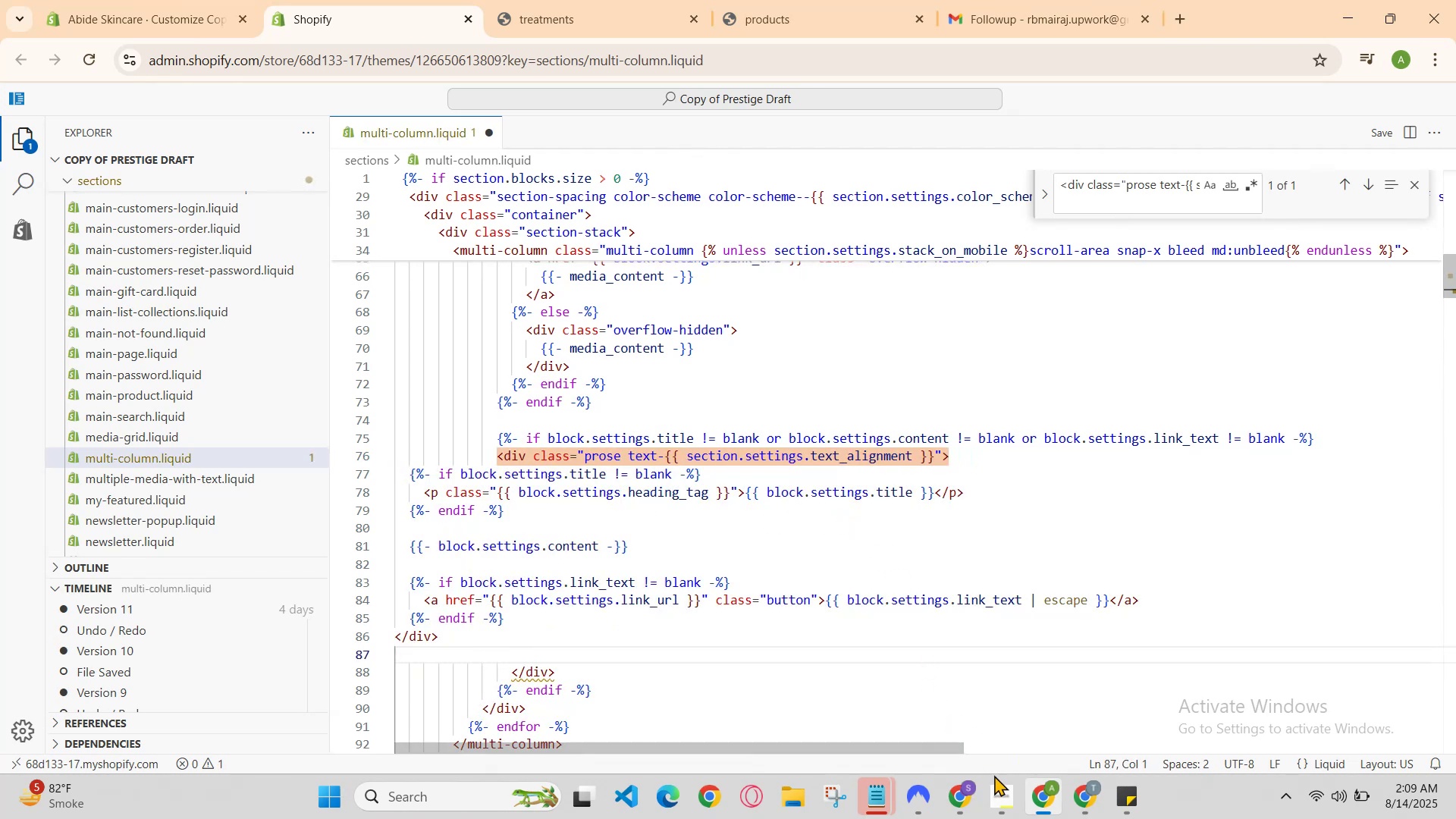 
left_click([1083, 802])
 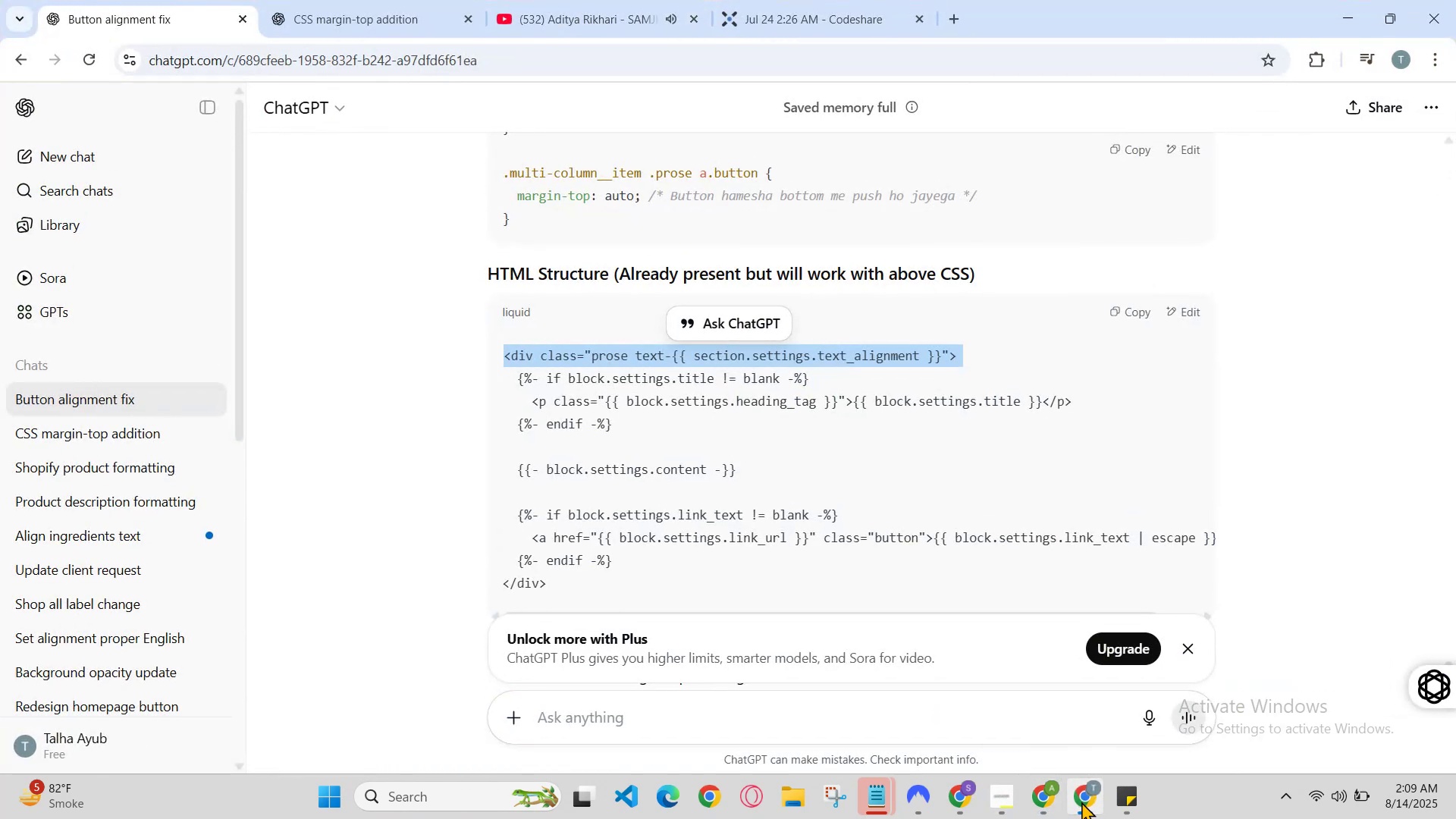 
left_click([1081, 802])
 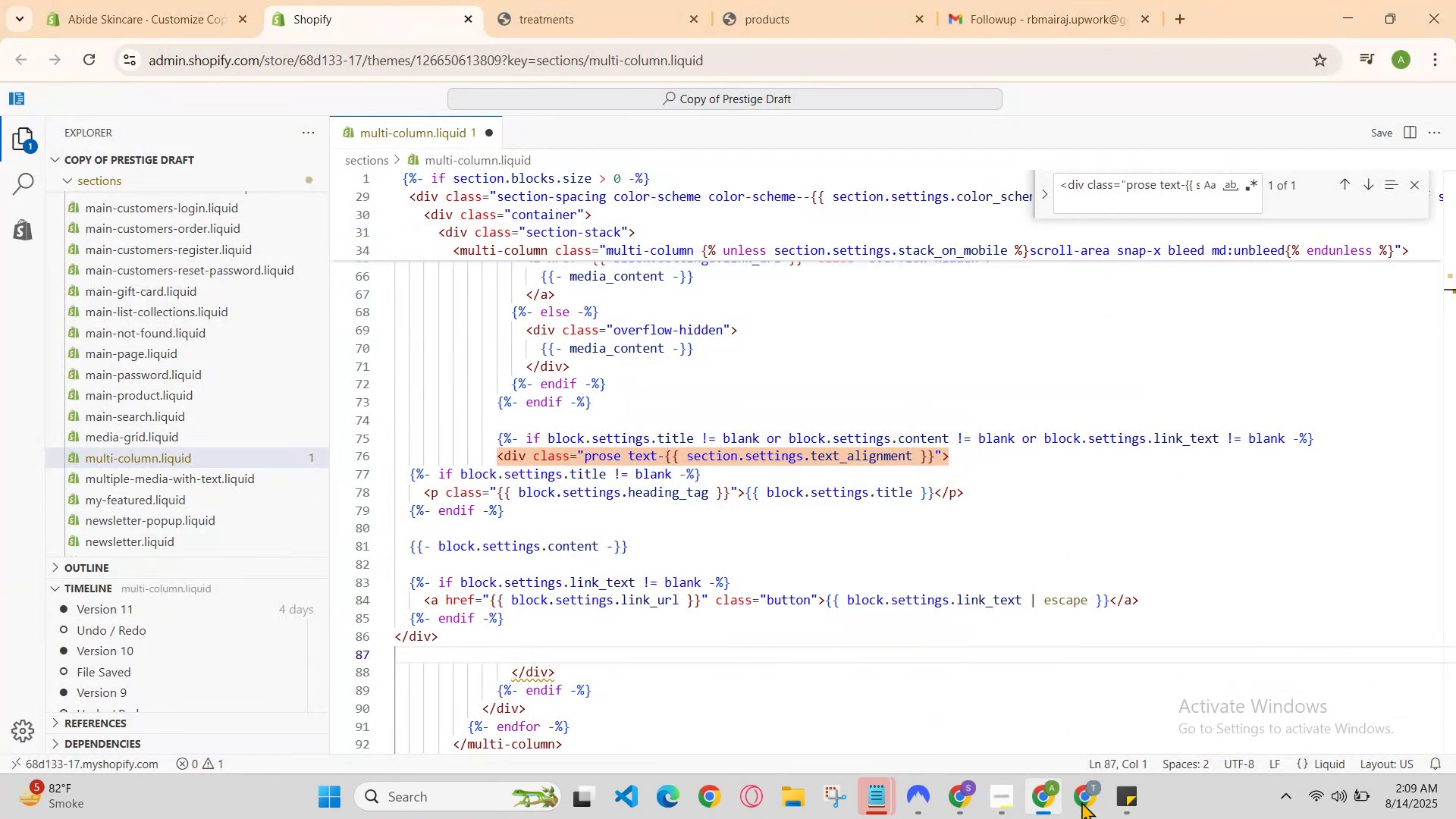 
left_click([1081, 802])
 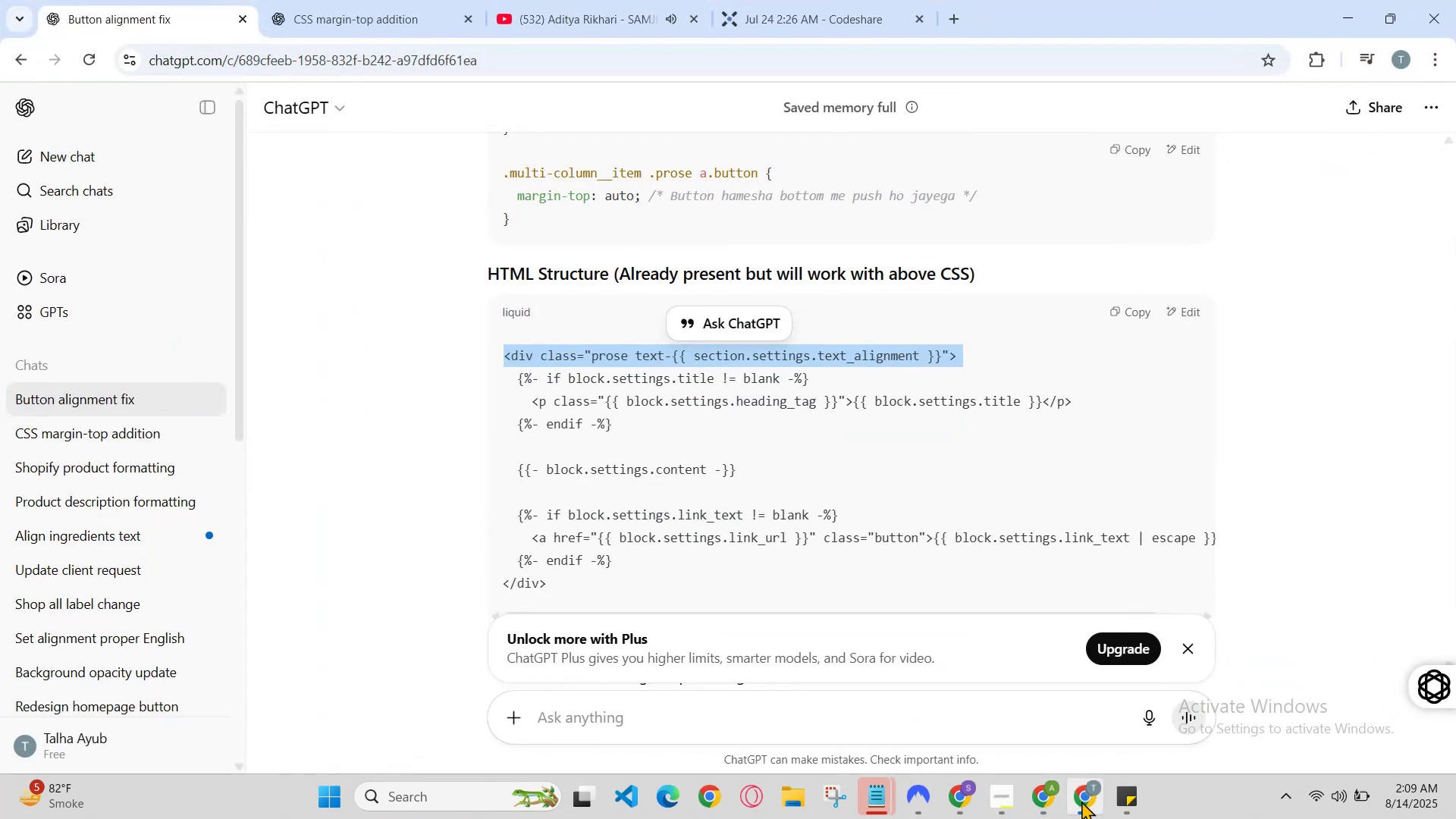 
scroll: coordinate [982, 531], scroll_direction: up, amount: 2.0
 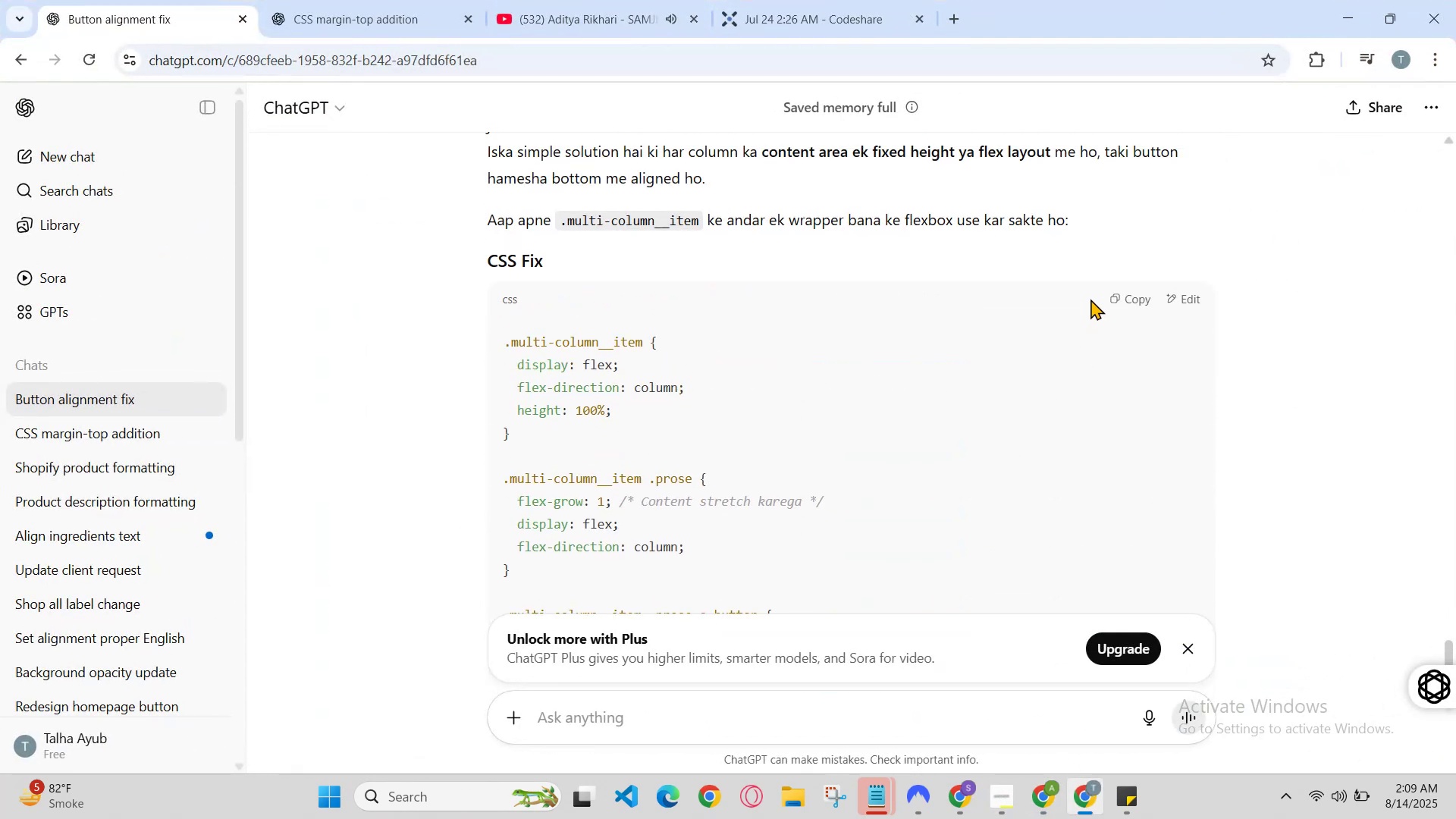 
left_click([1123, 291])
 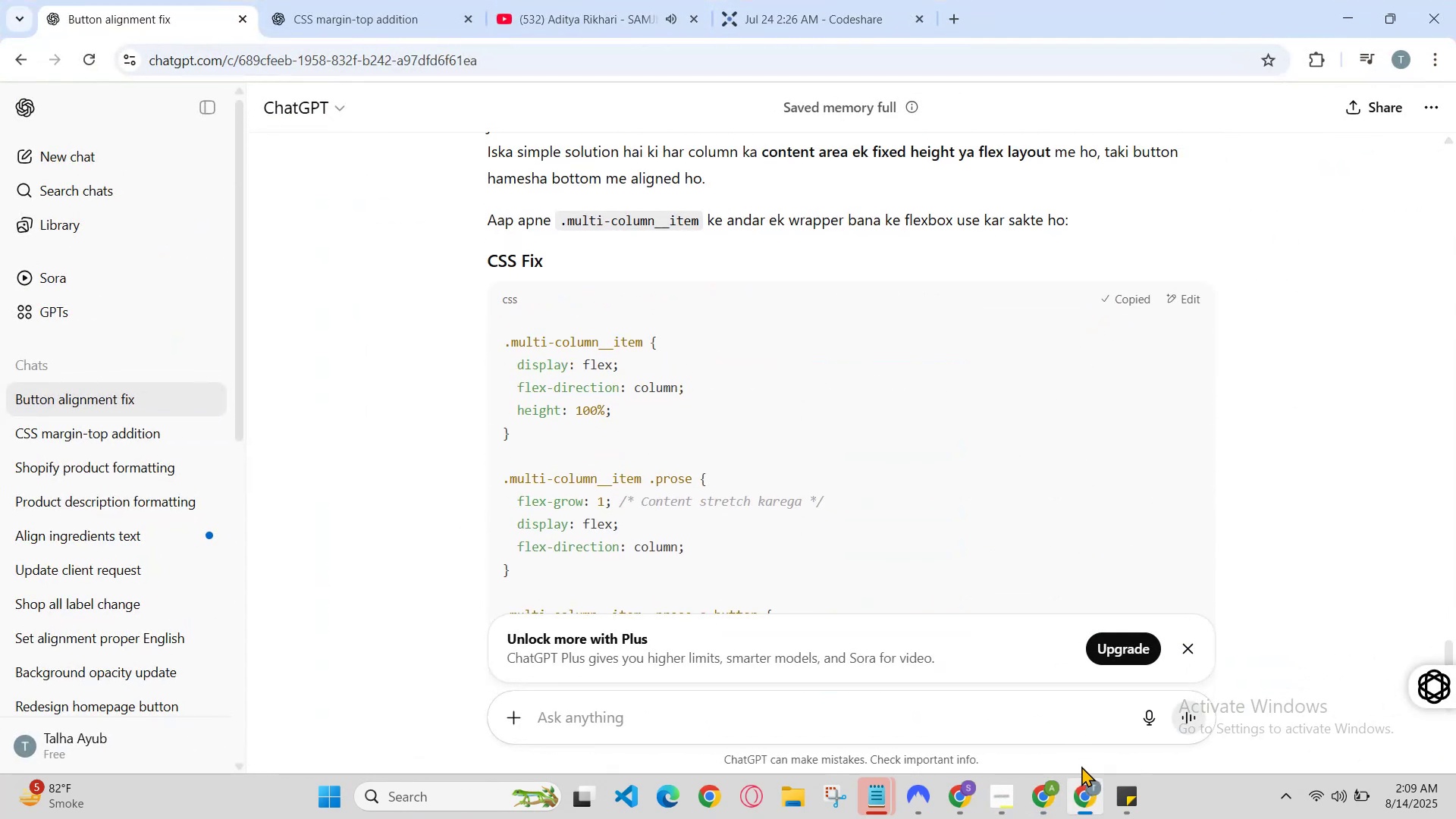 
left_click([1078, 798])
 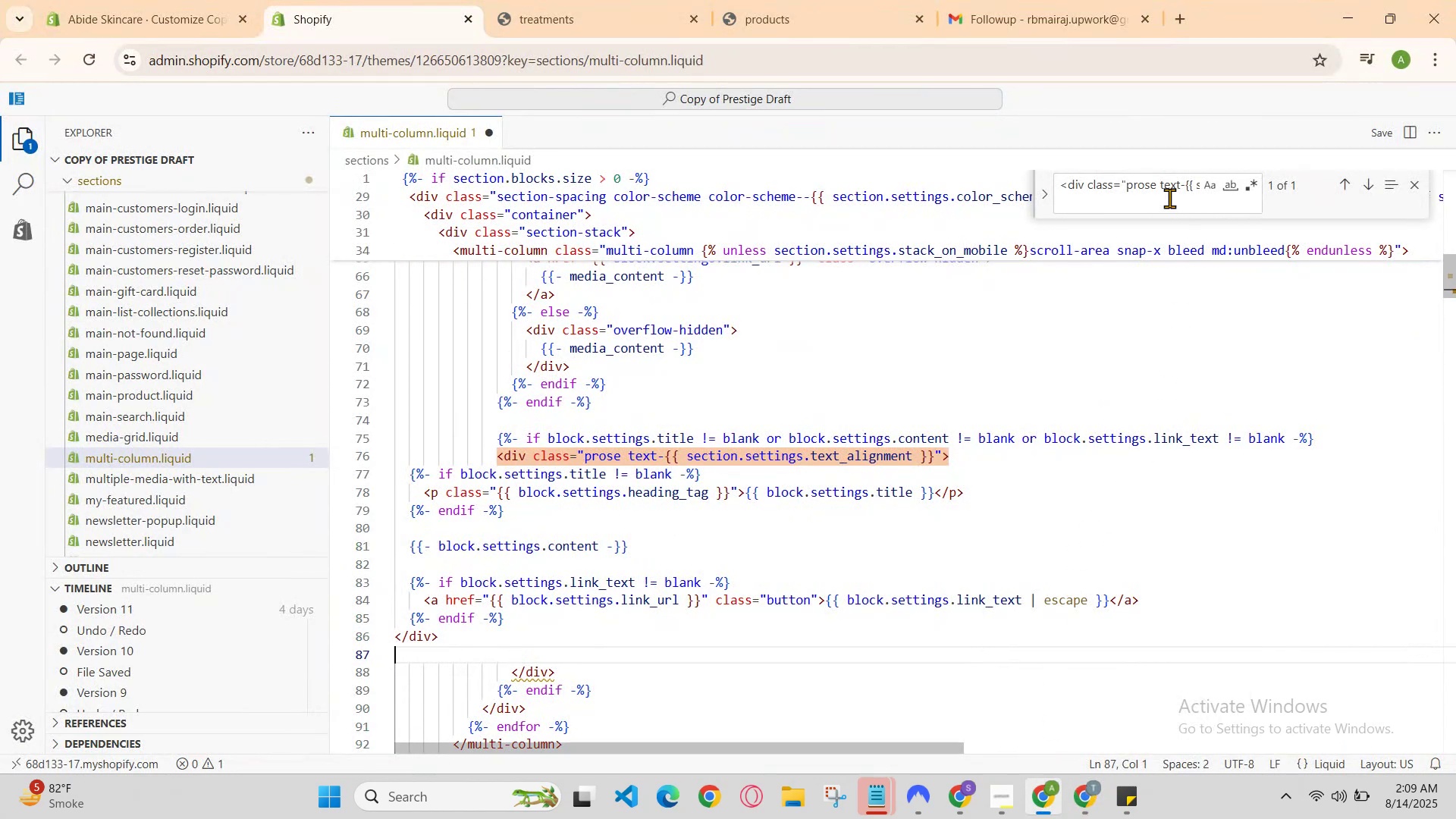 
left_click([1169, 186])
 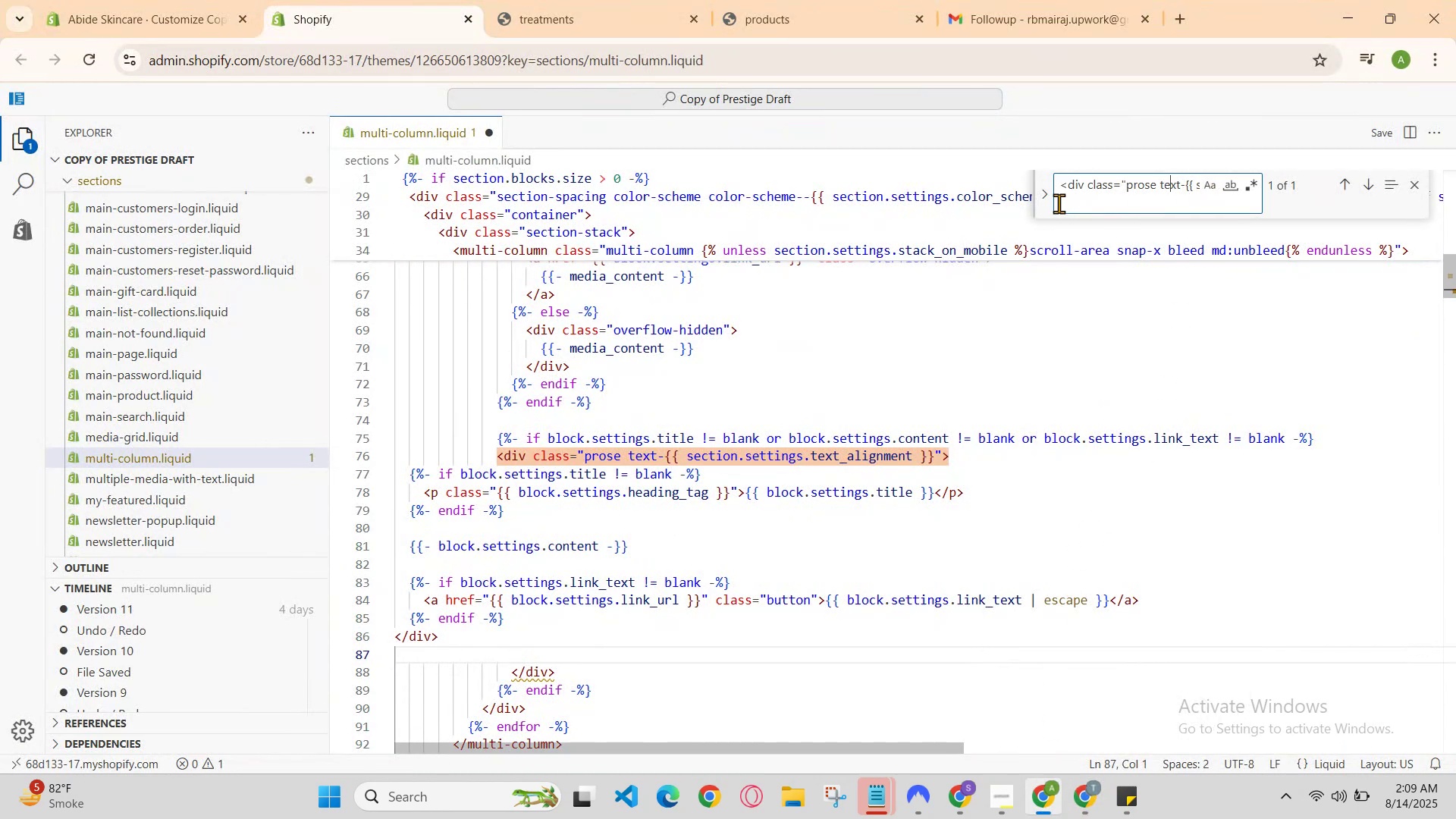 
left_click([1048, 197])
 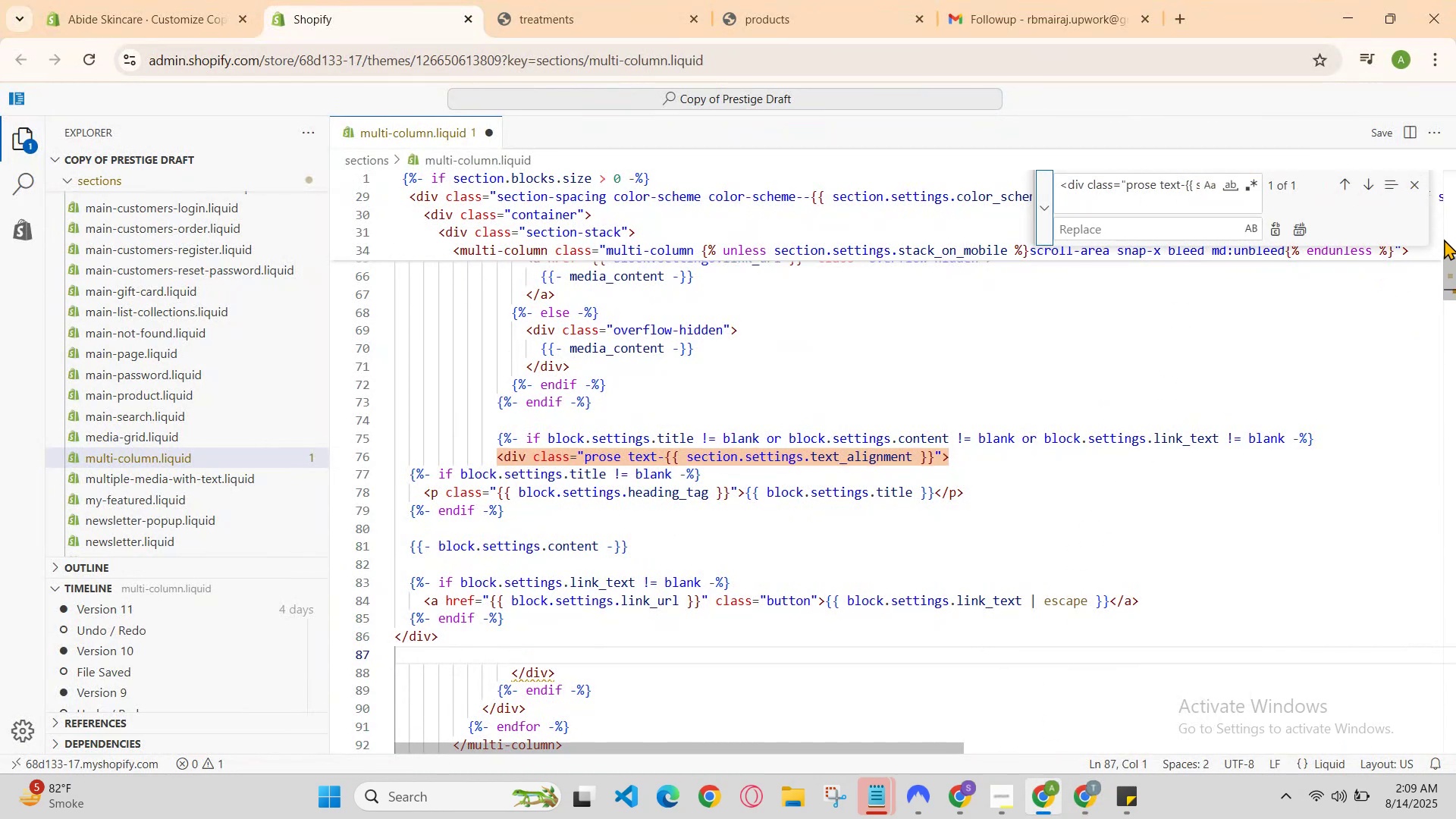 
left_click([1420, 180])
 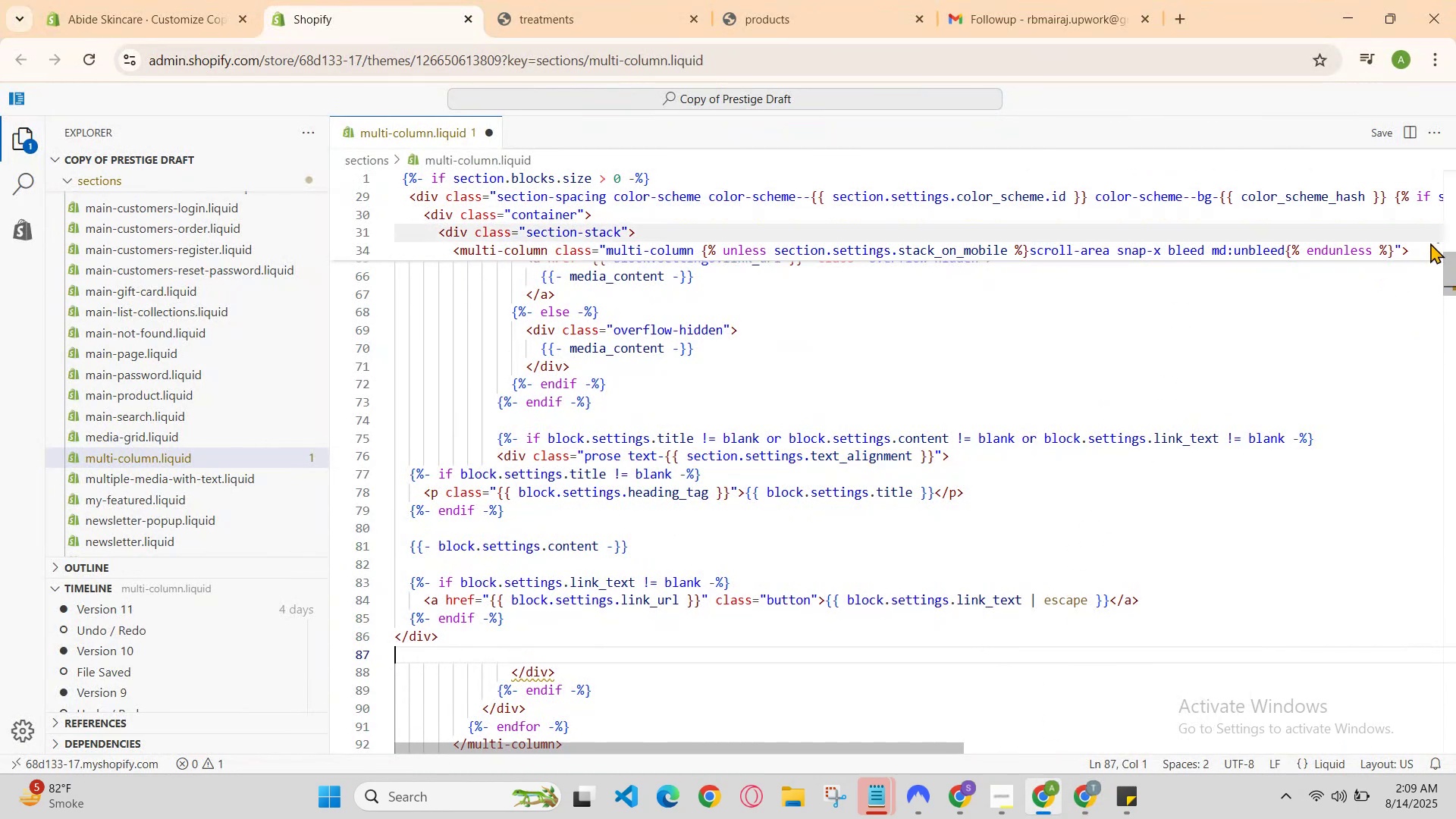 
left_click_drag(start_coordinate=[1447, 257], to_coordinate=[1455, 356])
 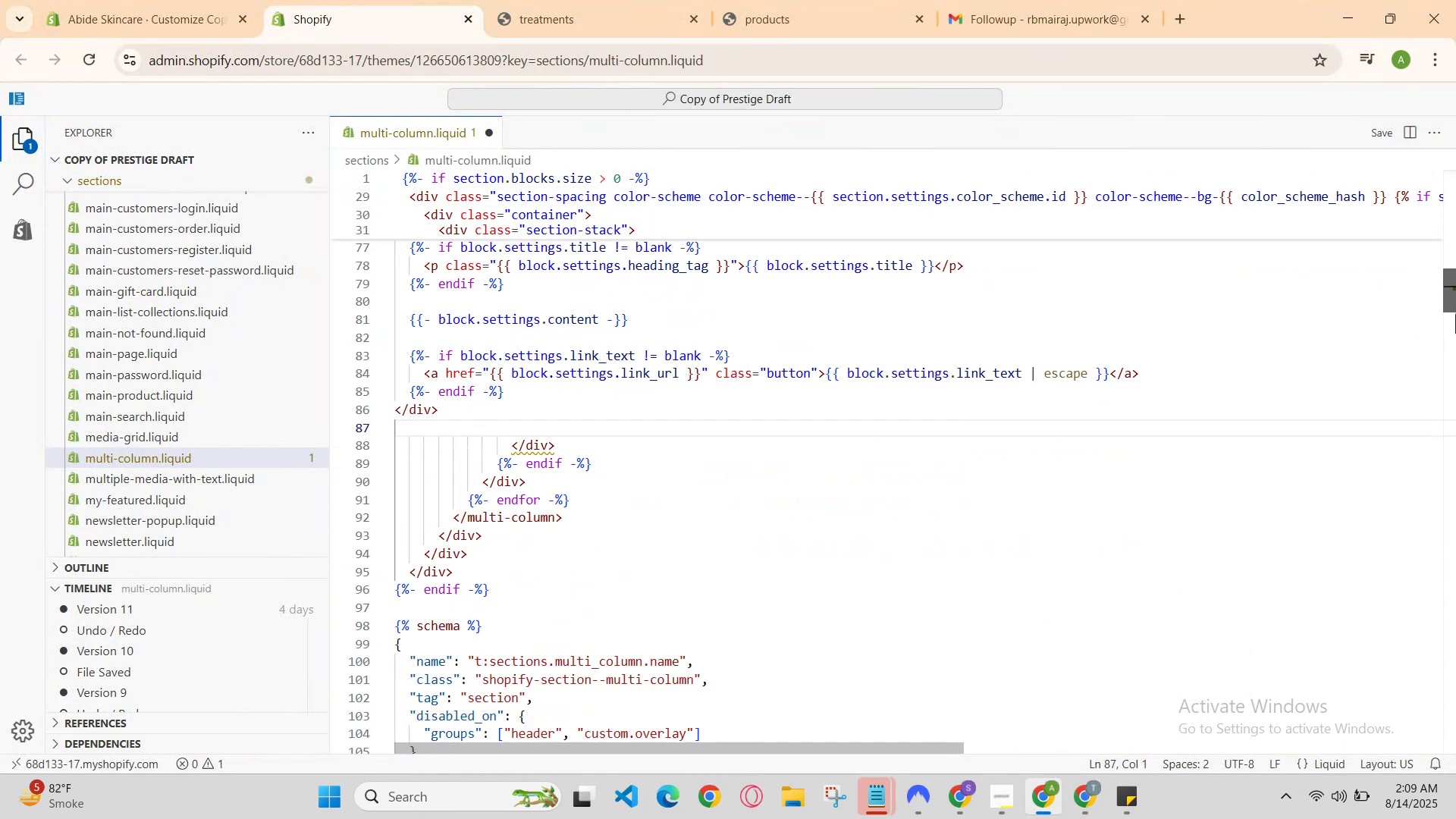 
left_click_drag(start_coordinate=[1455, 399], to_coordinate=[1451, 731])
 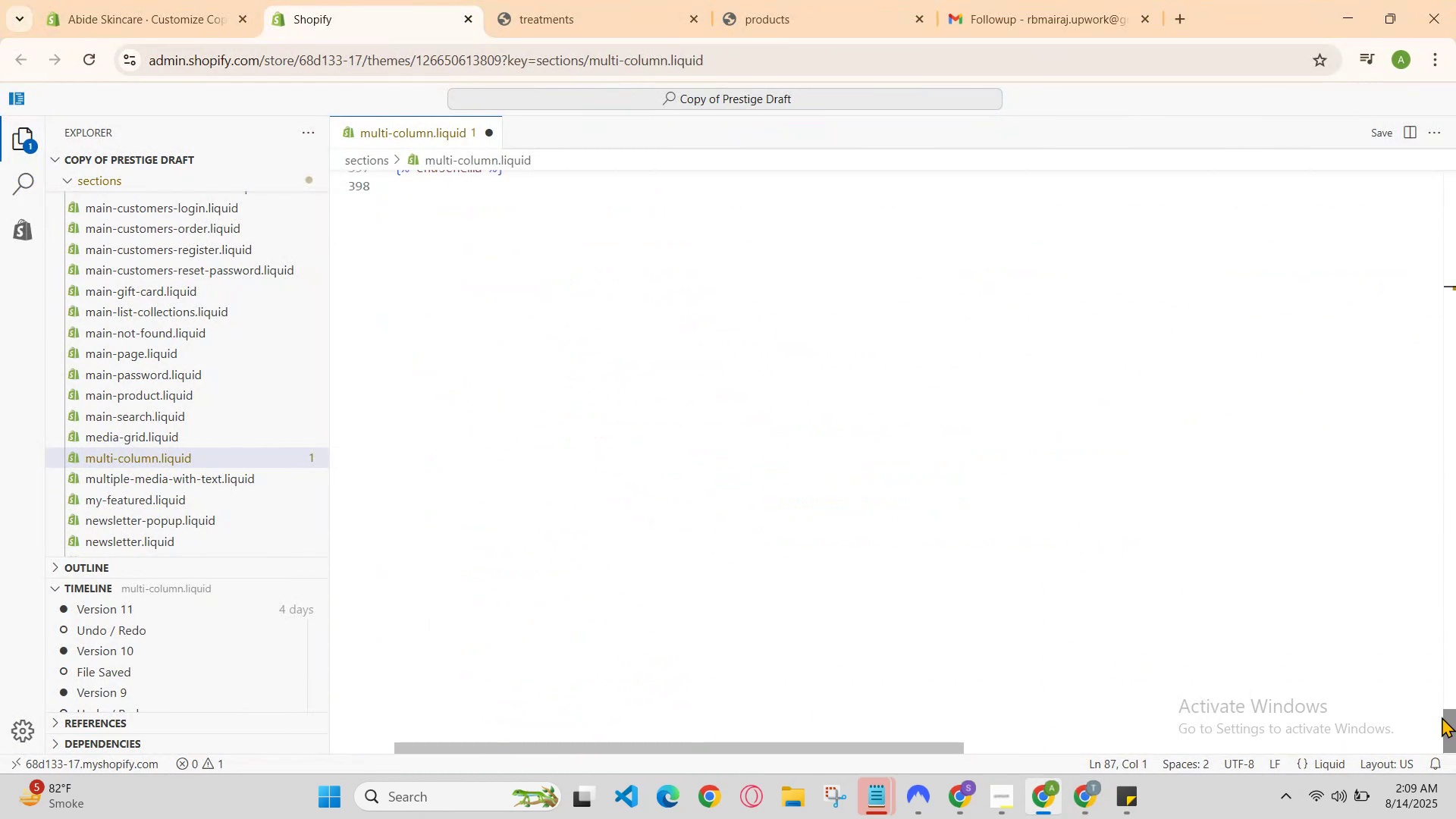 
scroll: coordinate [988, 548], scroll_direction: up, amount: 9.0
 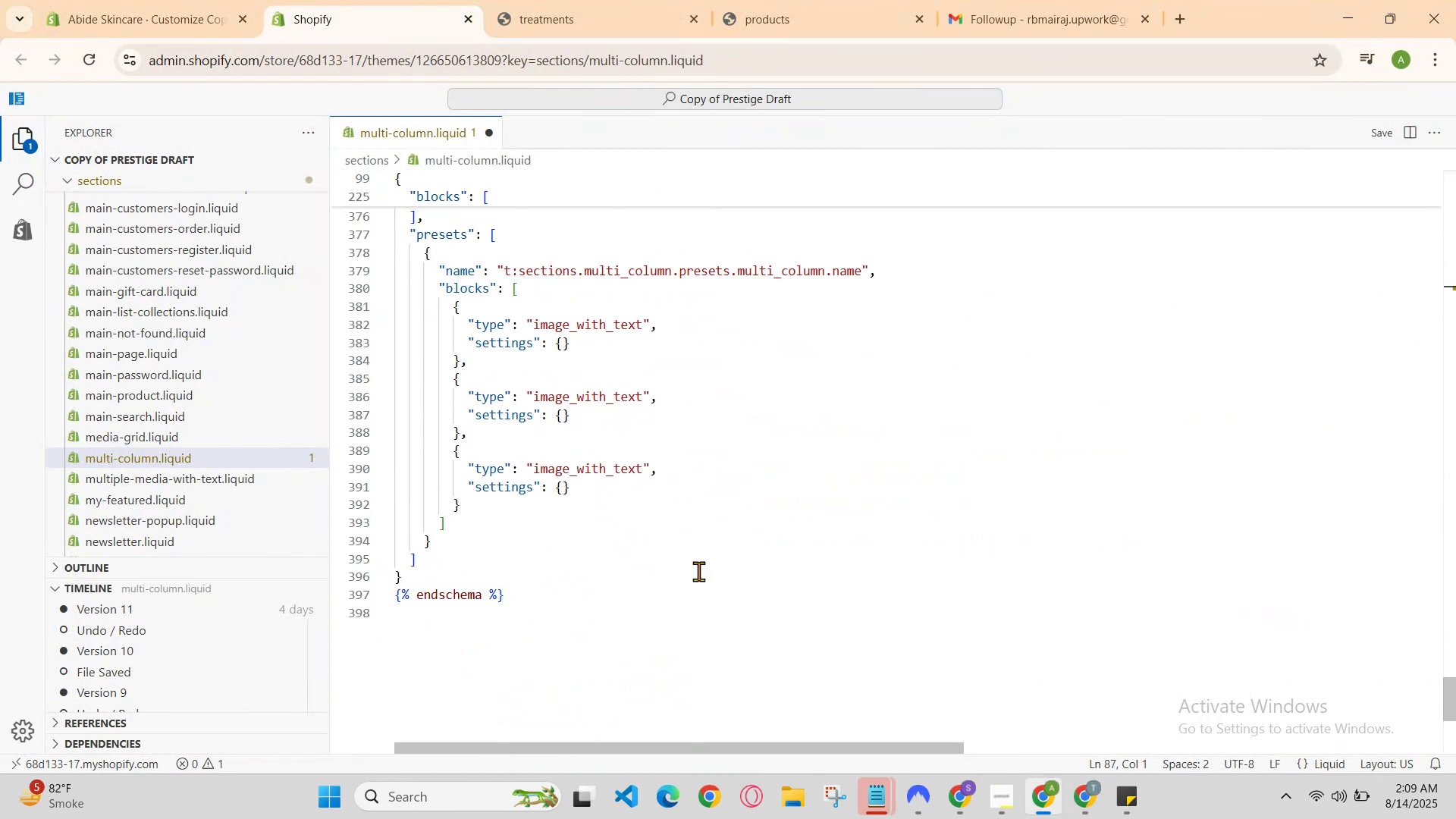 
left_click([677, 571])
 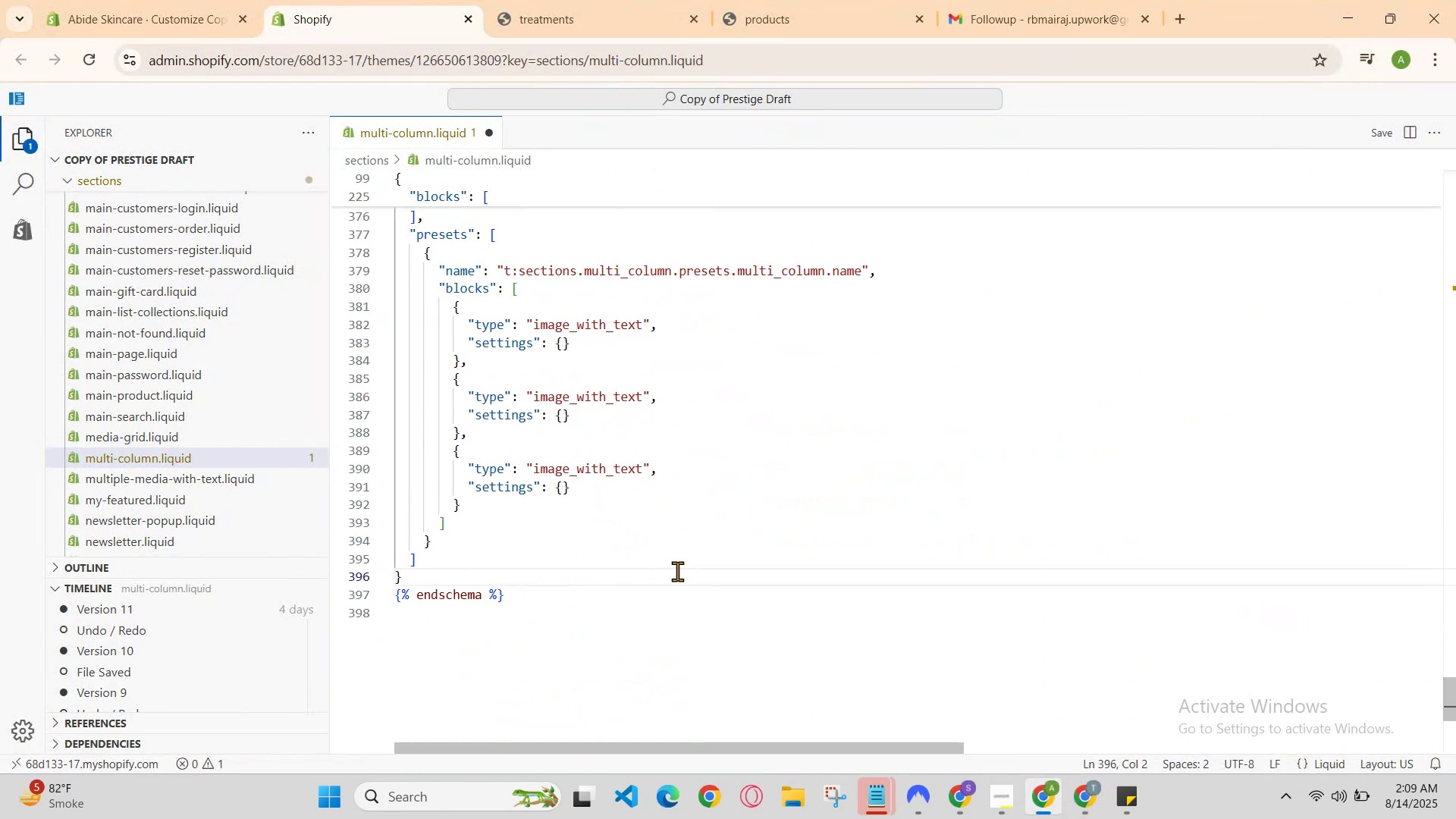 
key(Enter)
 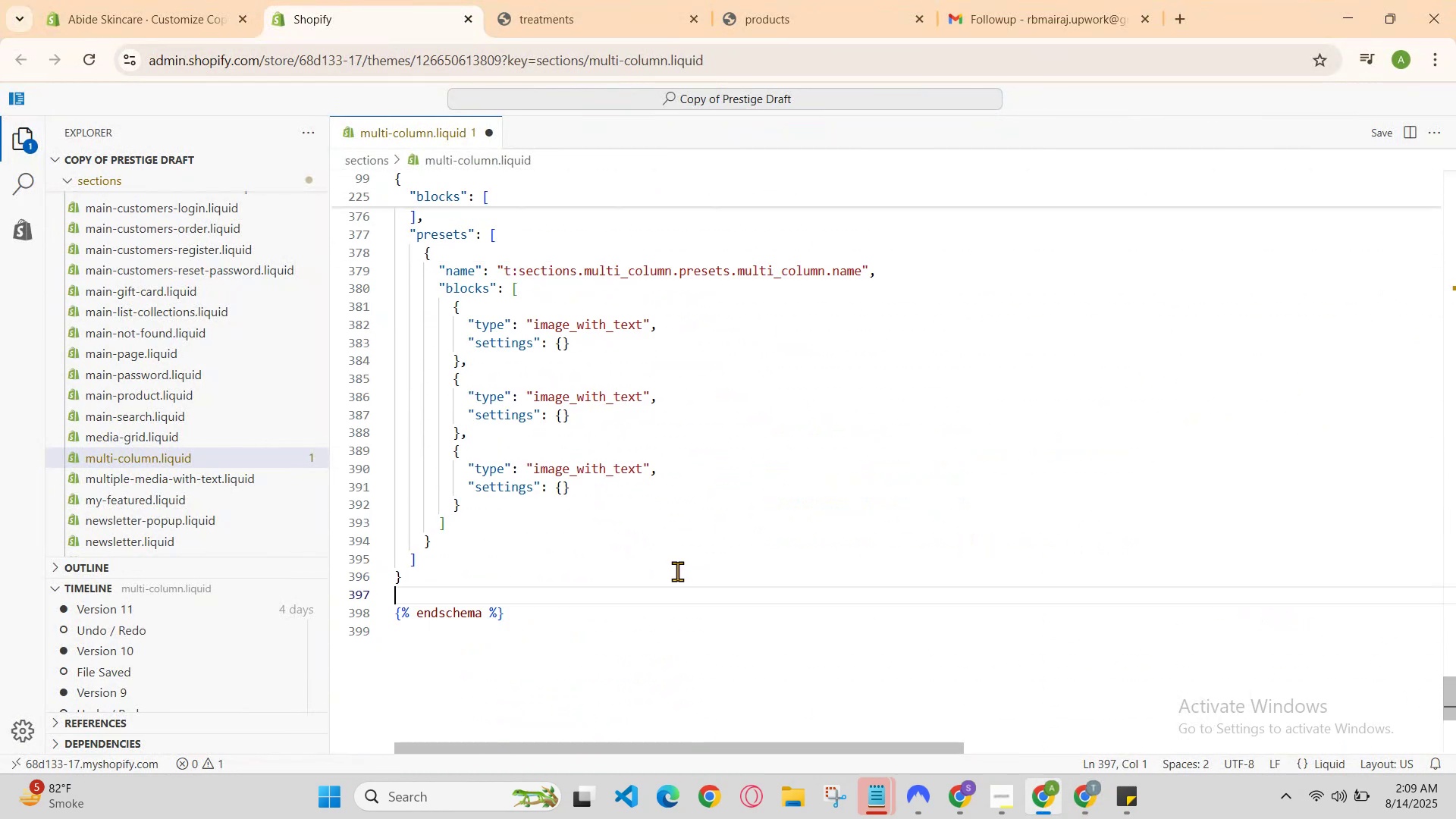 
key(Enter)
 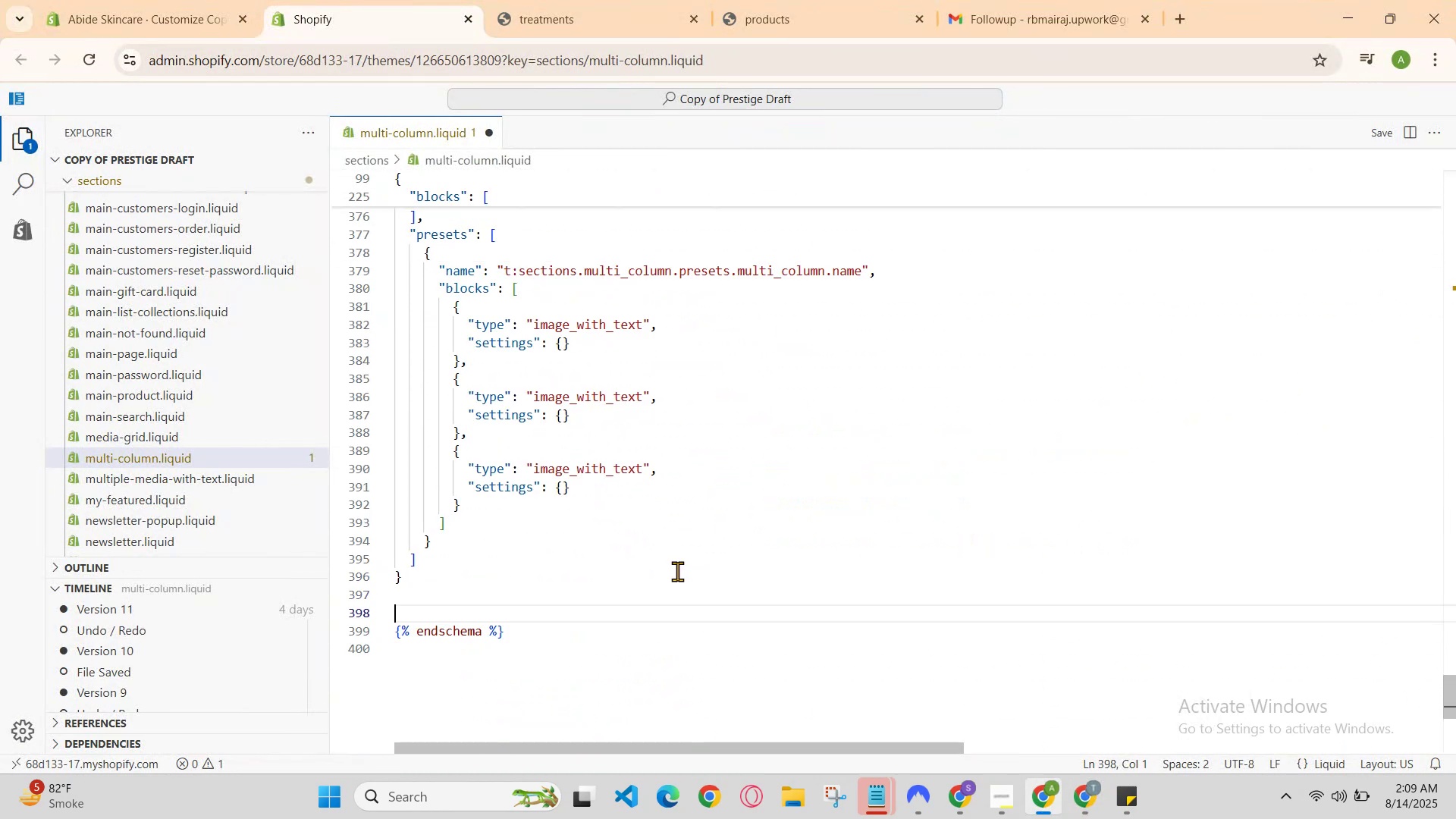 
type(<style)
 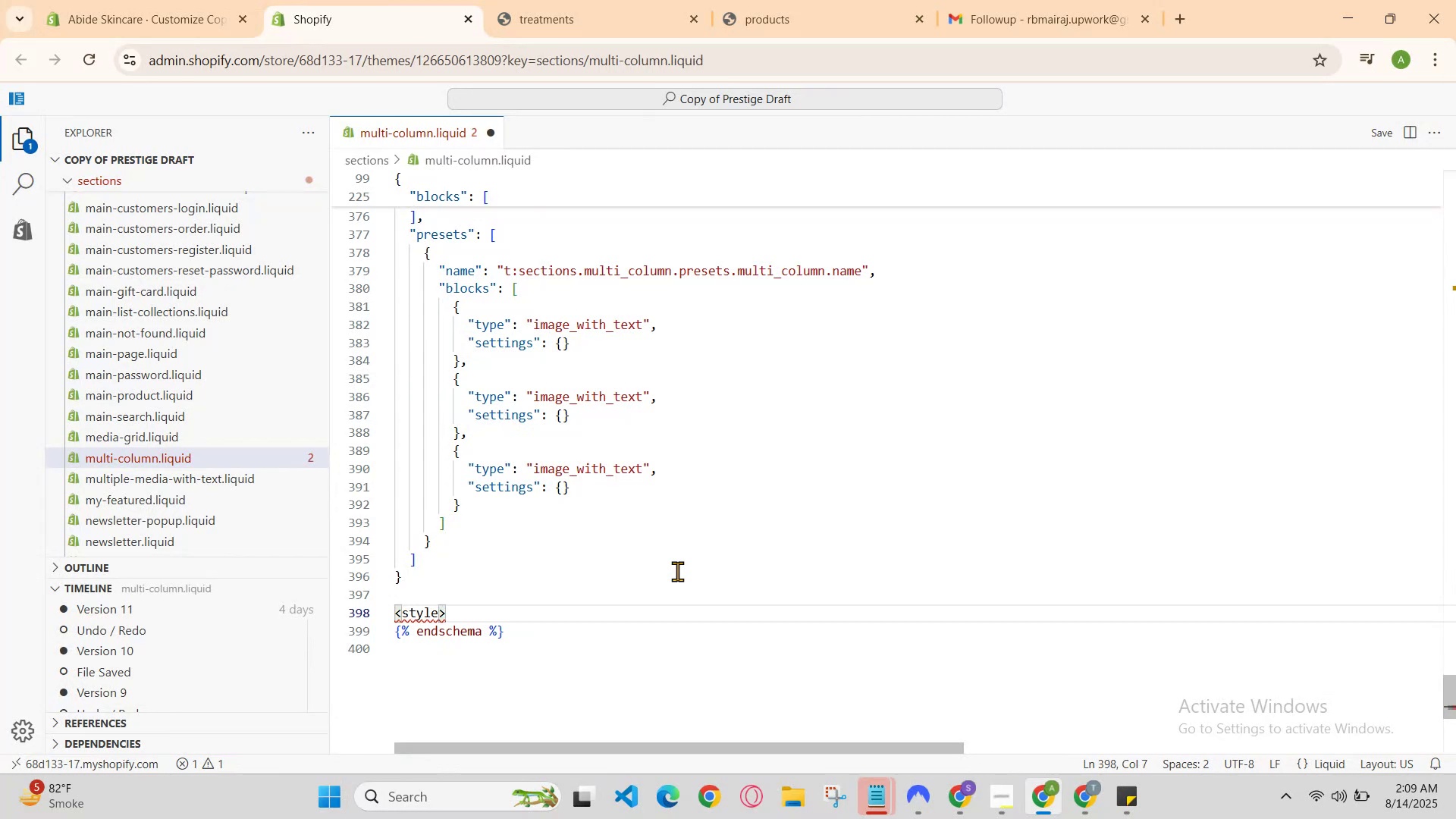 
key(ArrowRight)
 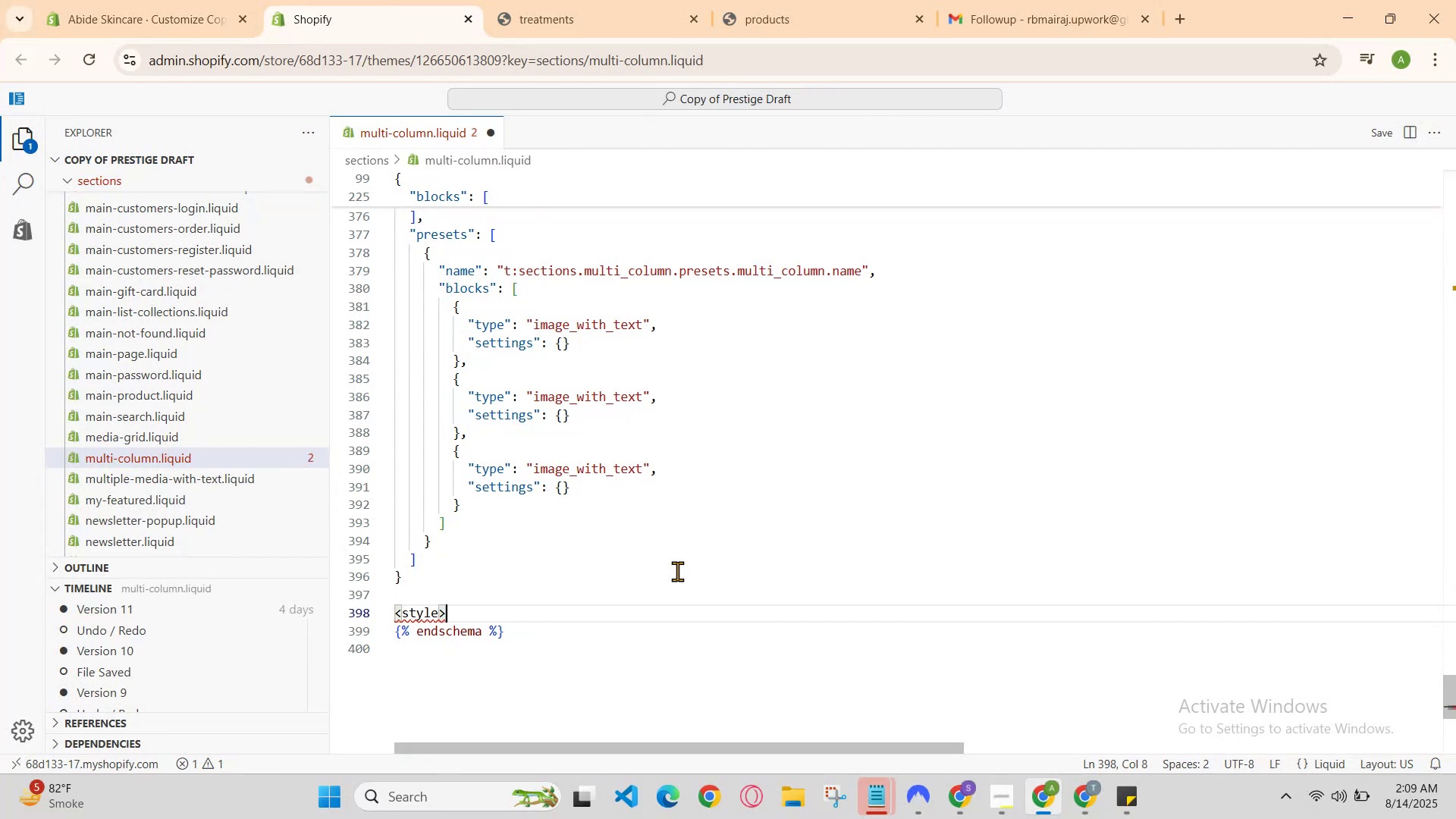 
type(</style)
 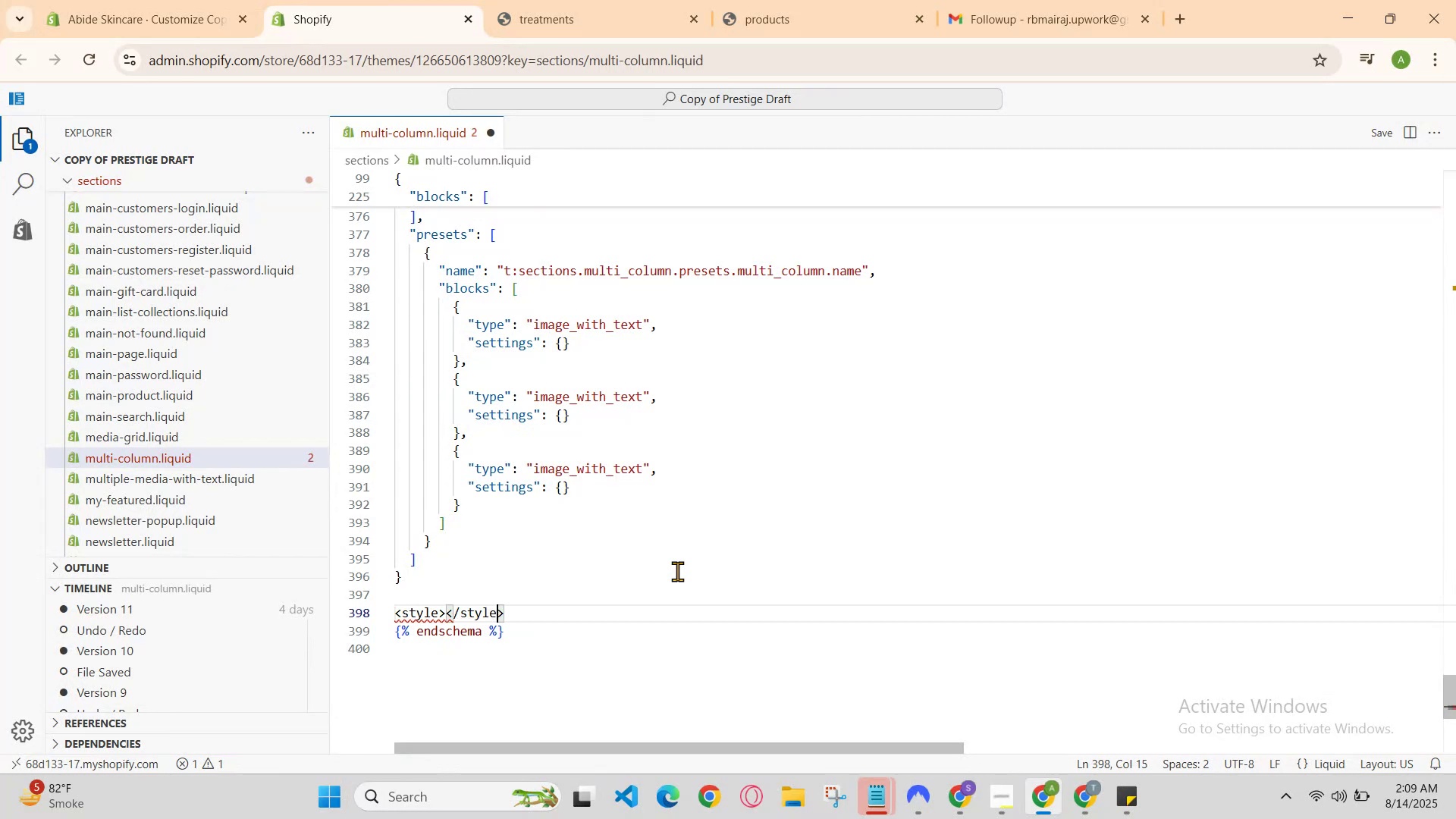 
key(Control+Z)
 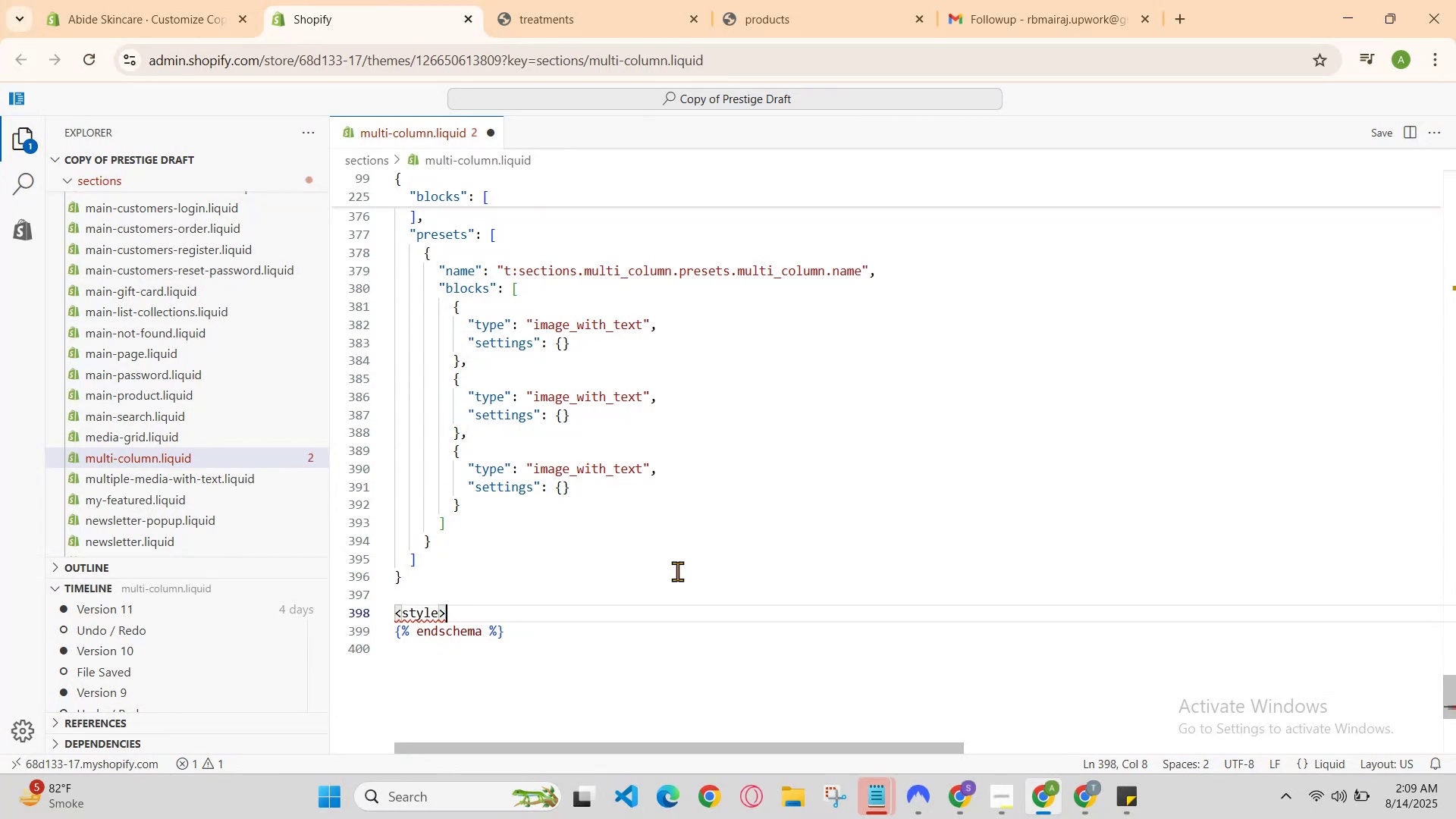 
key(Control+Z)
 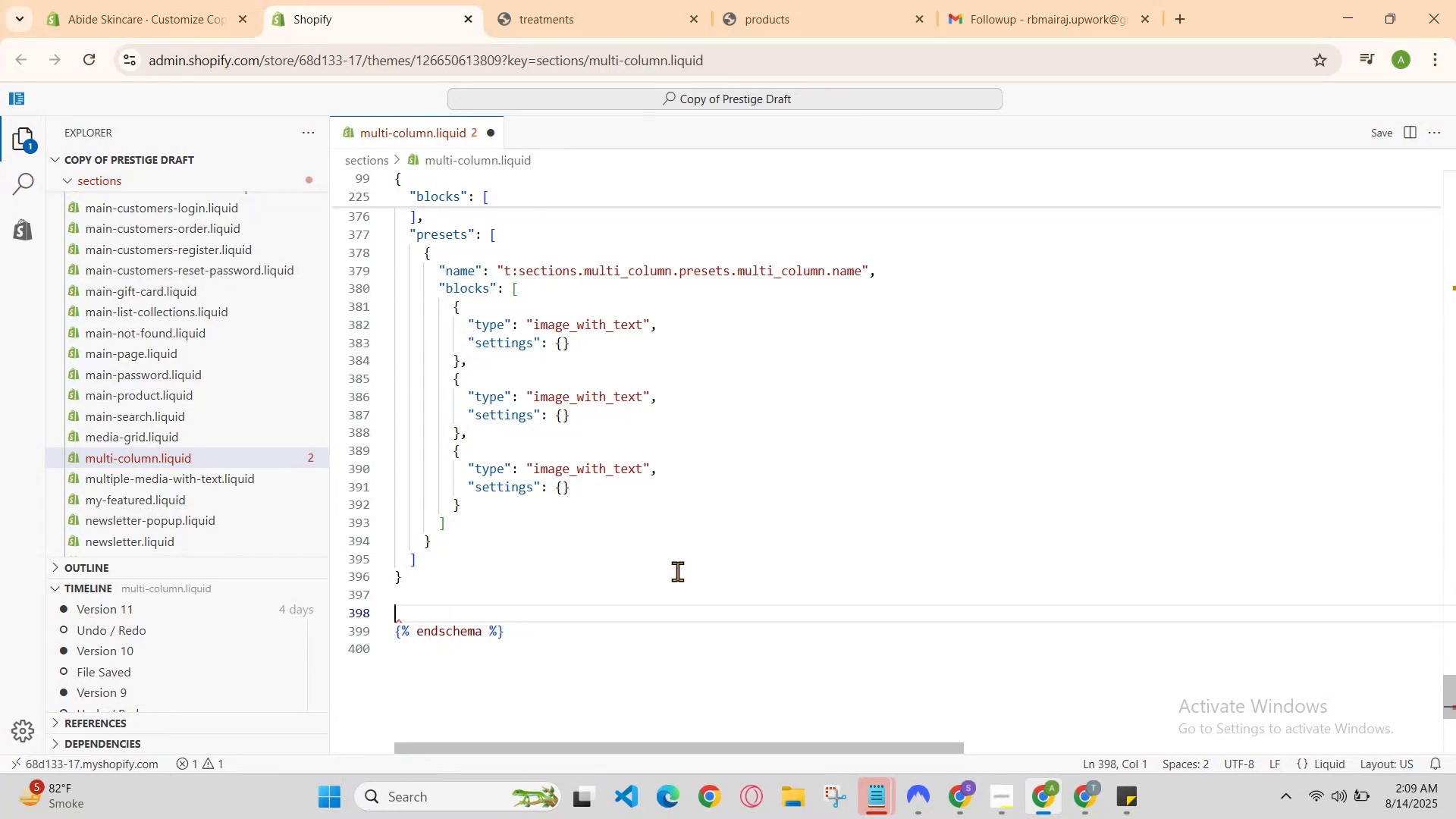 
scroll: coordinate [557, 593], scroll_direction: up, amount: 139.0
 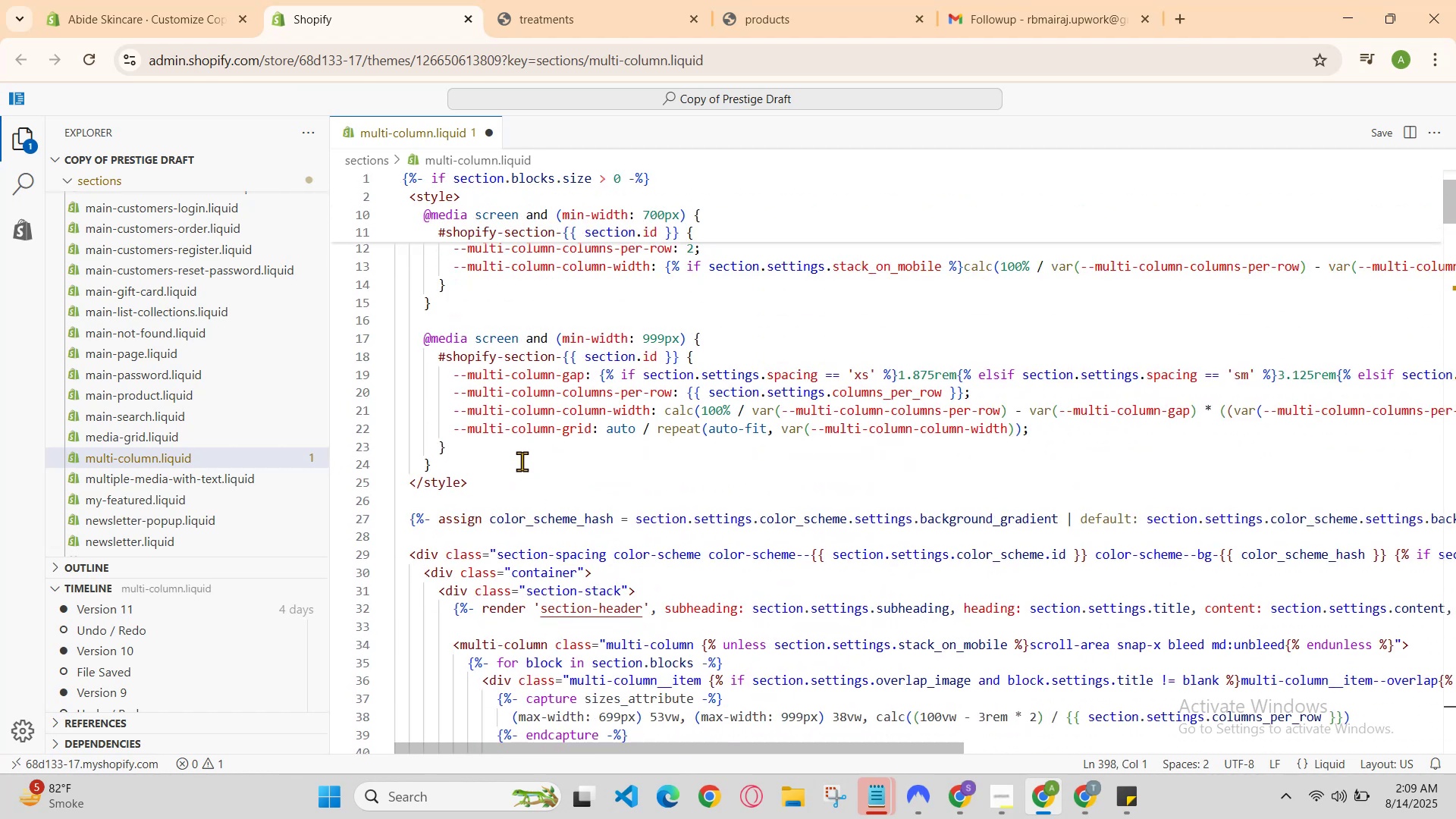 
left_click([692, 0])
 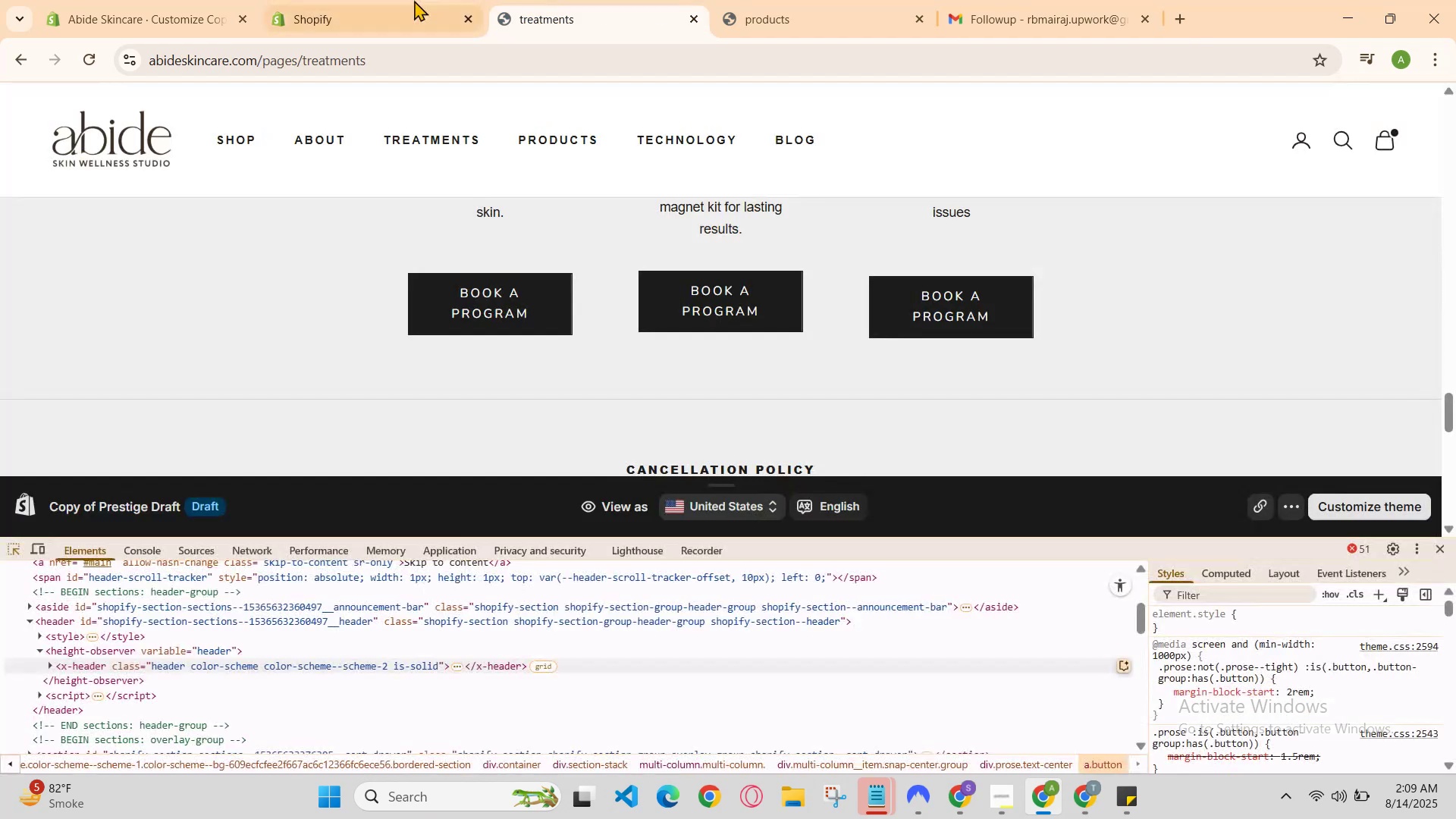 
left_click([389, 0])
 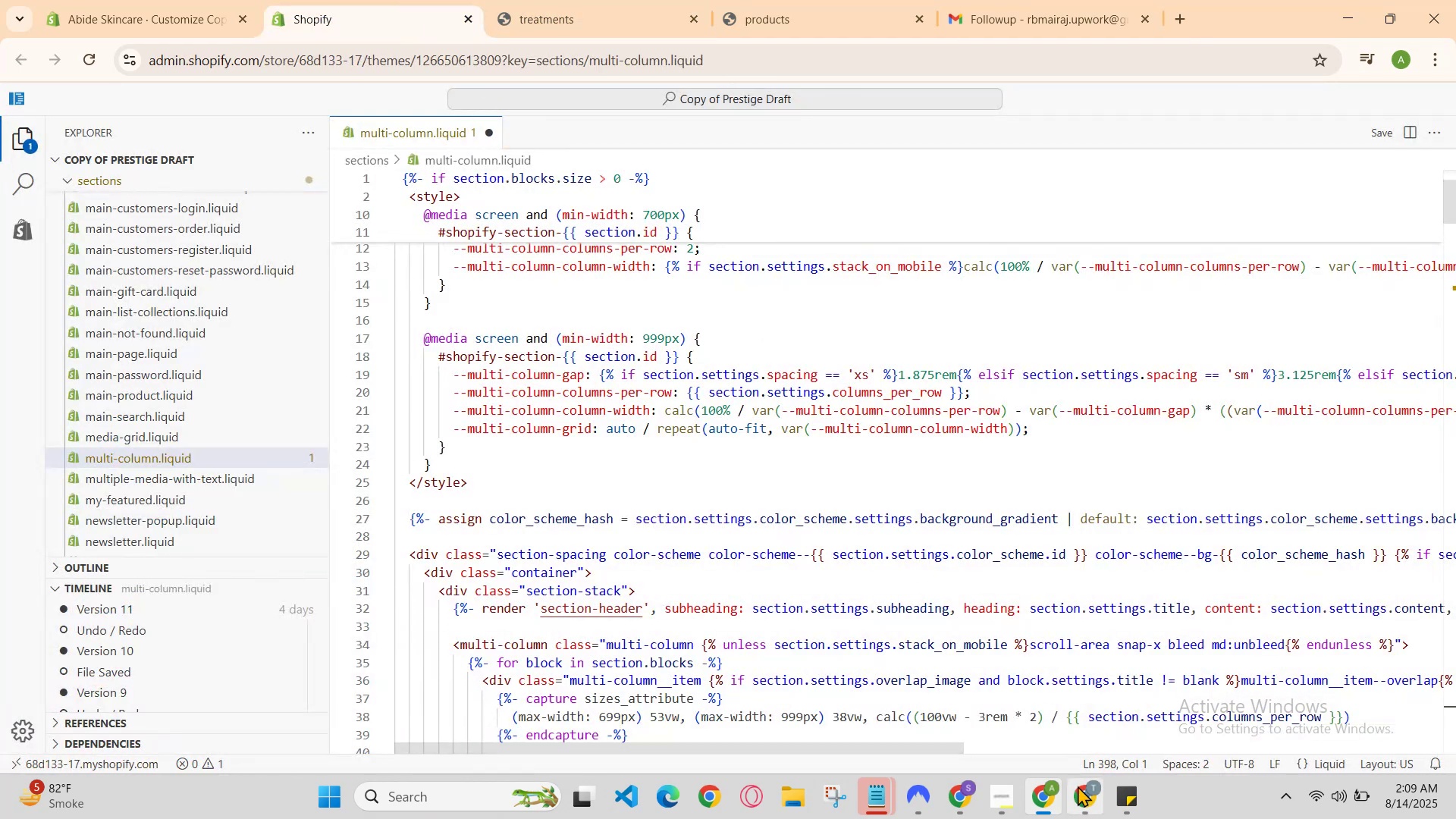 
left_click([1056, 786])
 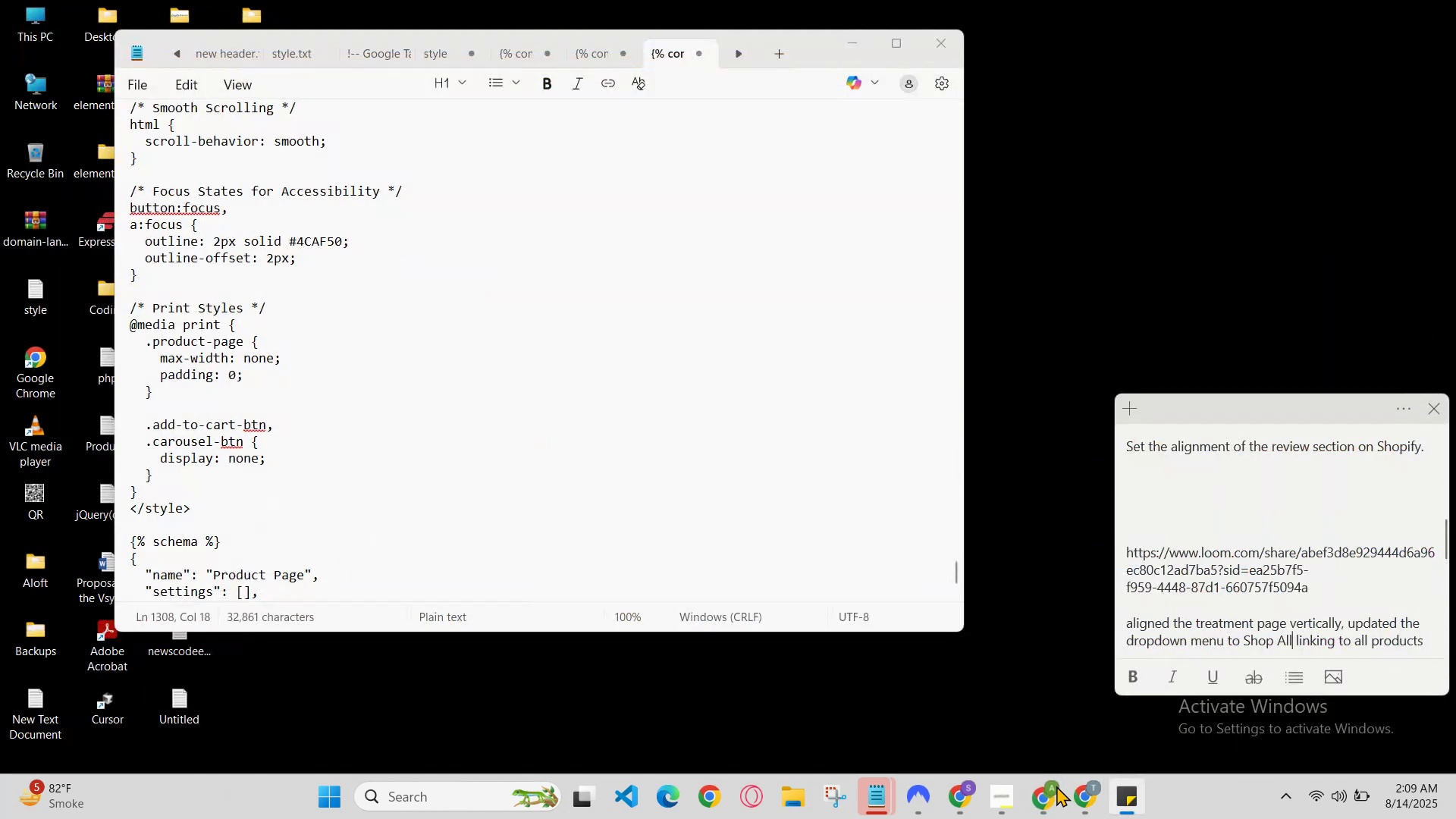 
left_click([1056, 786])
 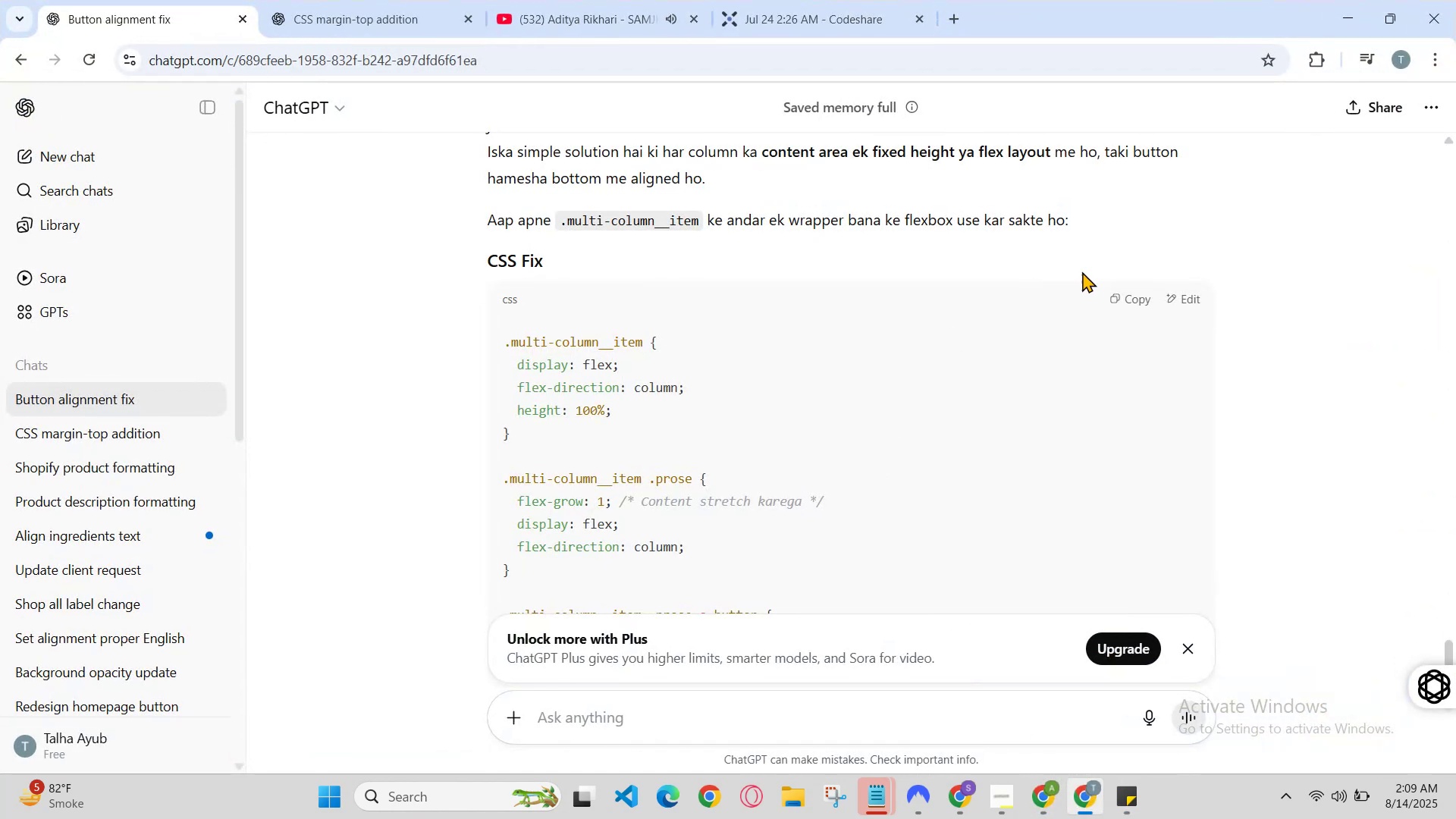 
left_click([1122, 297])
 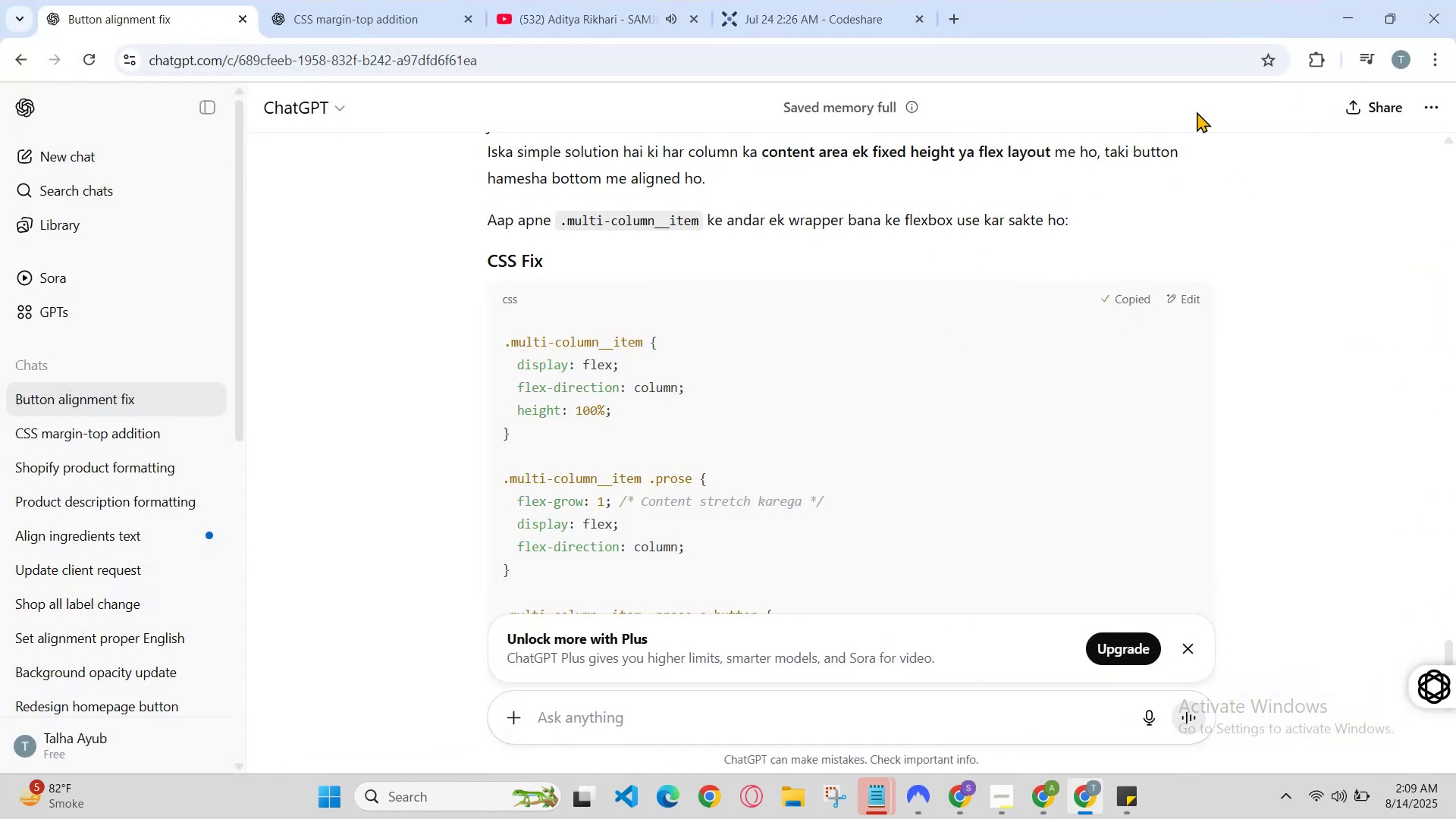 
double_click([1344, 7])
 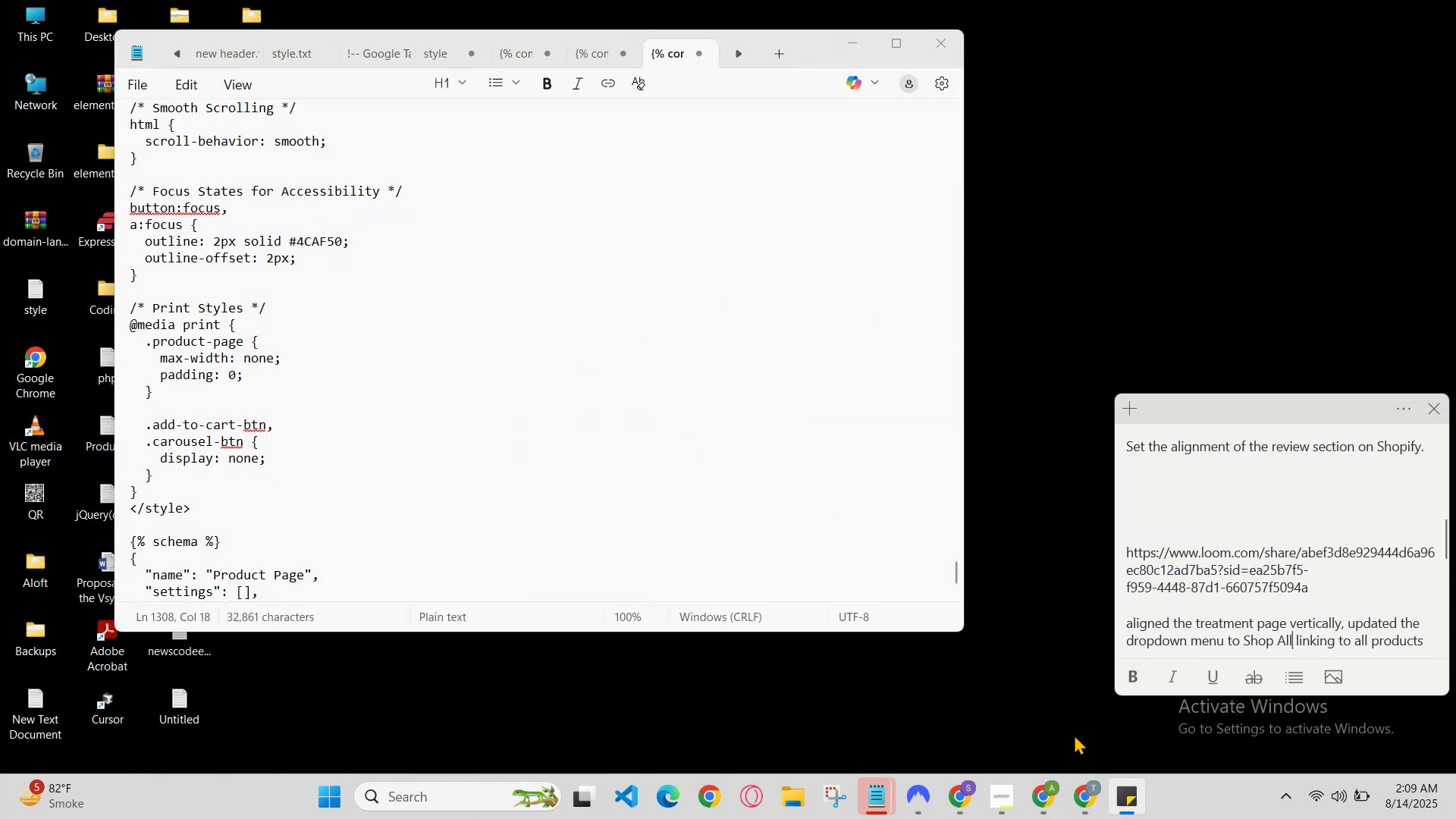 
left_click([1087, 799])
 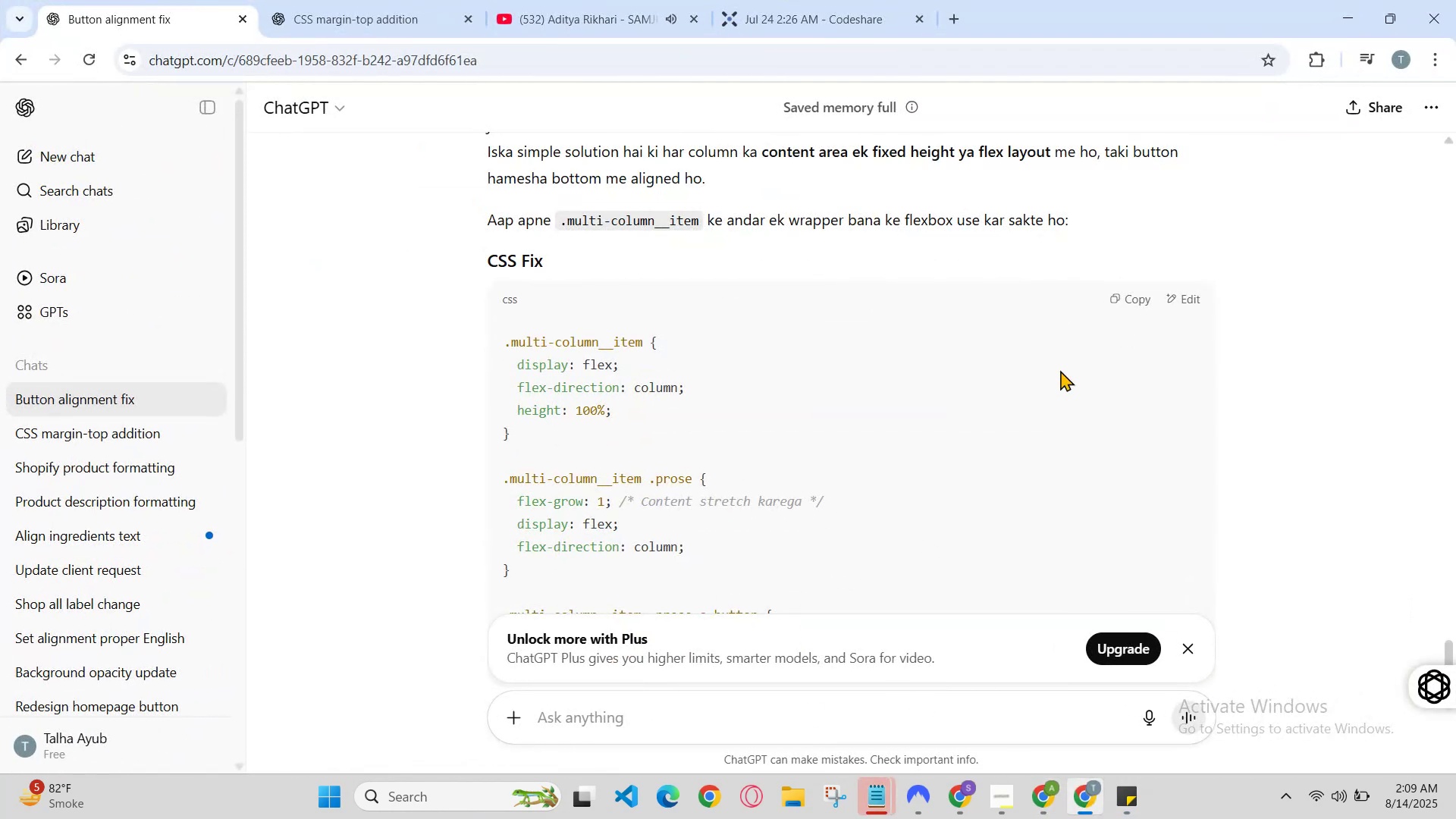 
left_click([1128, 297])
 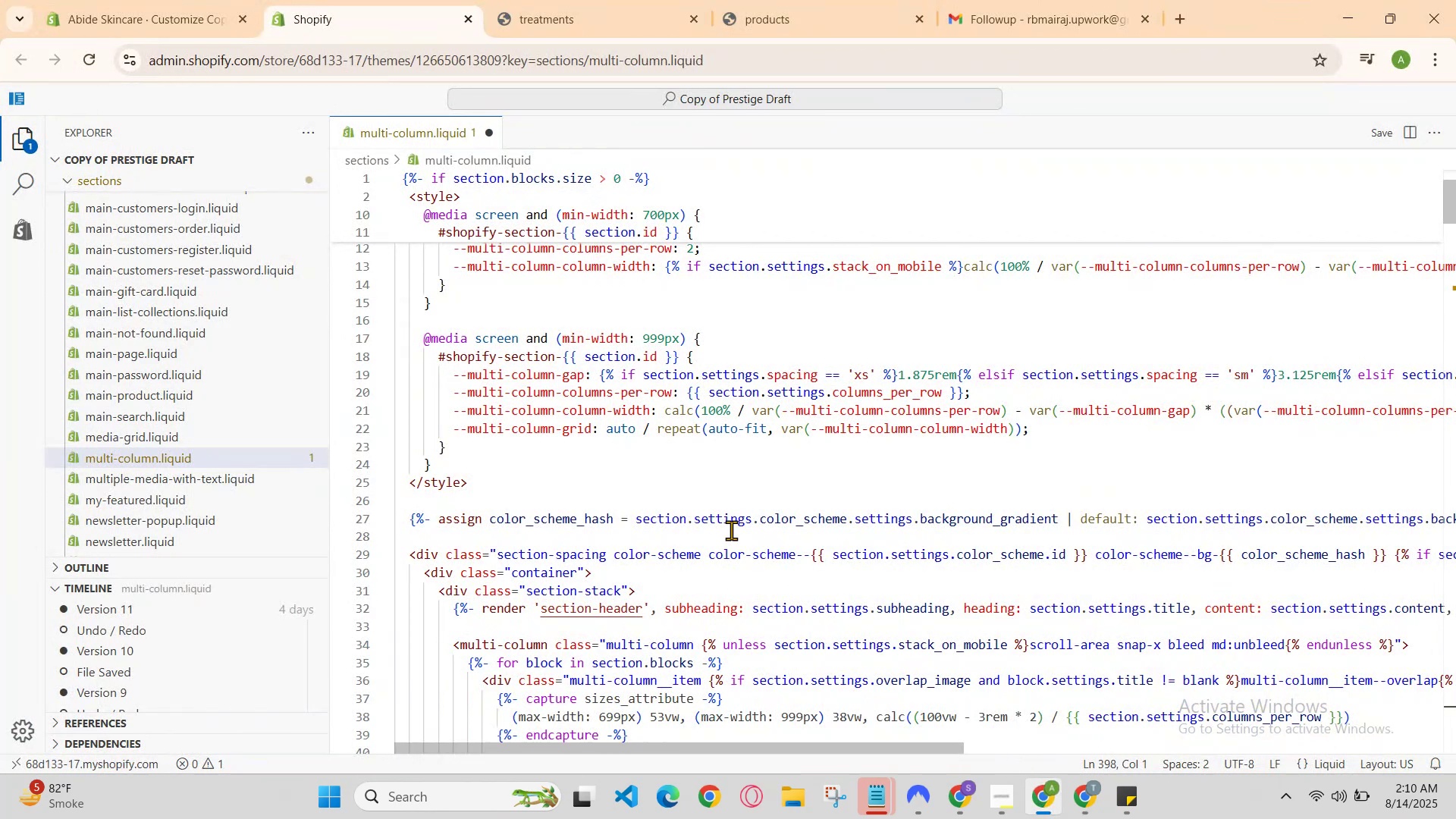 
left_click([512, 469])
 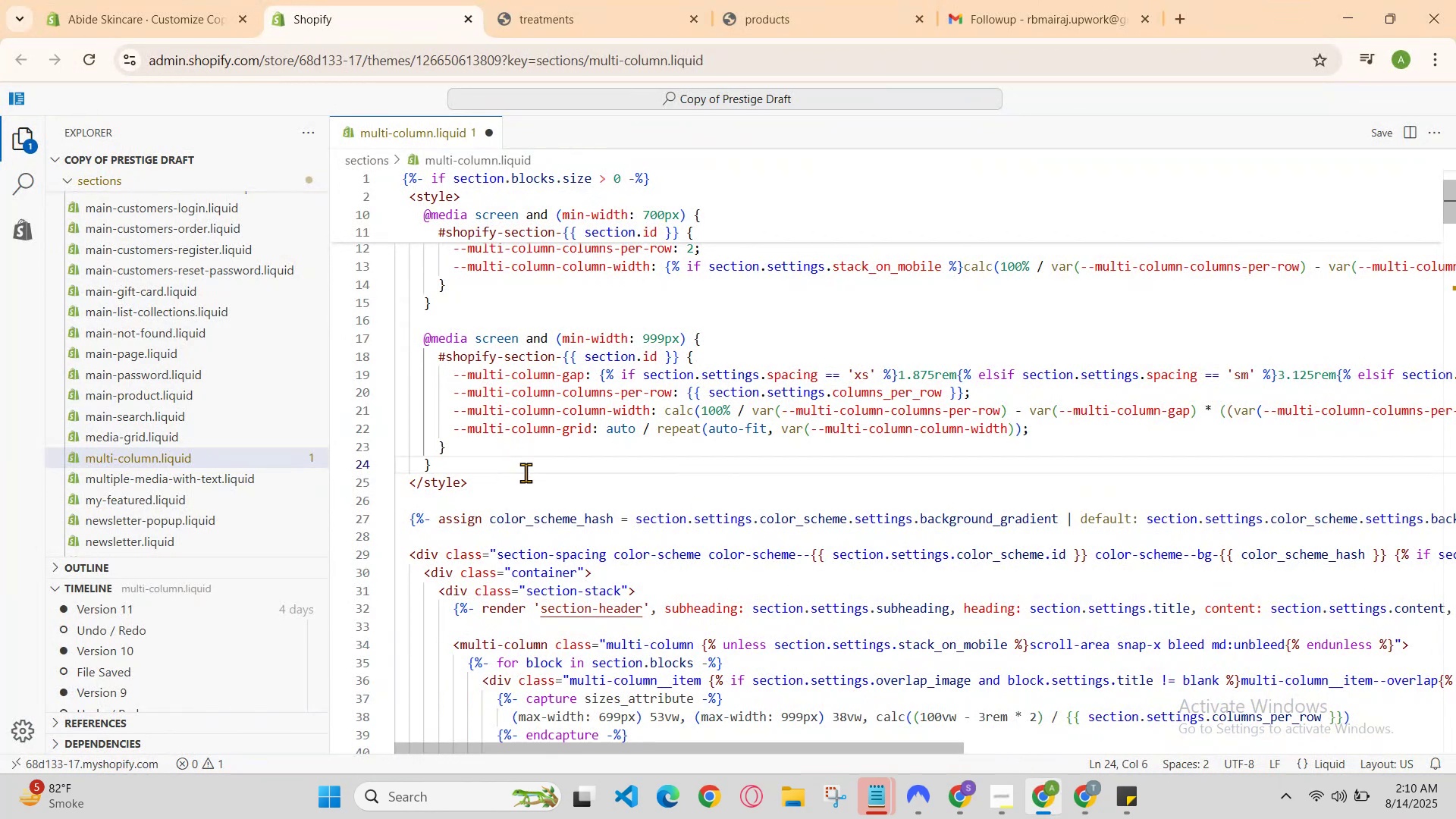 
key(Enter)
 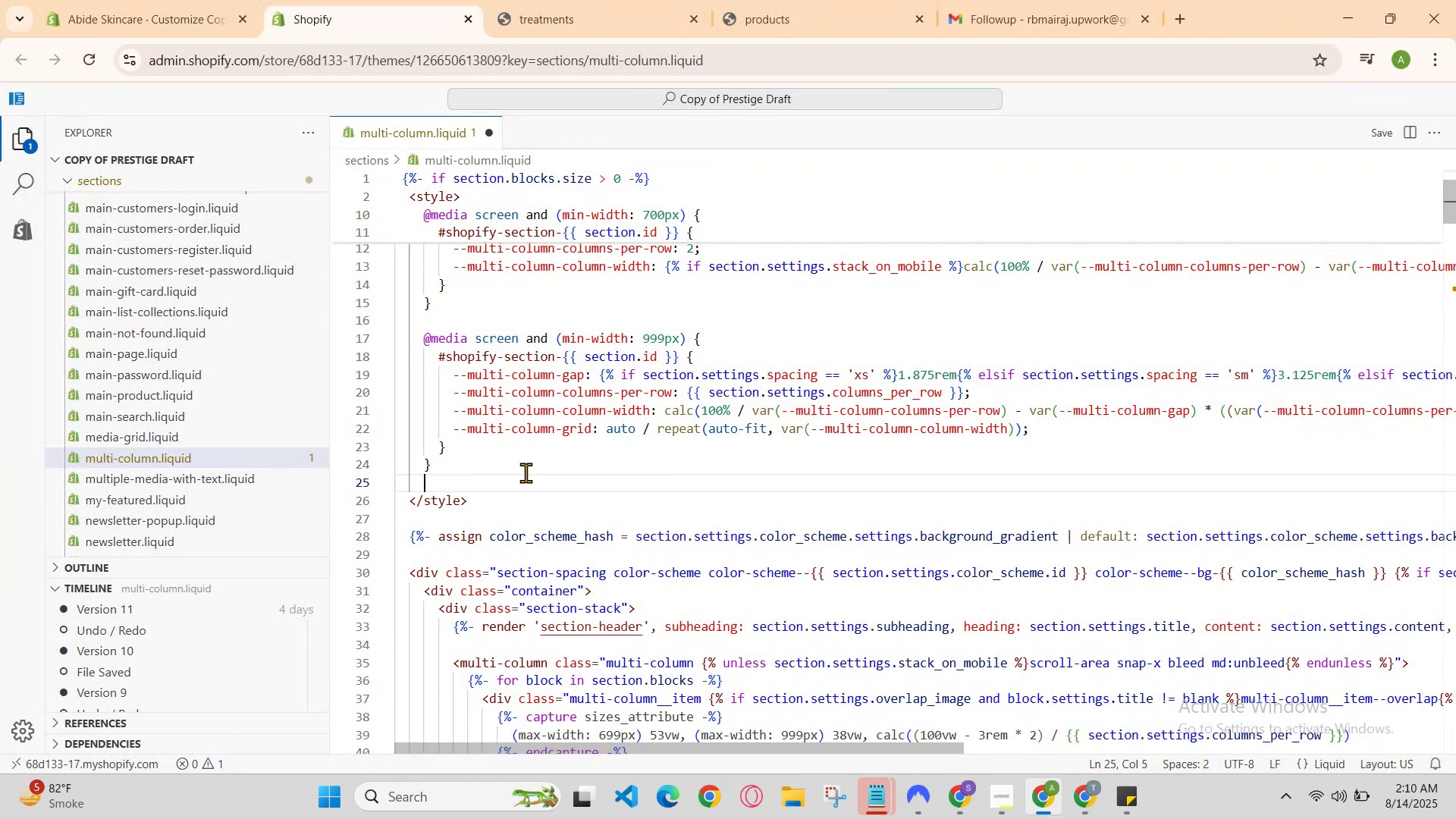 
key(Enter)
 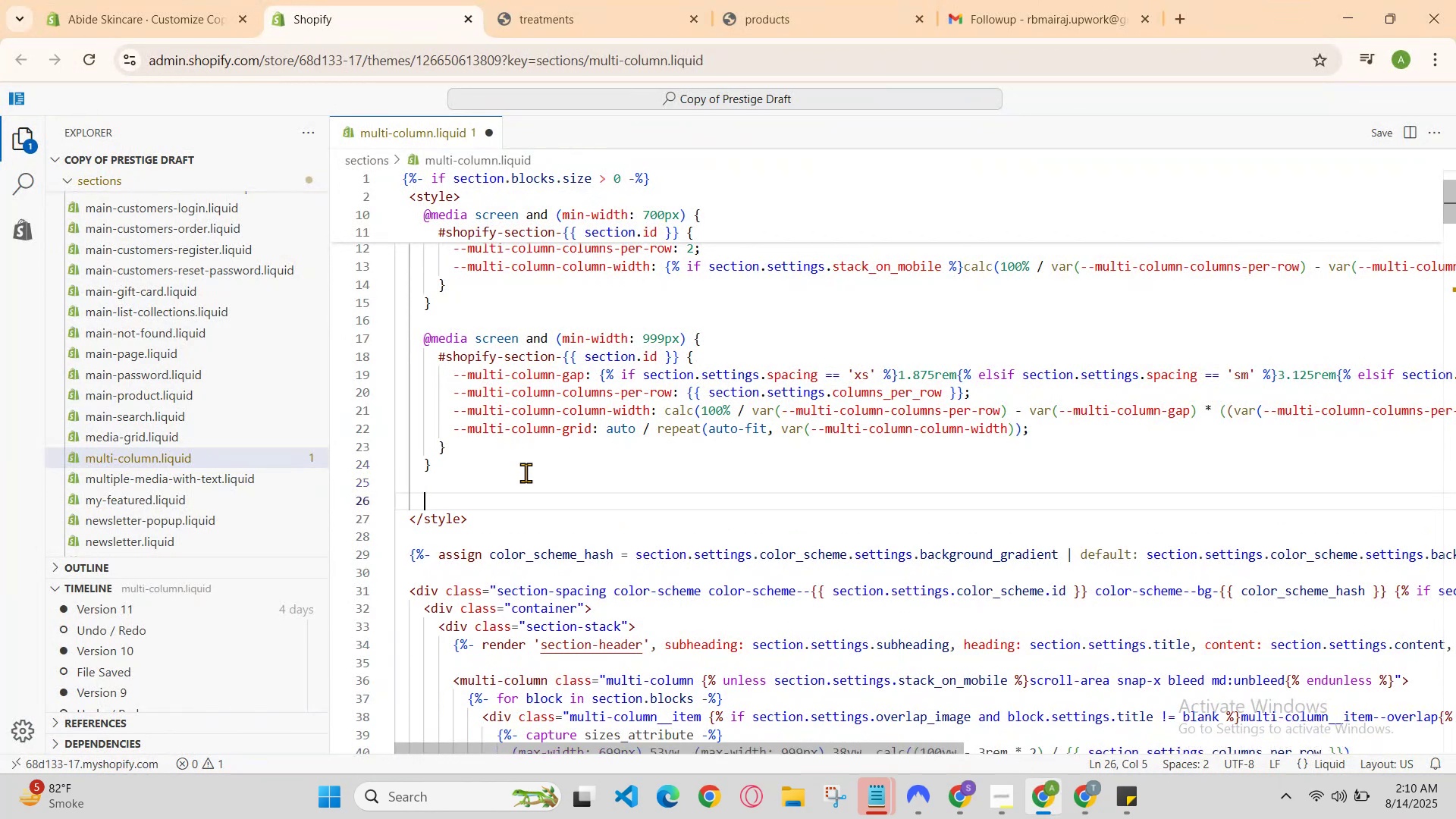 
key(Enter)
 